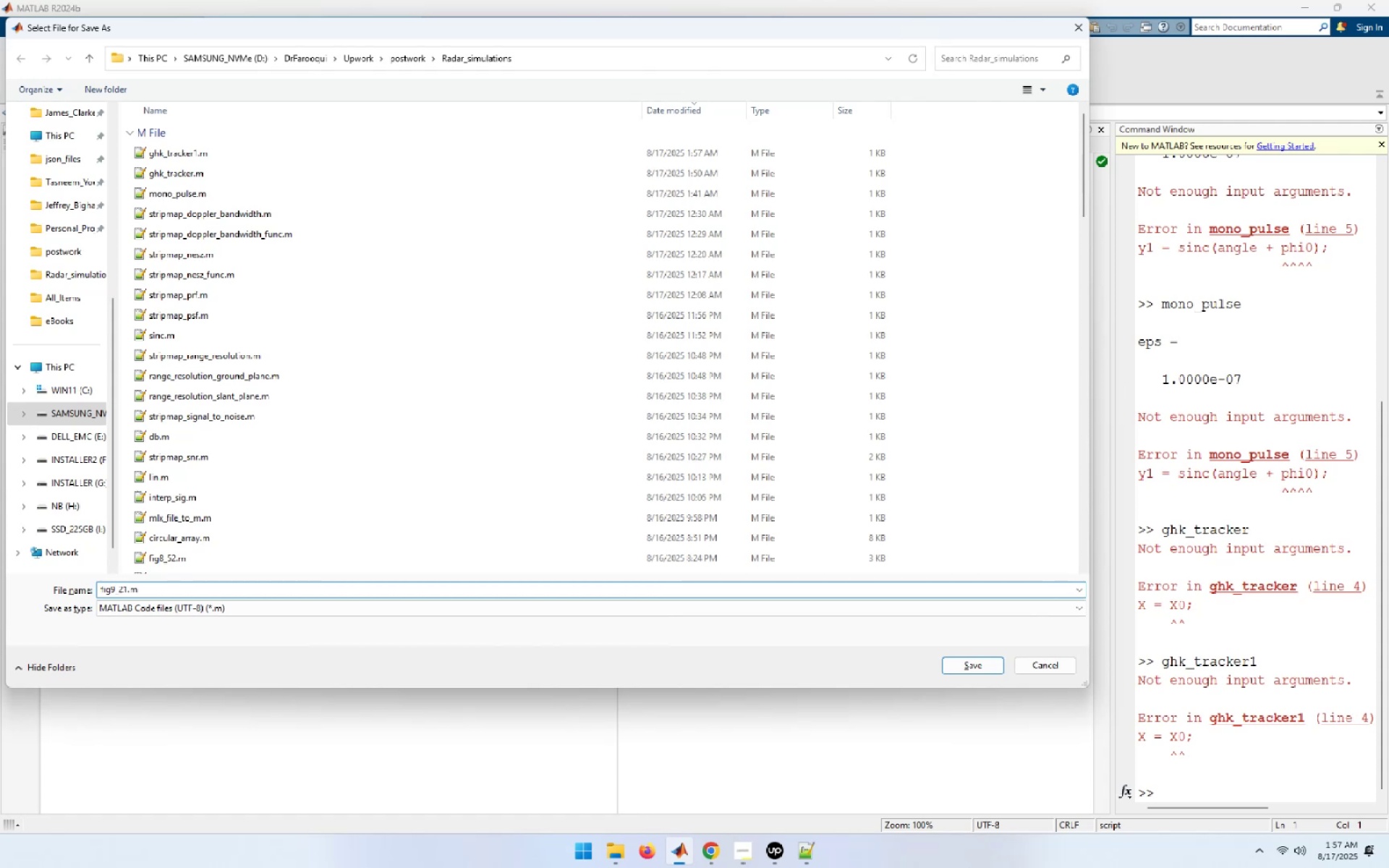 
wait(9.23)
 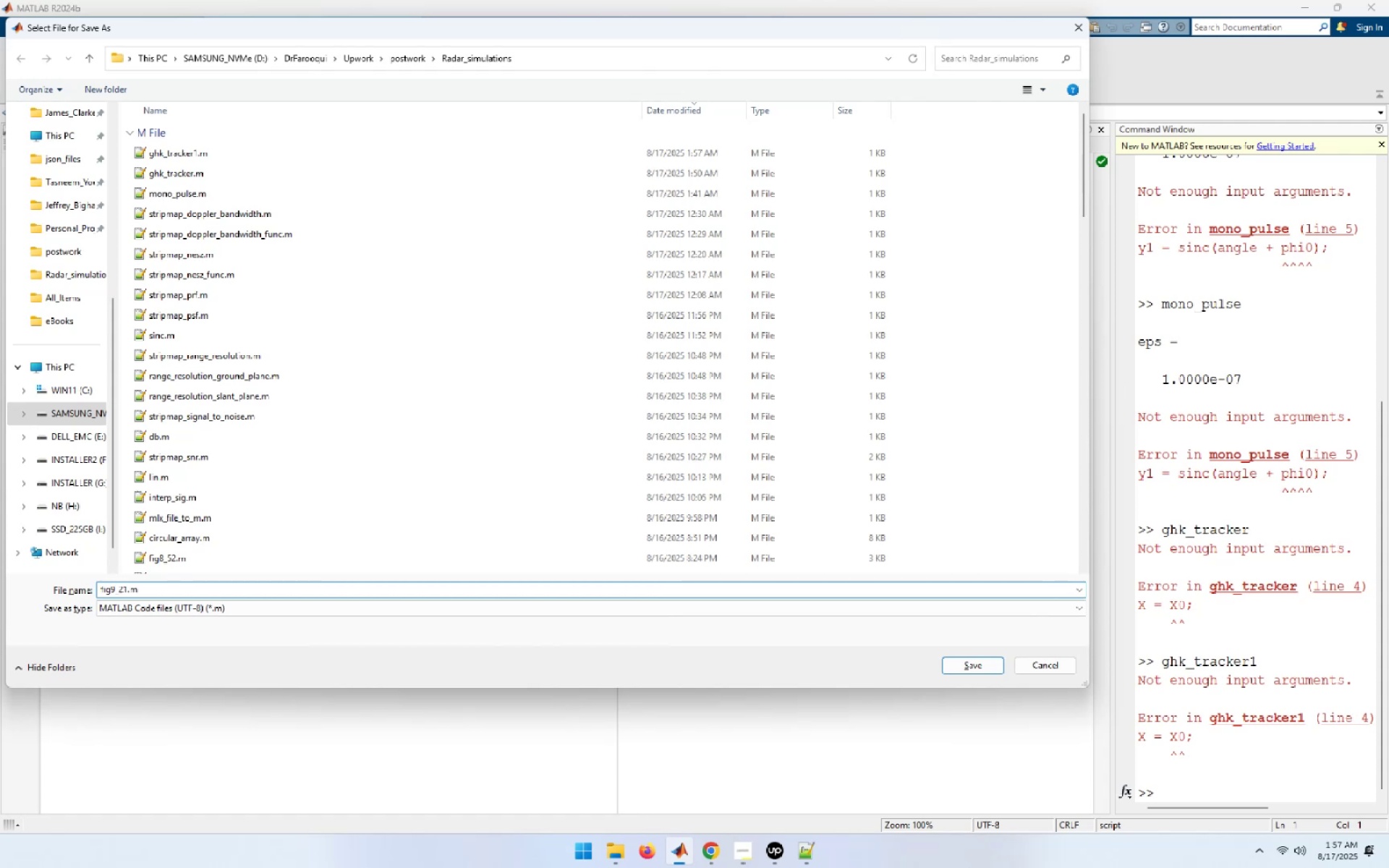 
key(Enter)
 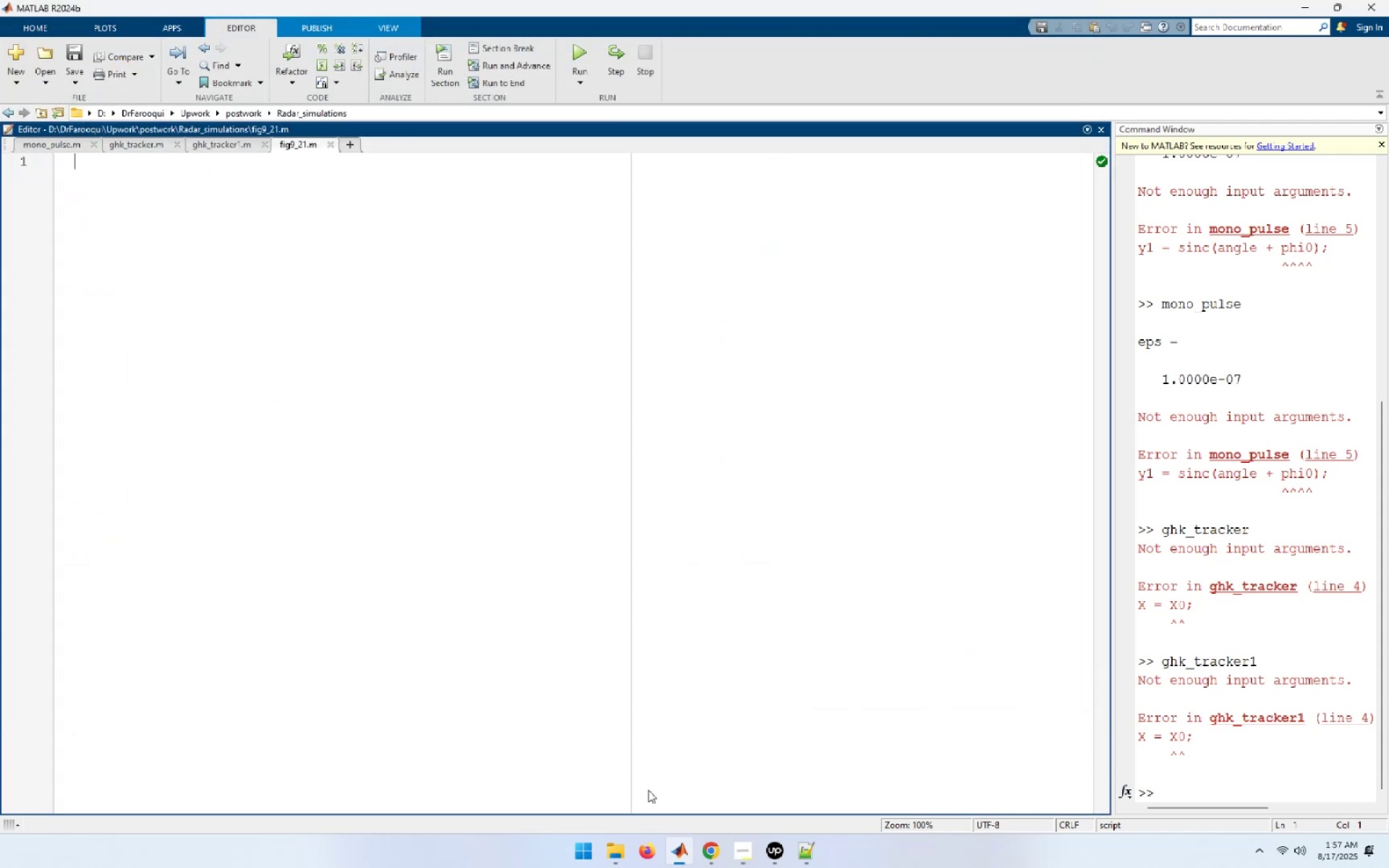 
type(clear all;)
 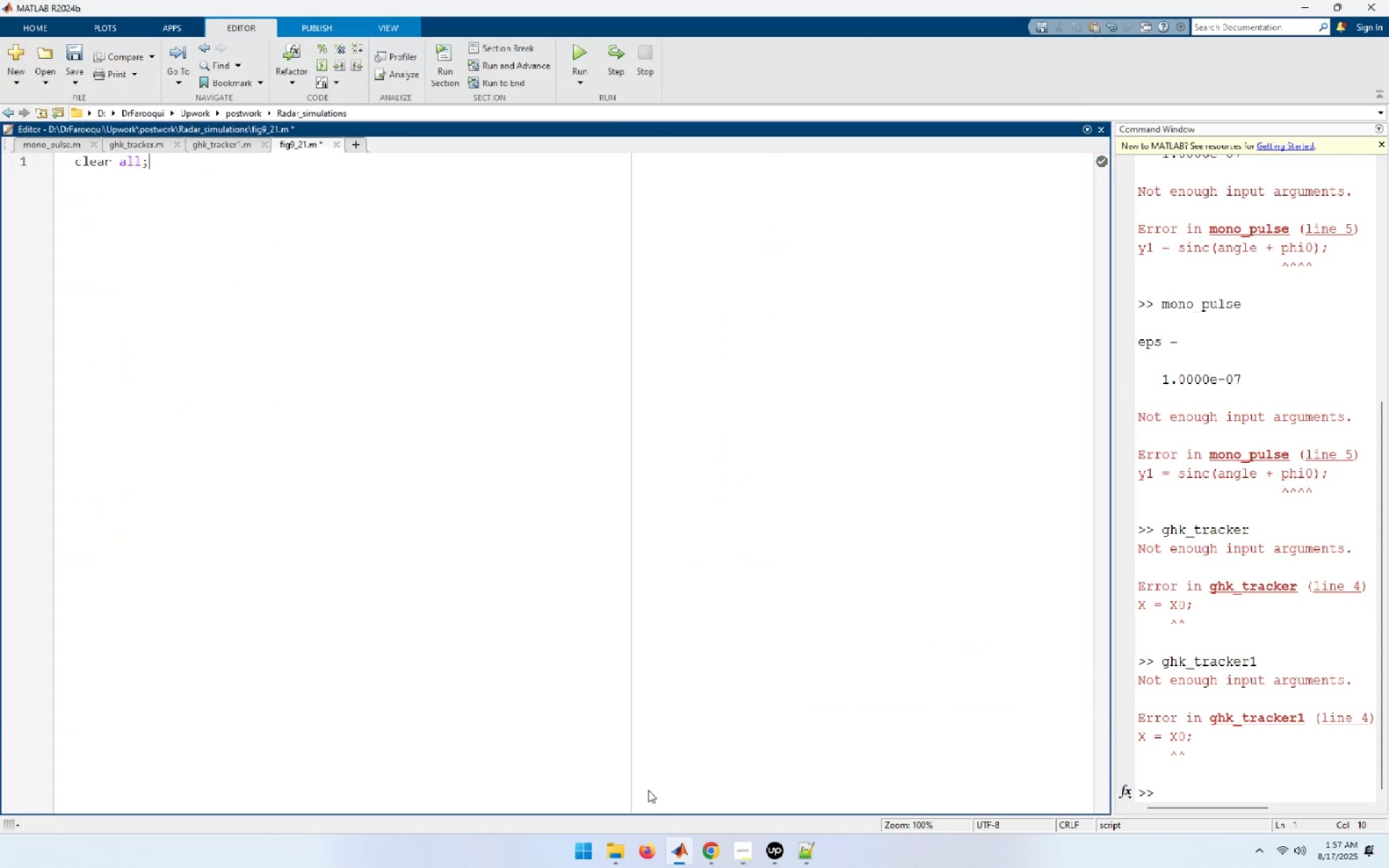 
key(Enter)
 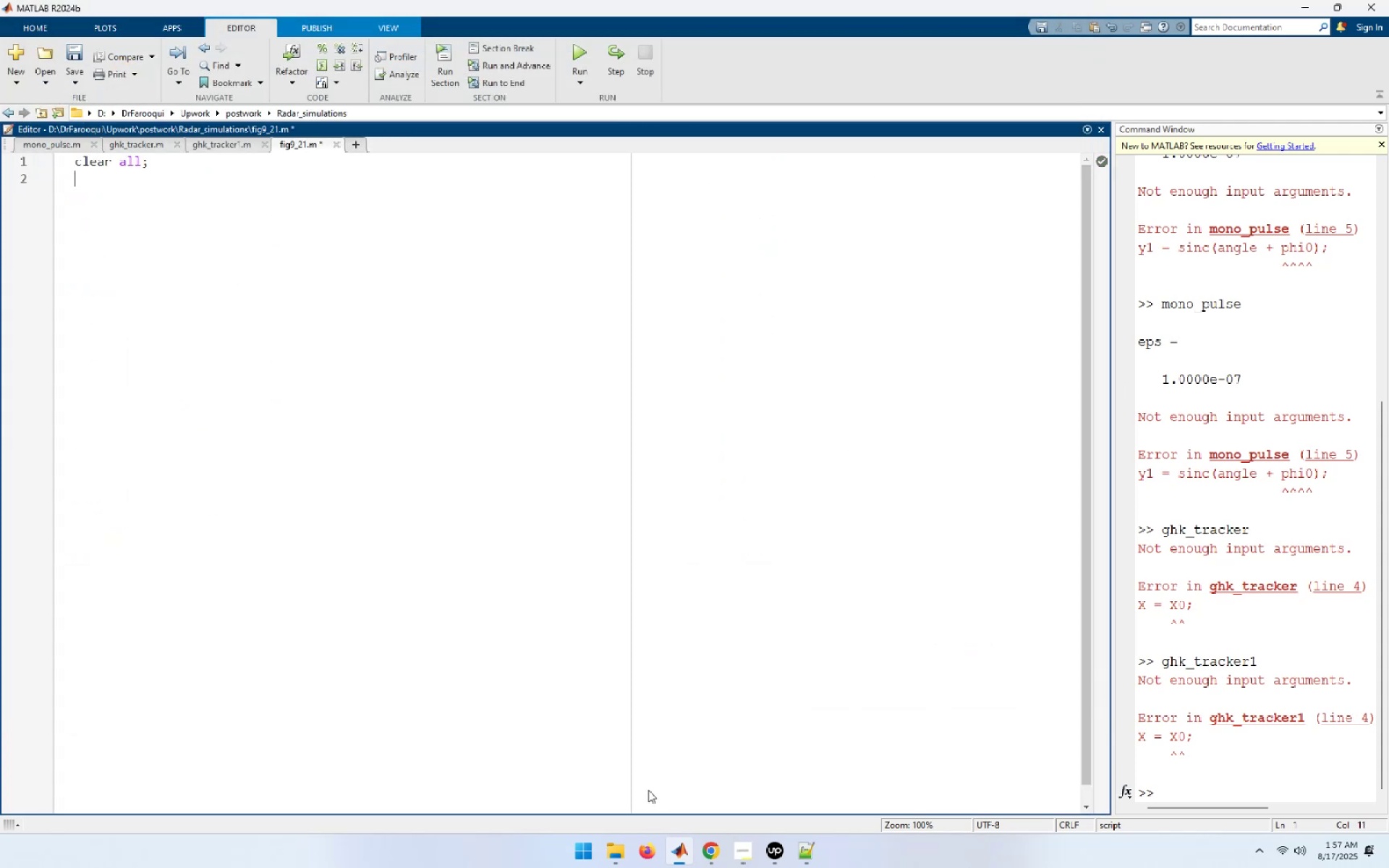 
key(E)
 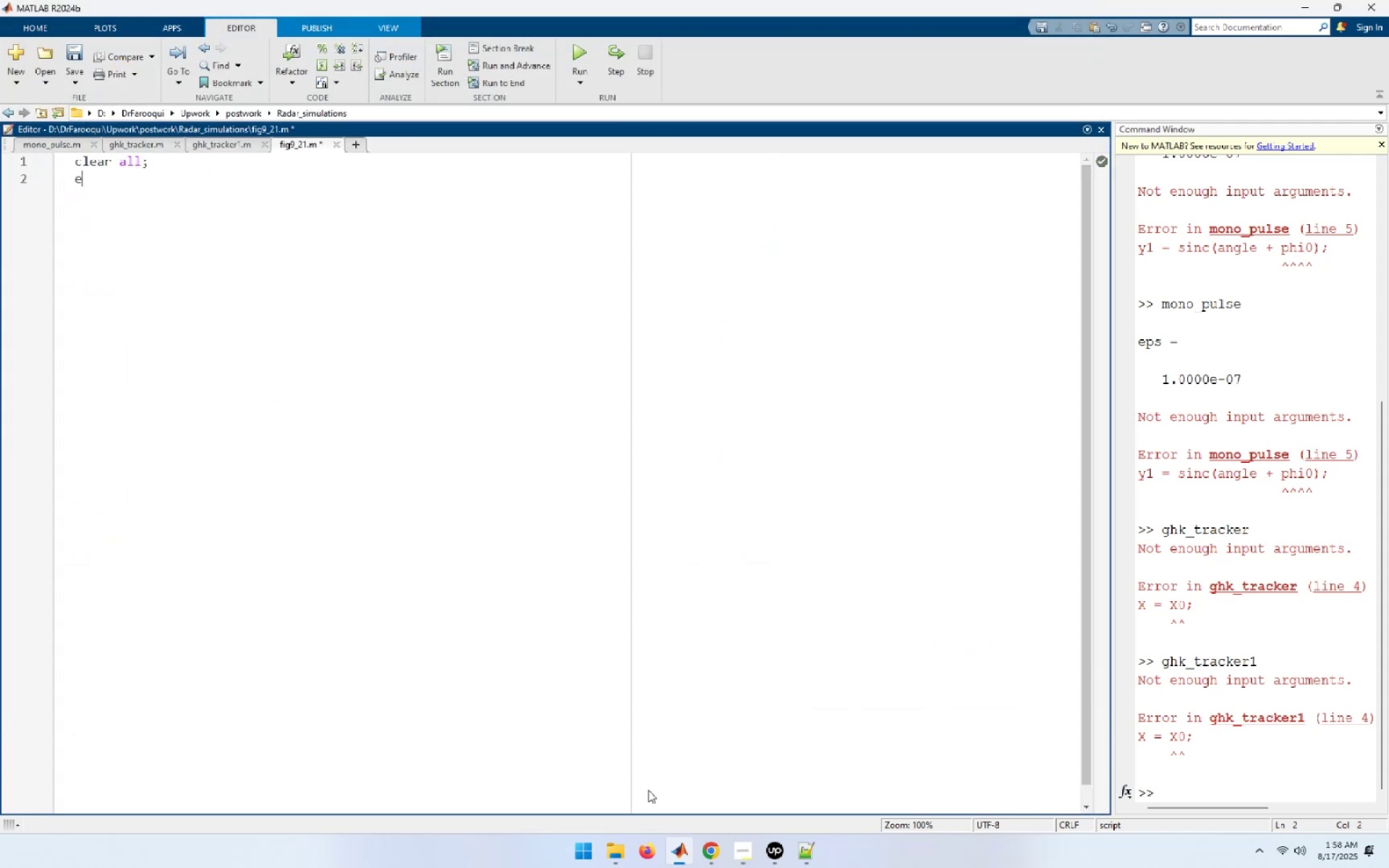 
key(Backspace)
 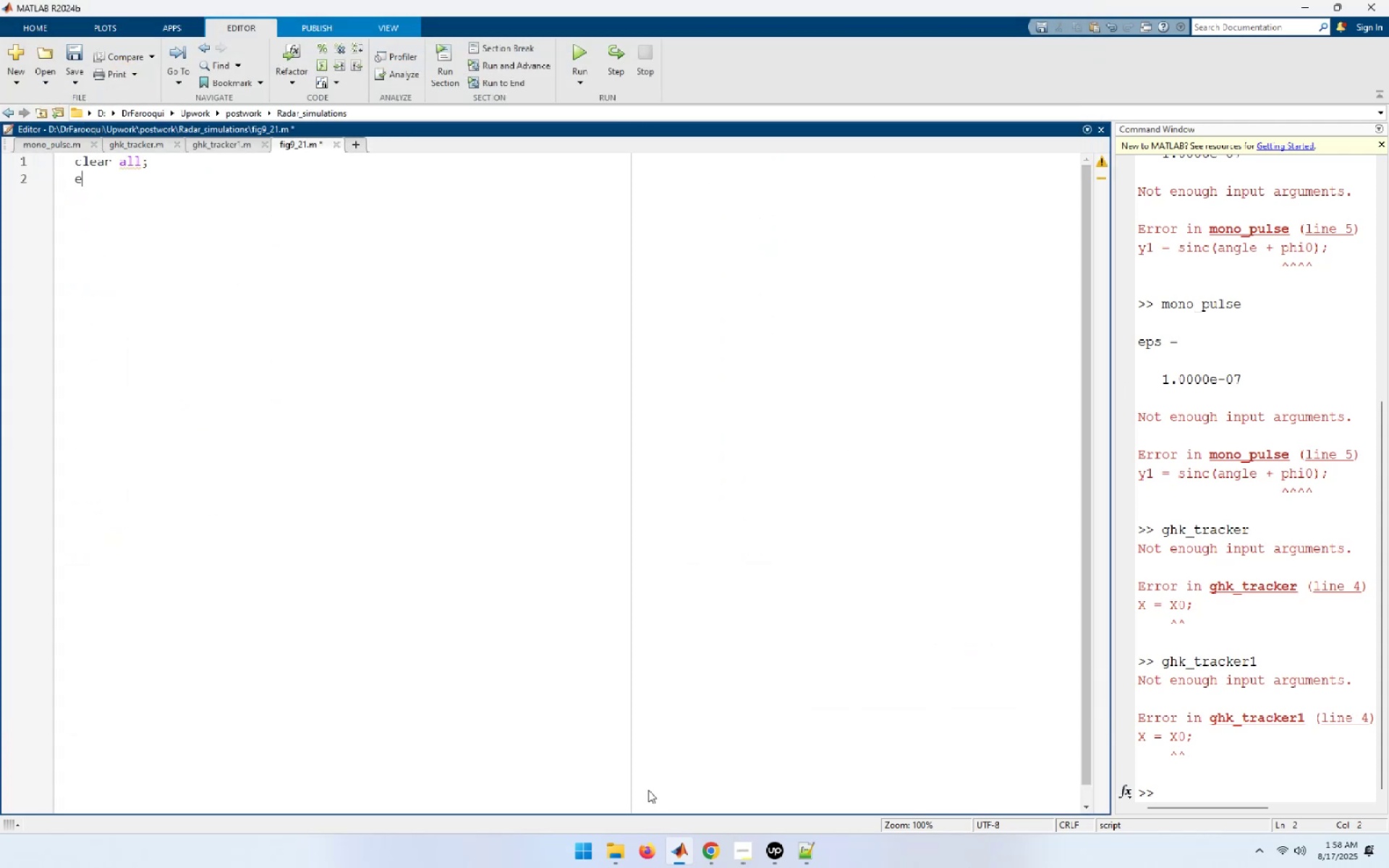 
key(Enter)
 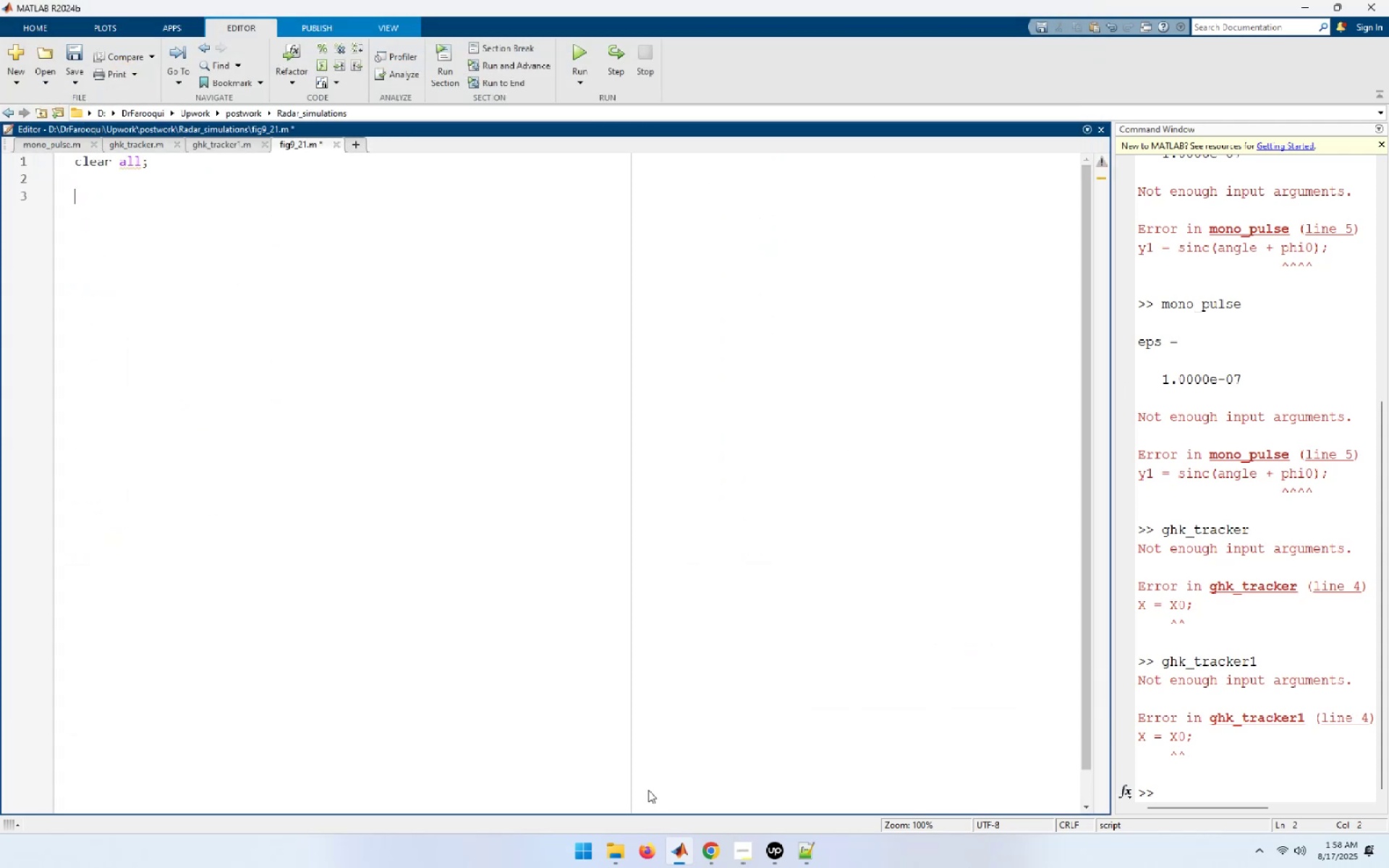 
type(eps = 0.0000001;)
 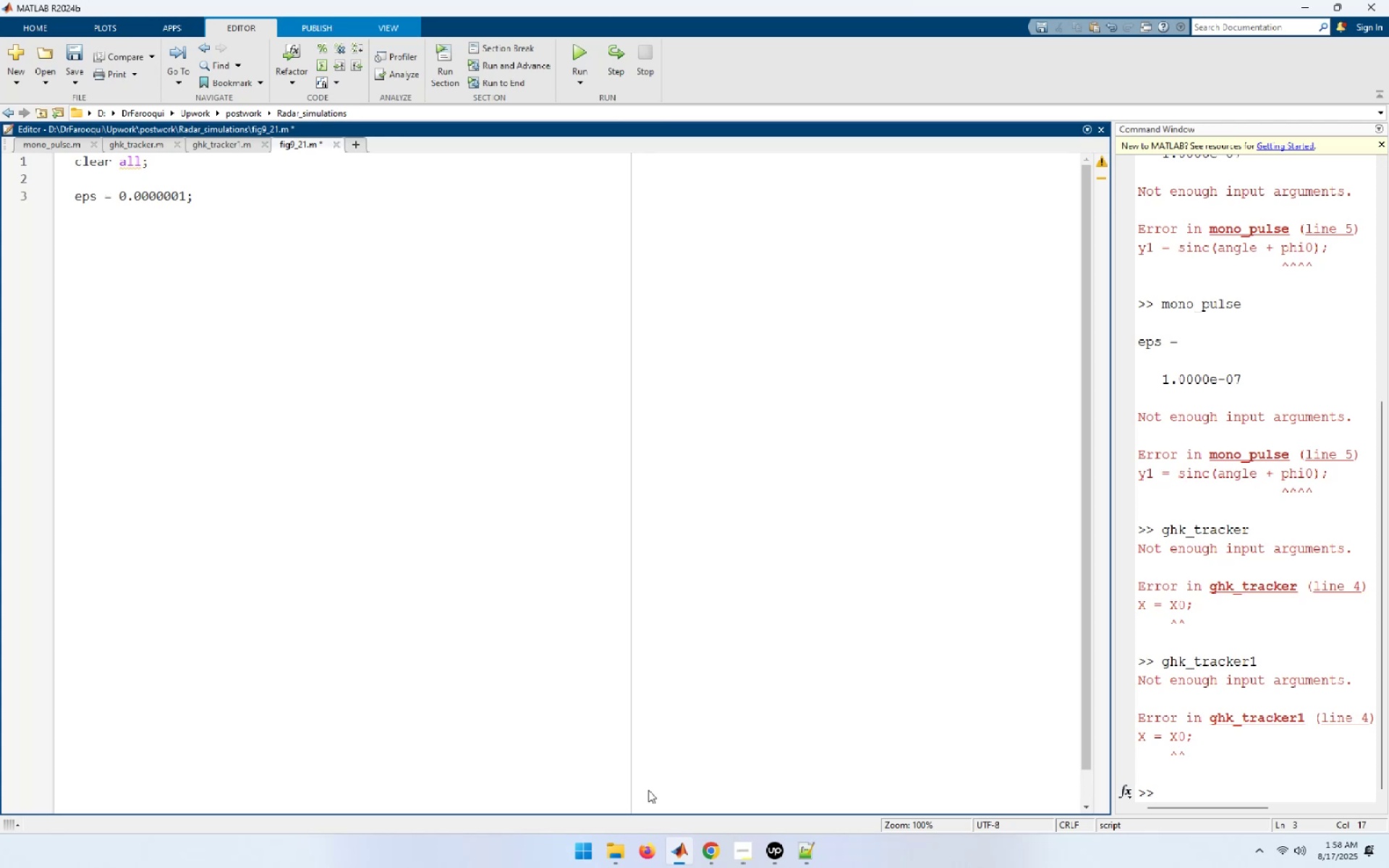 
wait(6.43)
 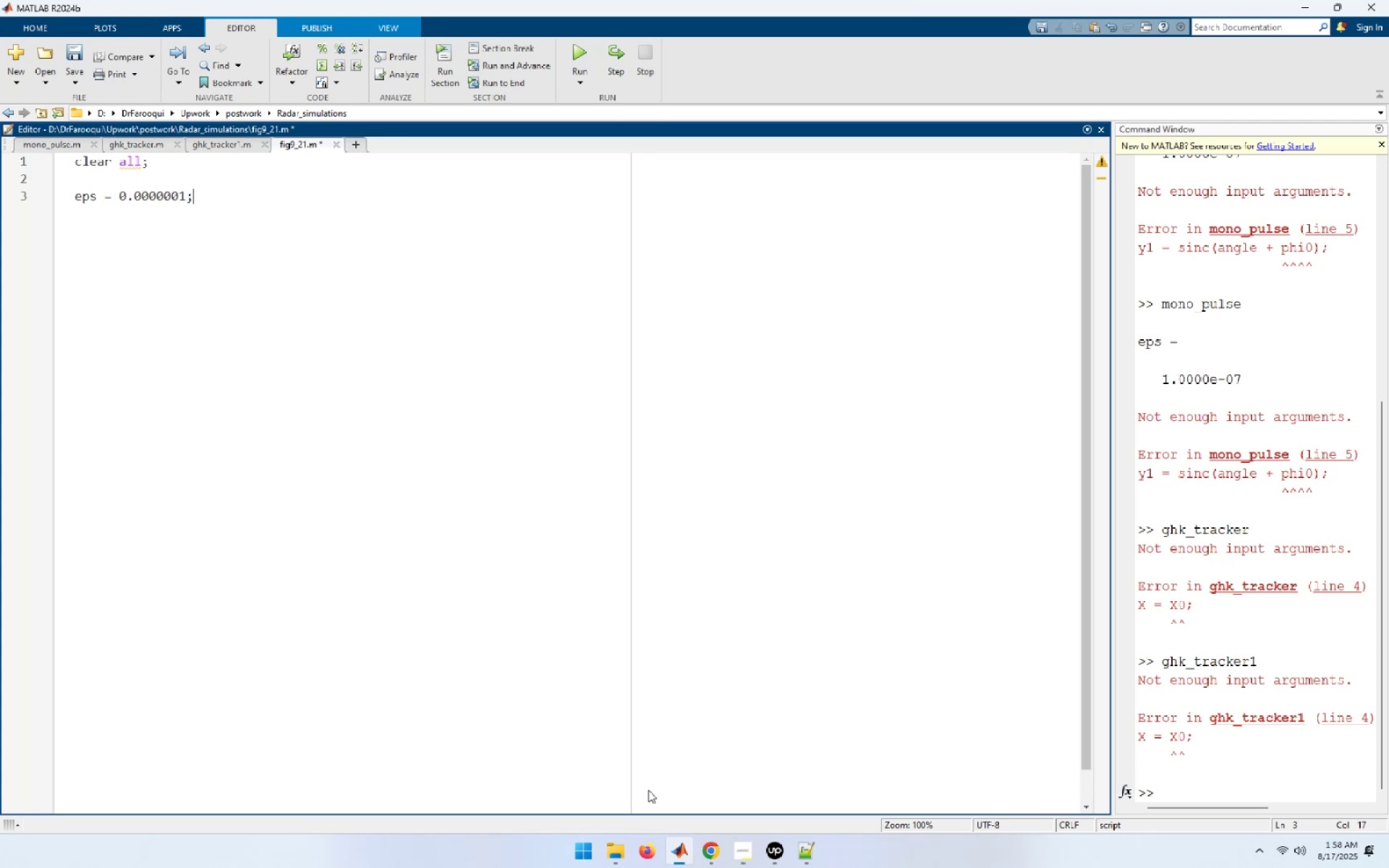 
key(Enter)
 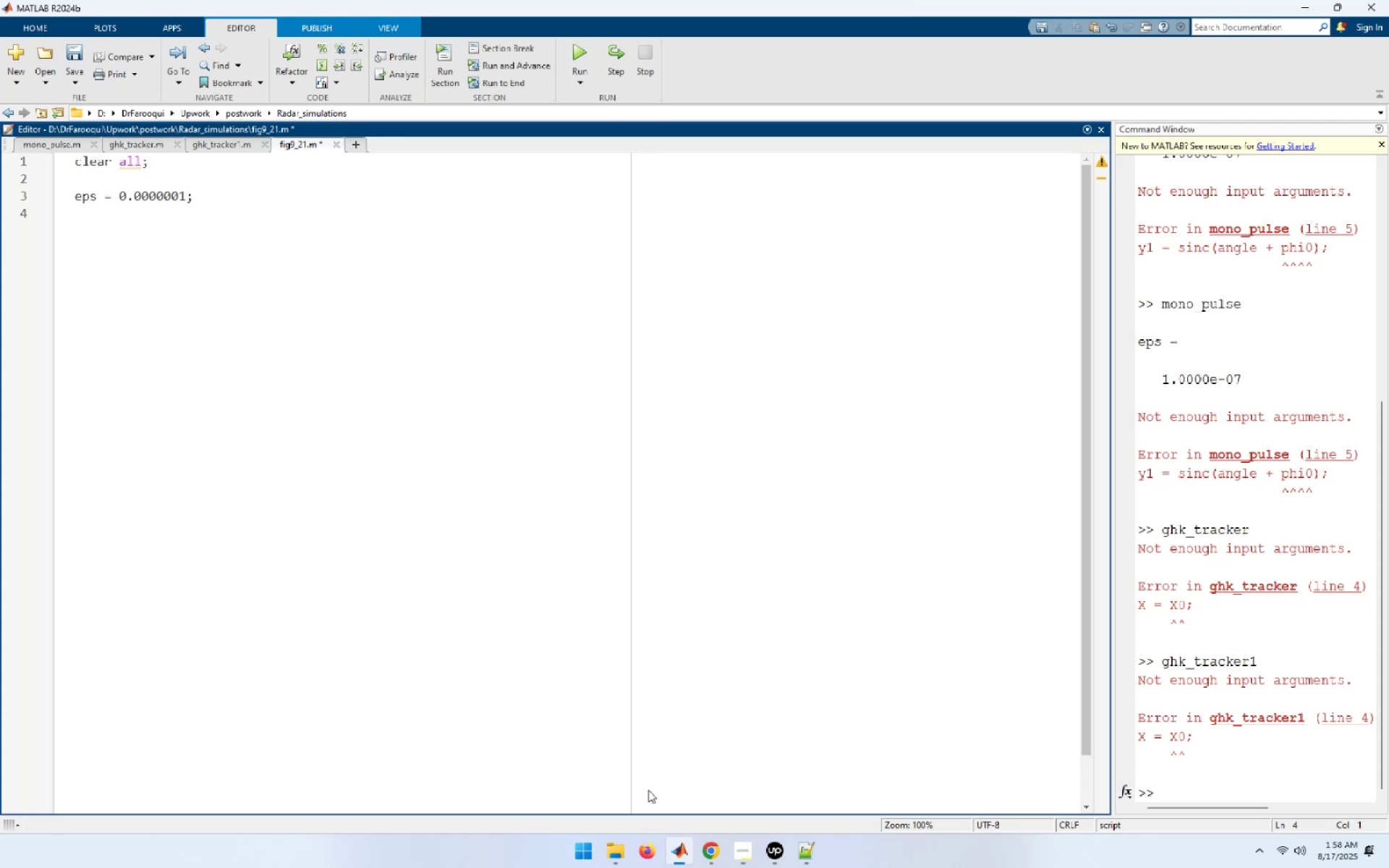 
type(npts = 5000;)
 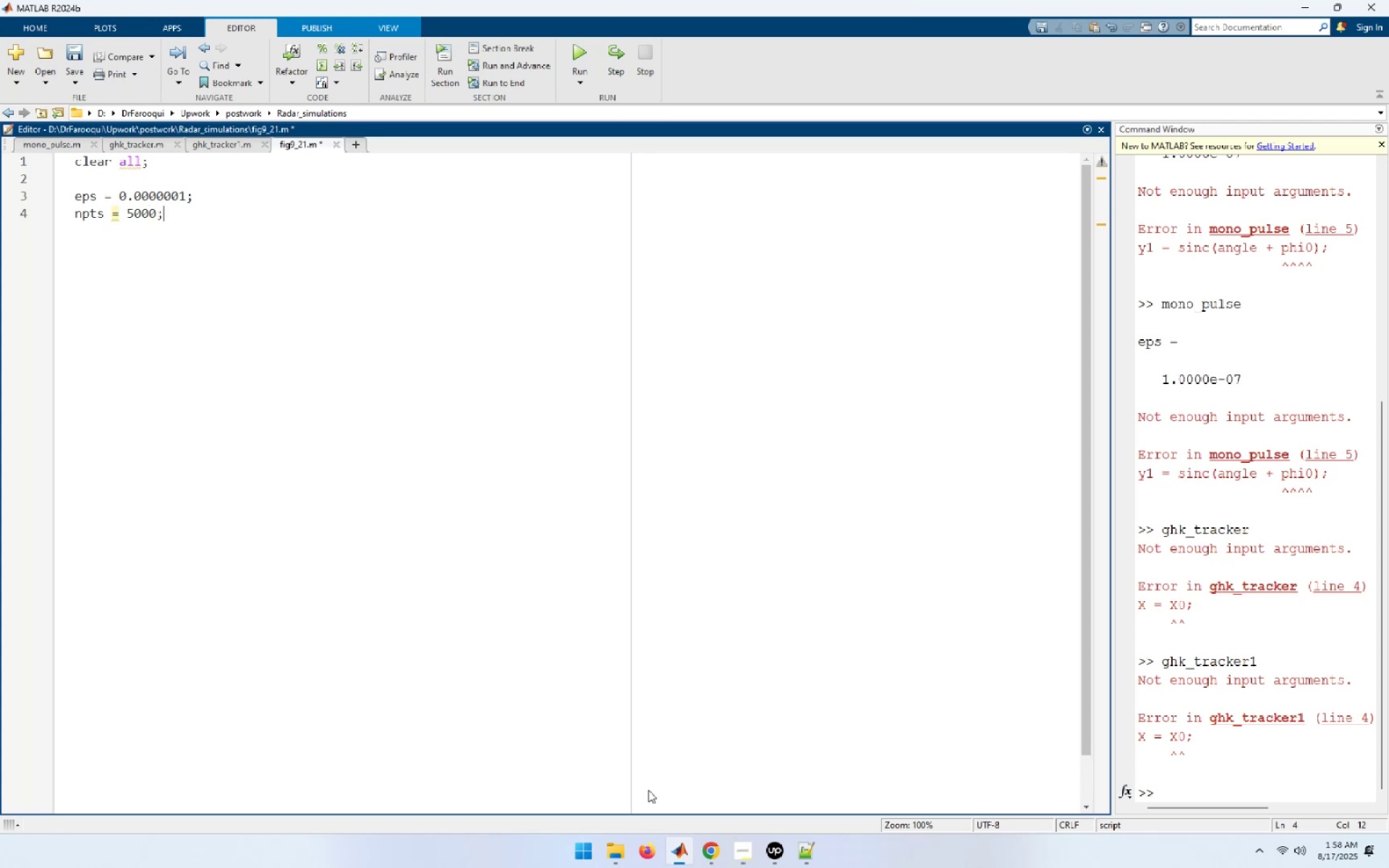 
key(Enter)
 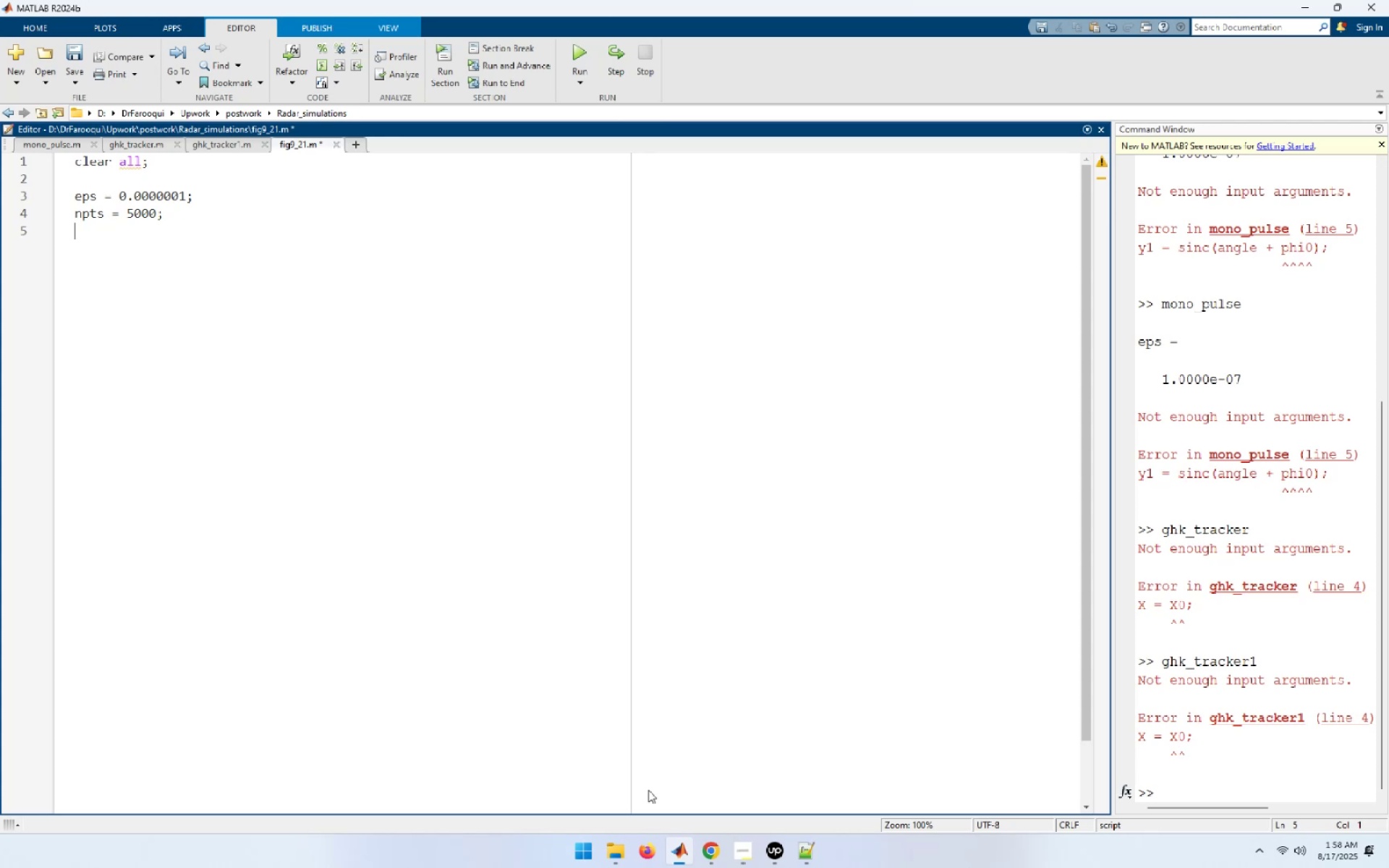 
type(del = 1.0 / 5000.0;)
 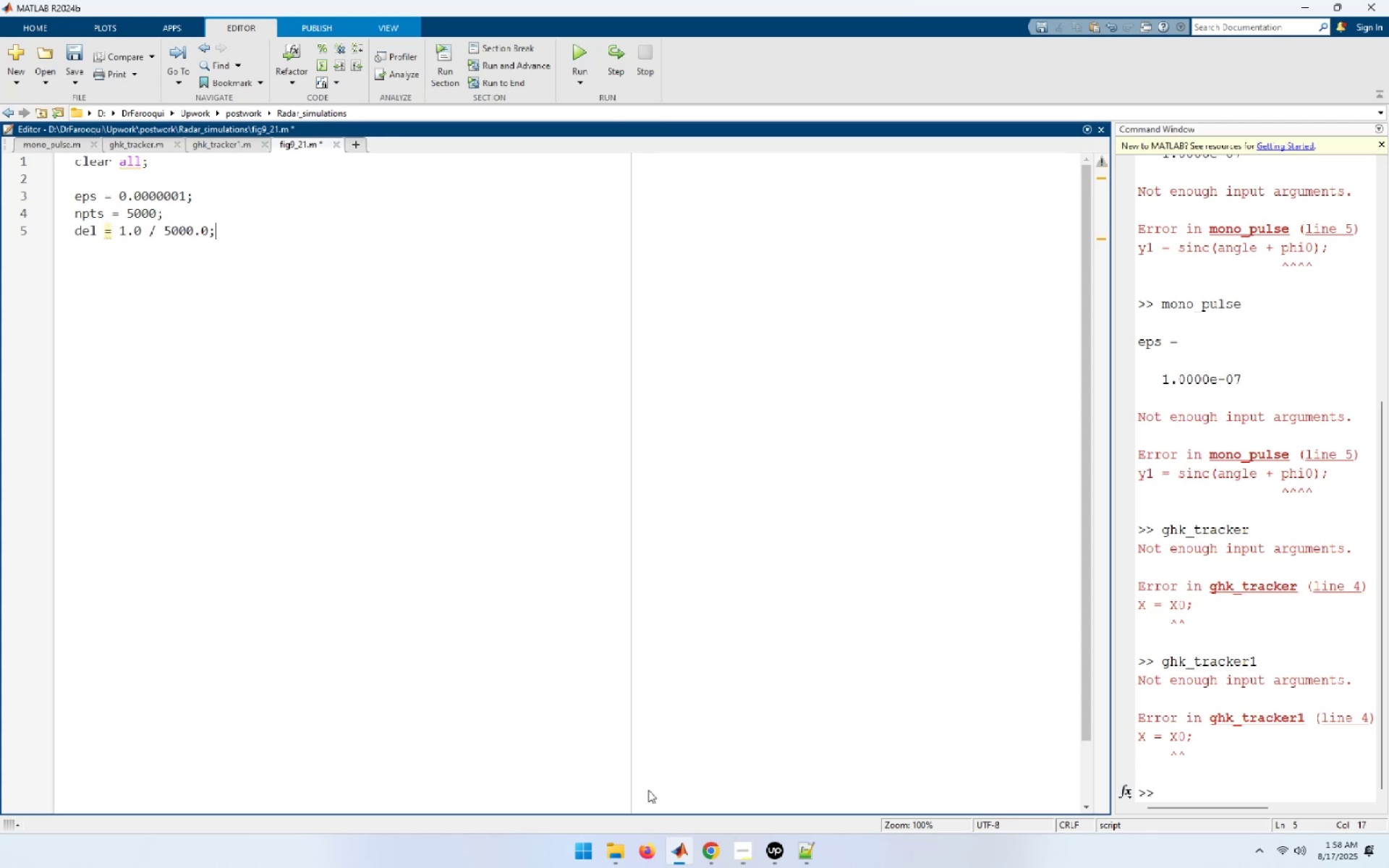 
key(Enter)
 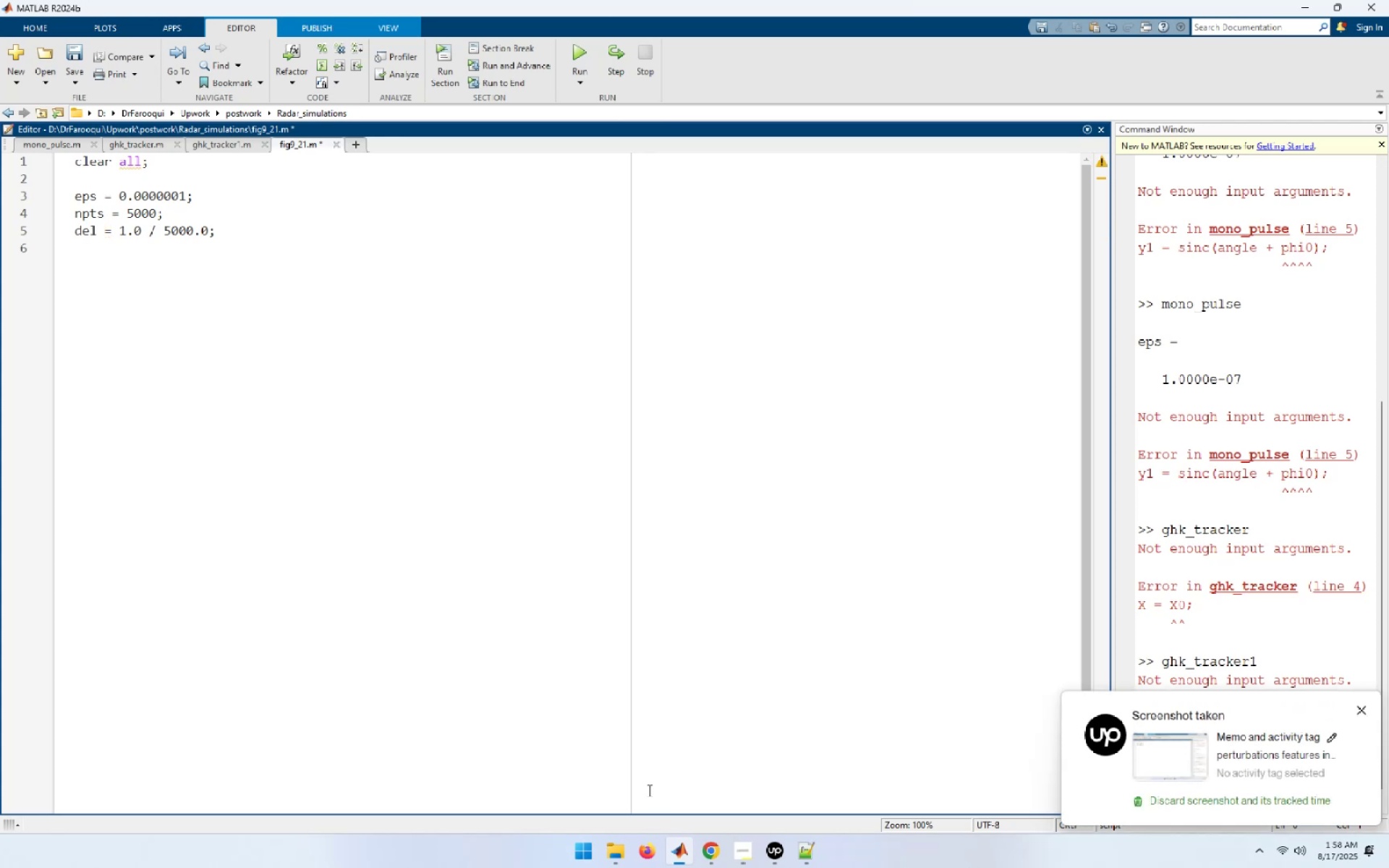 
type(t = 0.0:de;)
key(Backspace)
type(l:1.0;)
 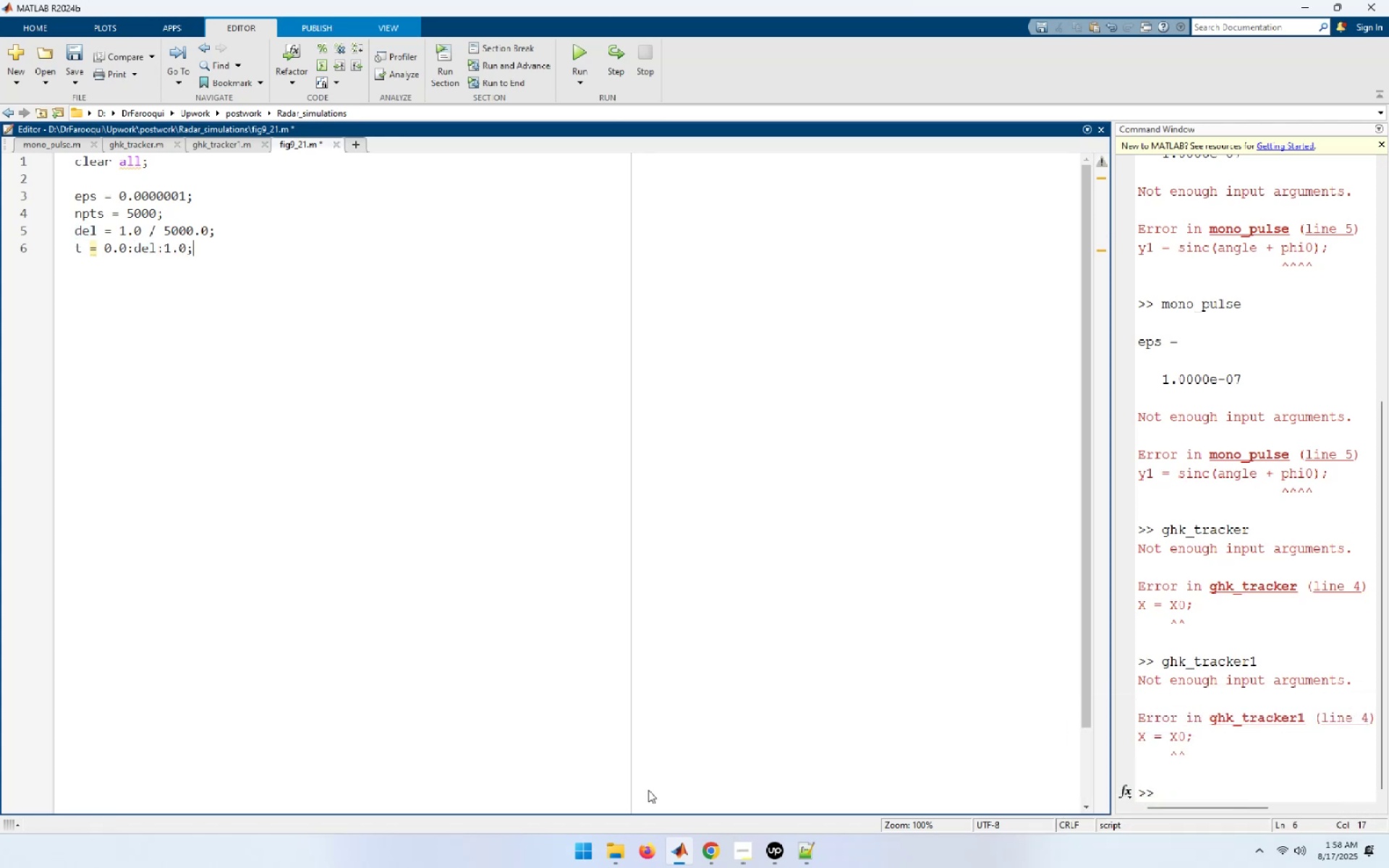 
key(Enter)
 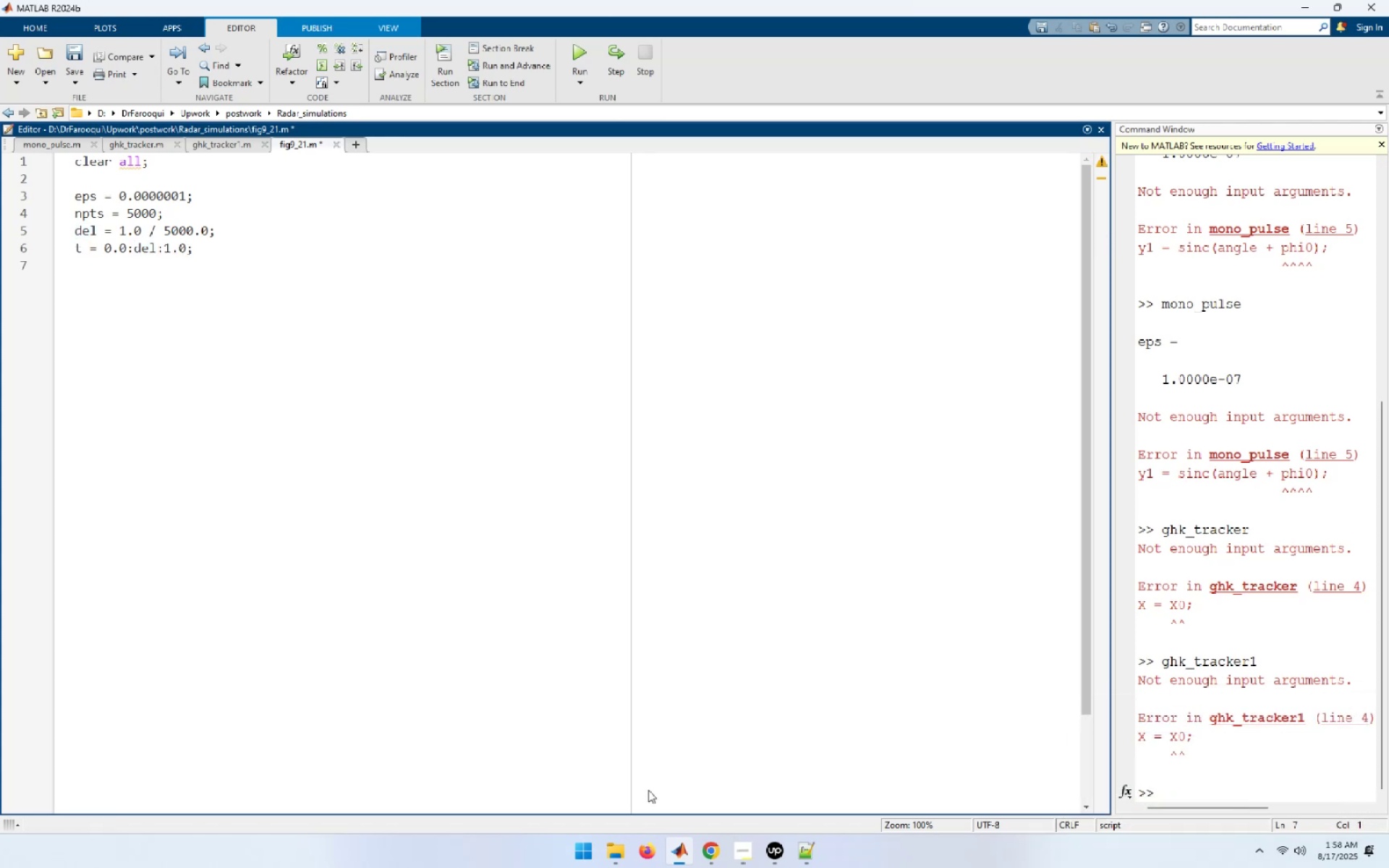 
key(Control+S)
 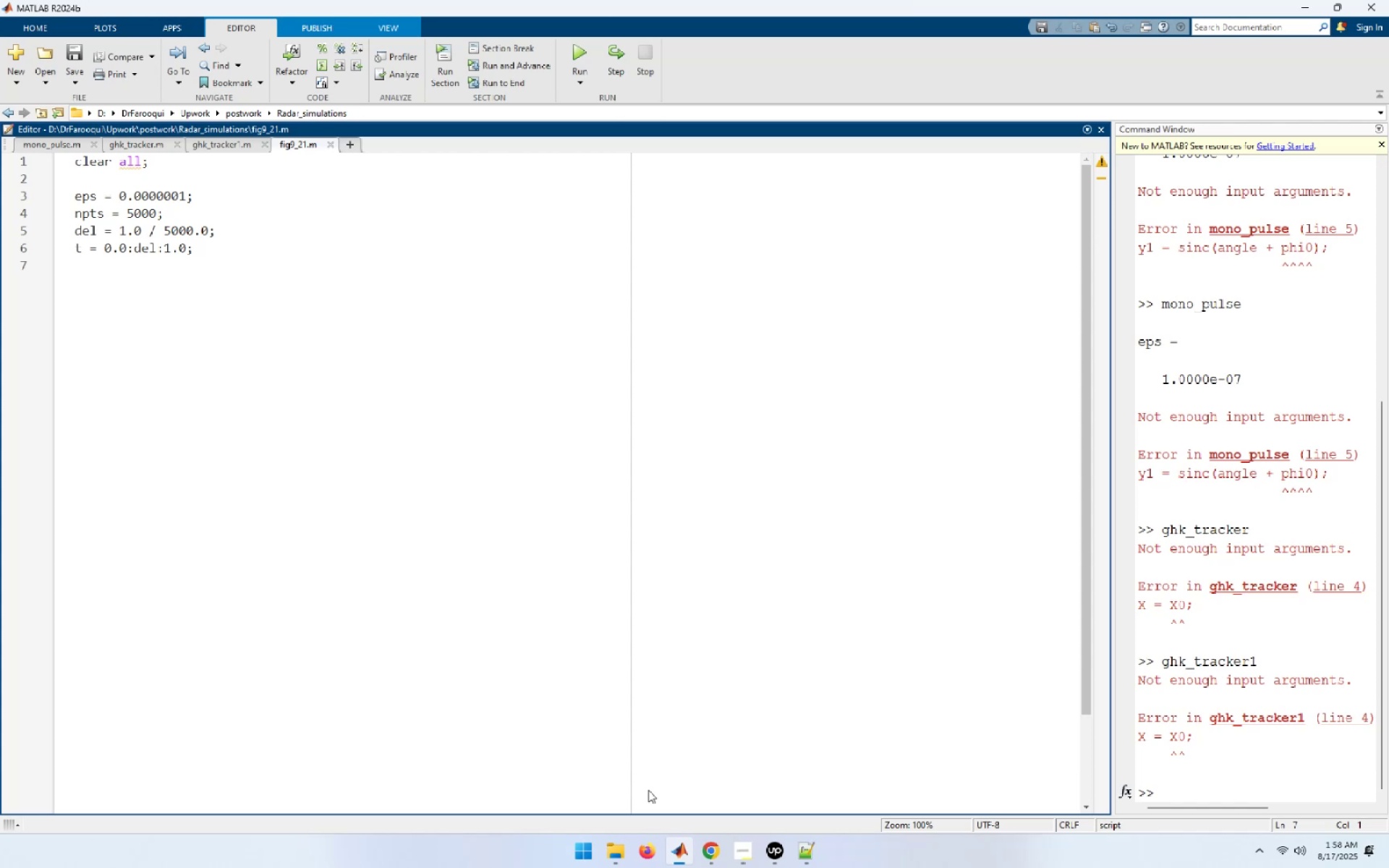 
wait(6.37)
 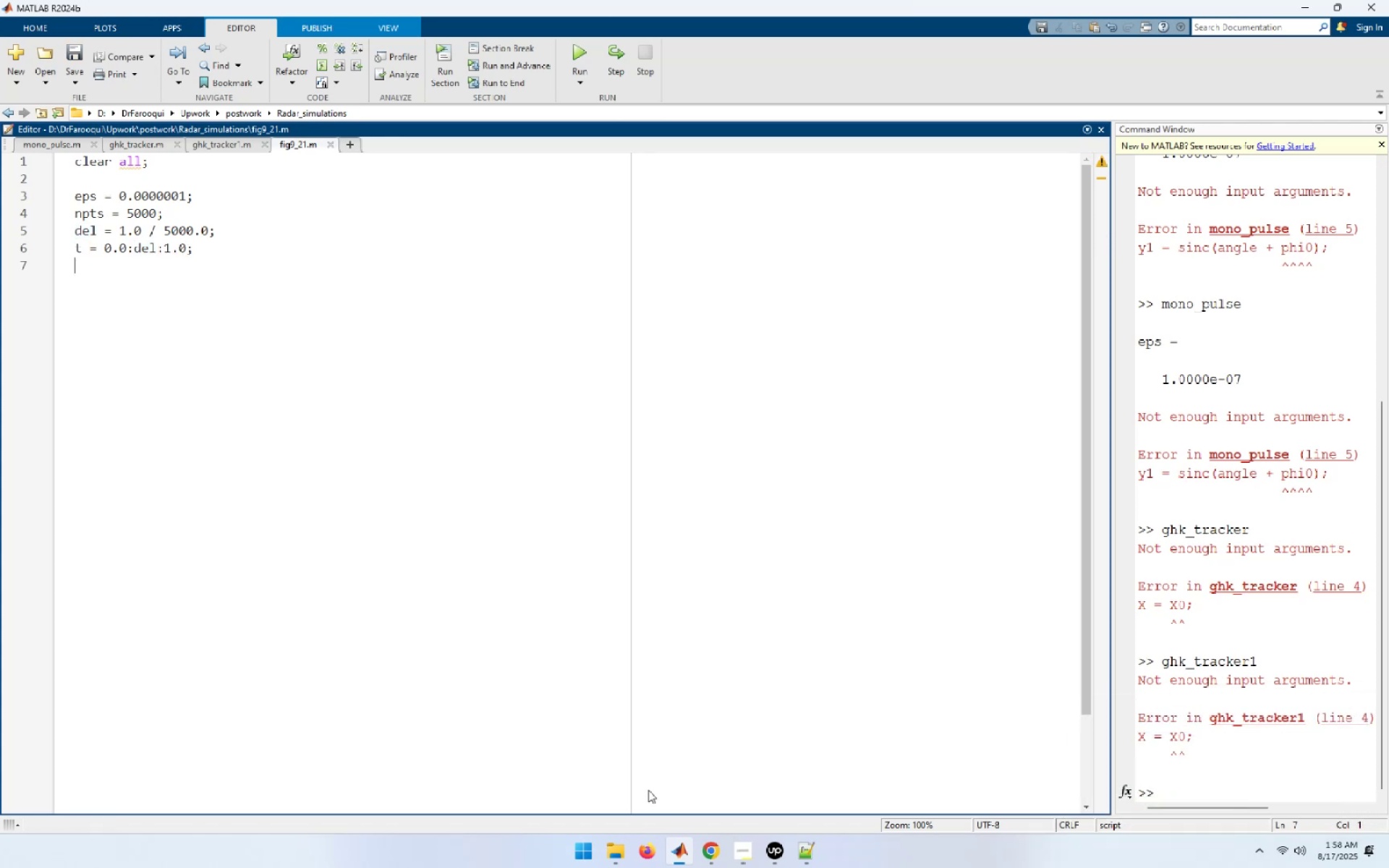 
type(inp = )
 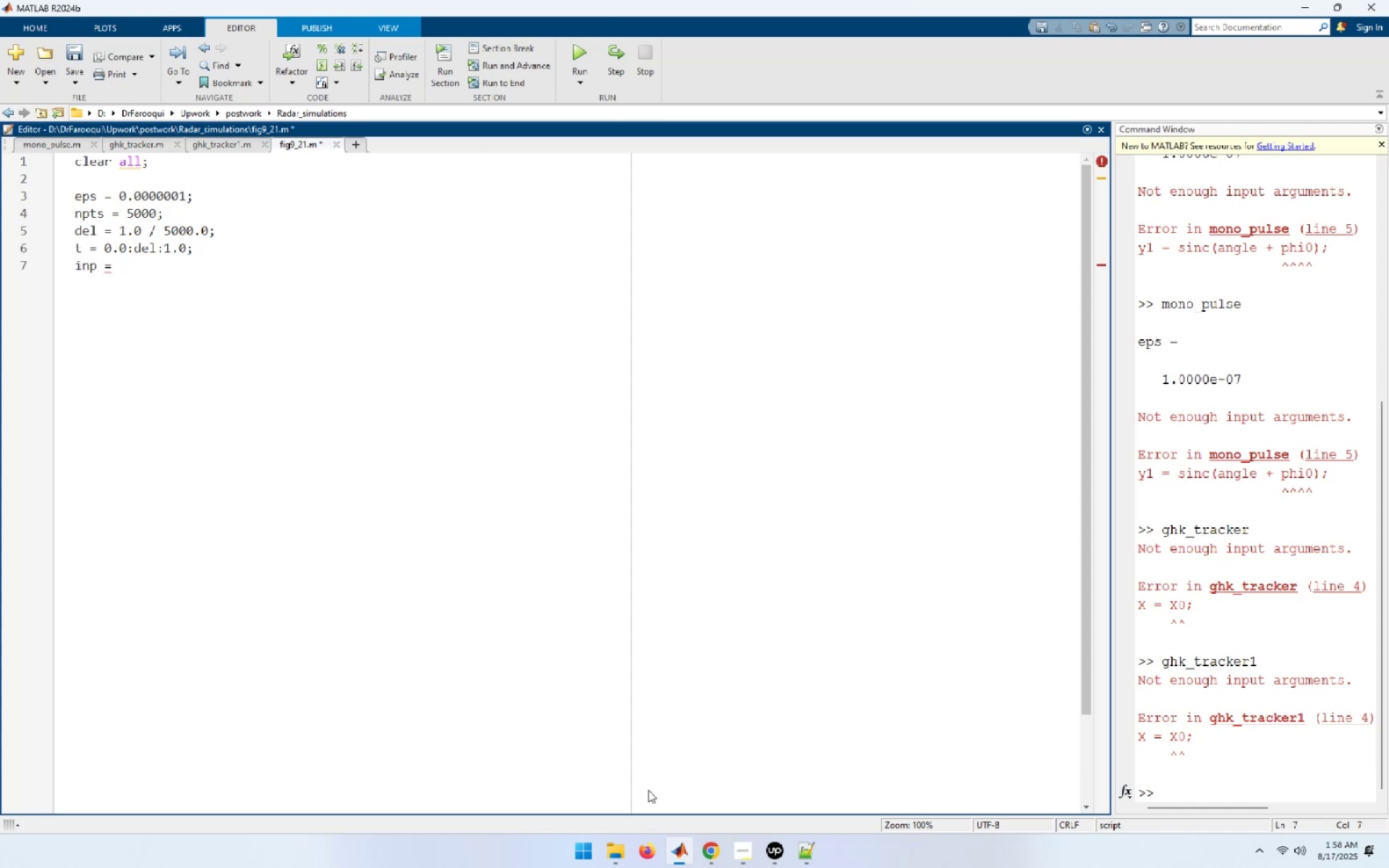 
type(1.0 + t ^3)
 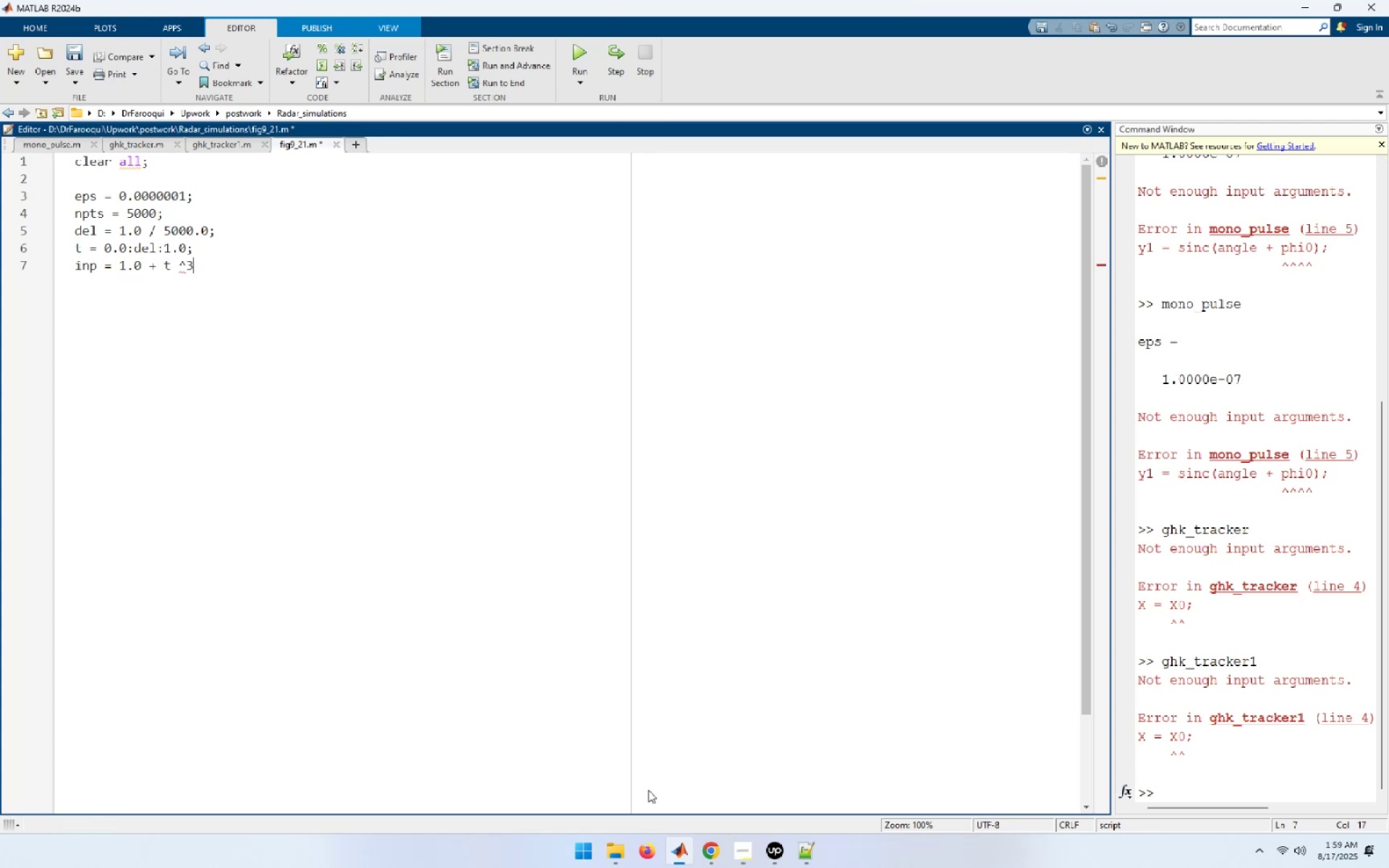 
key(ArrowLeft)
 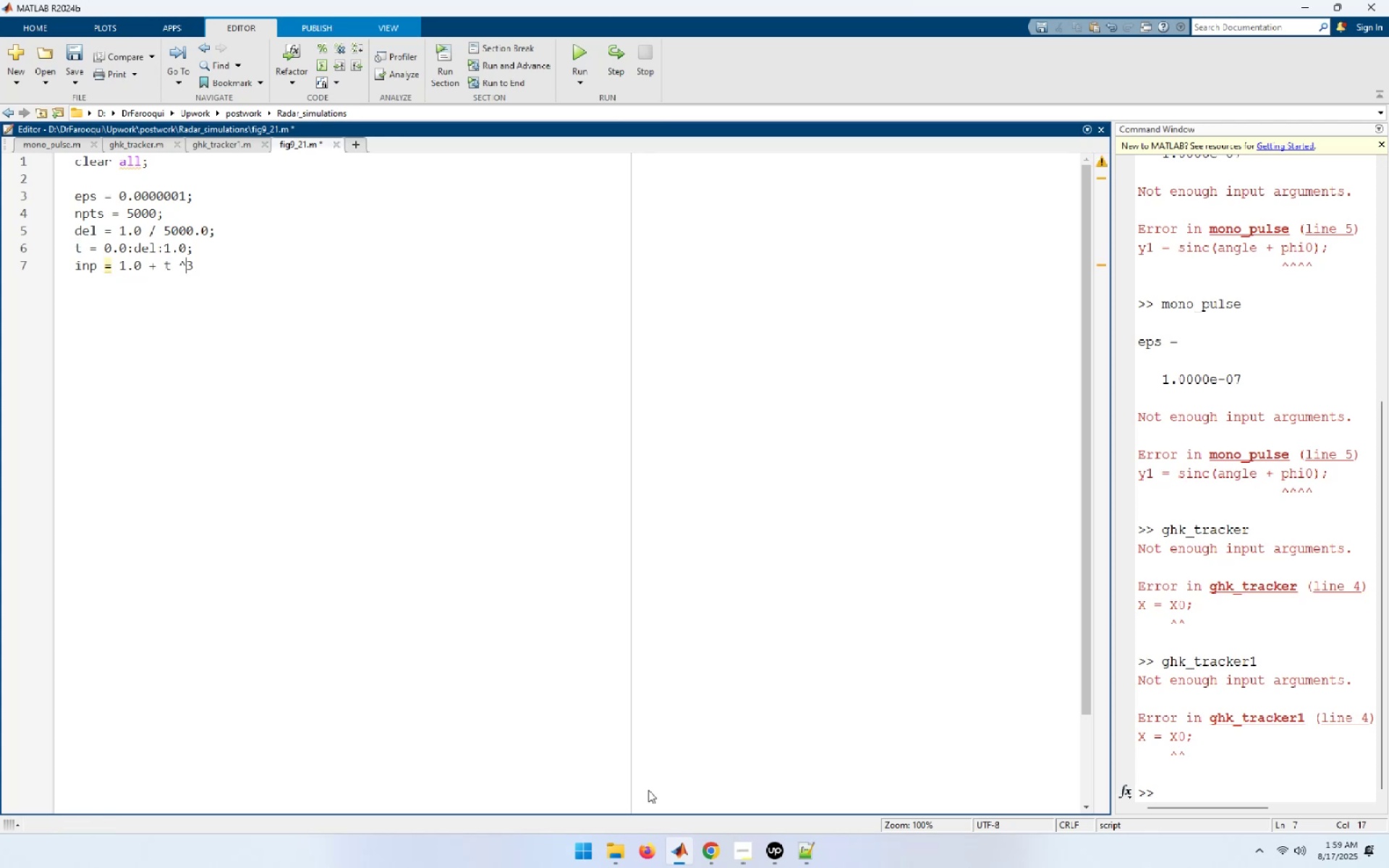 
key(ArrowLeft)
 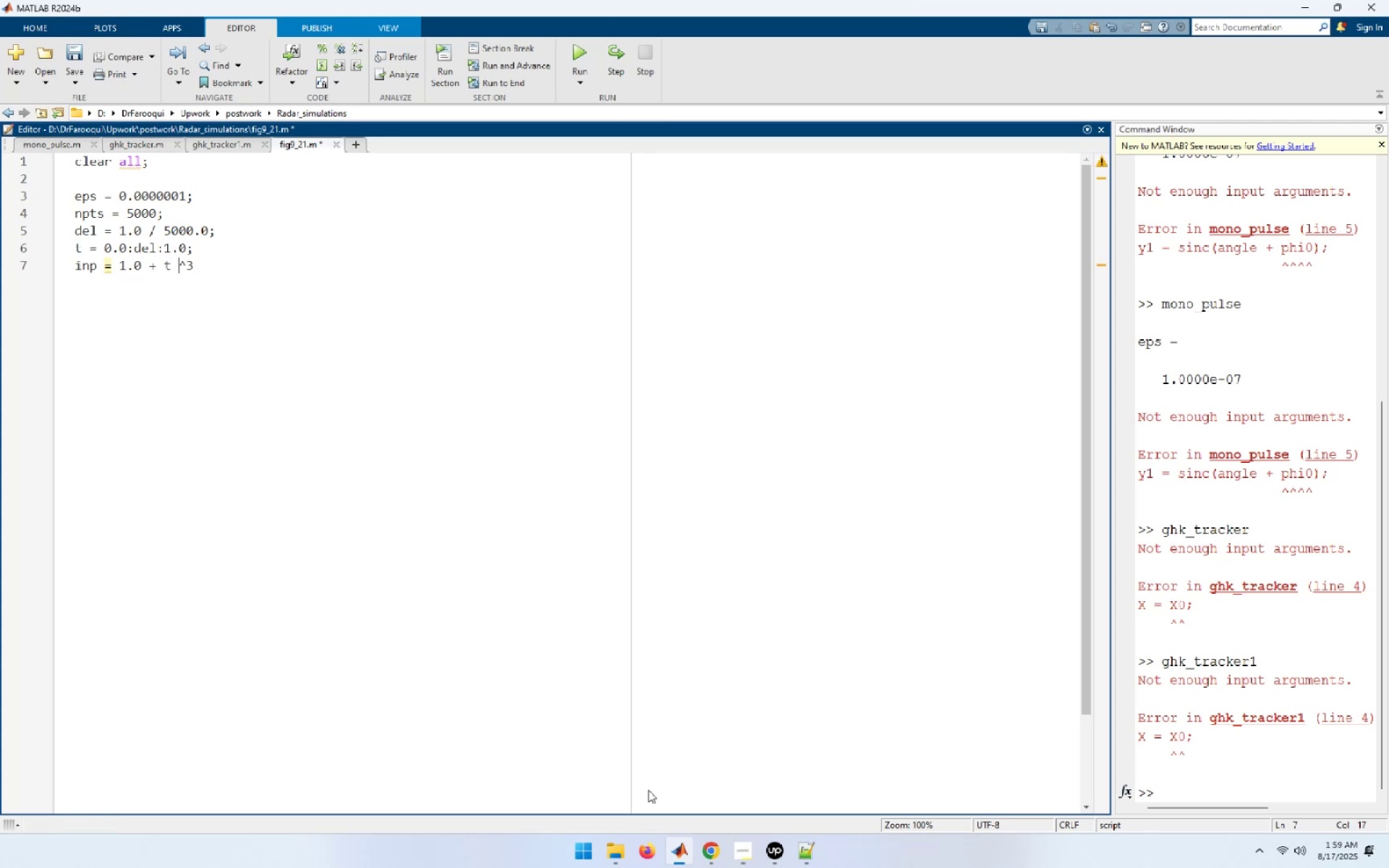 
key(ArrowLeft)
 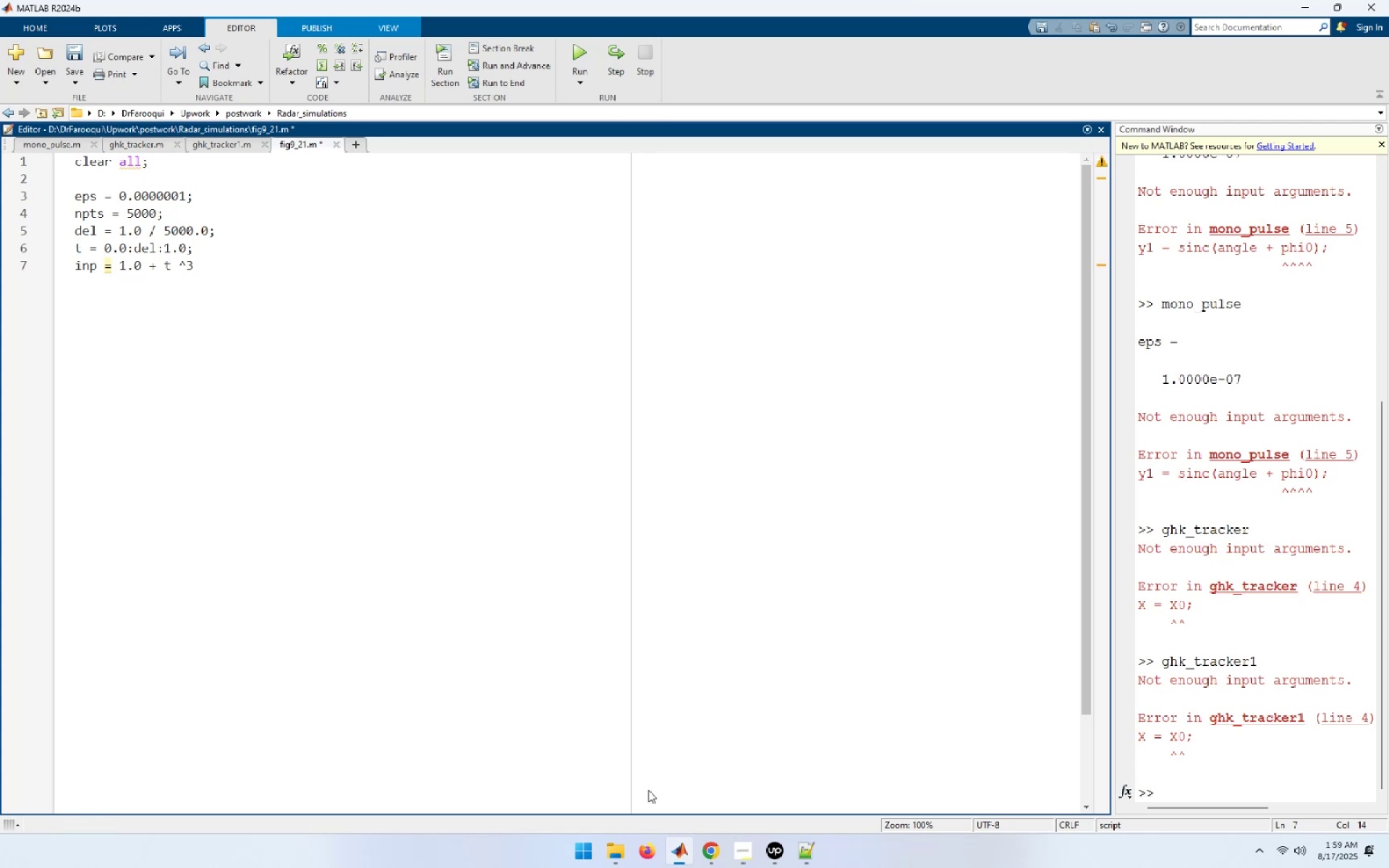 
key(Period)
 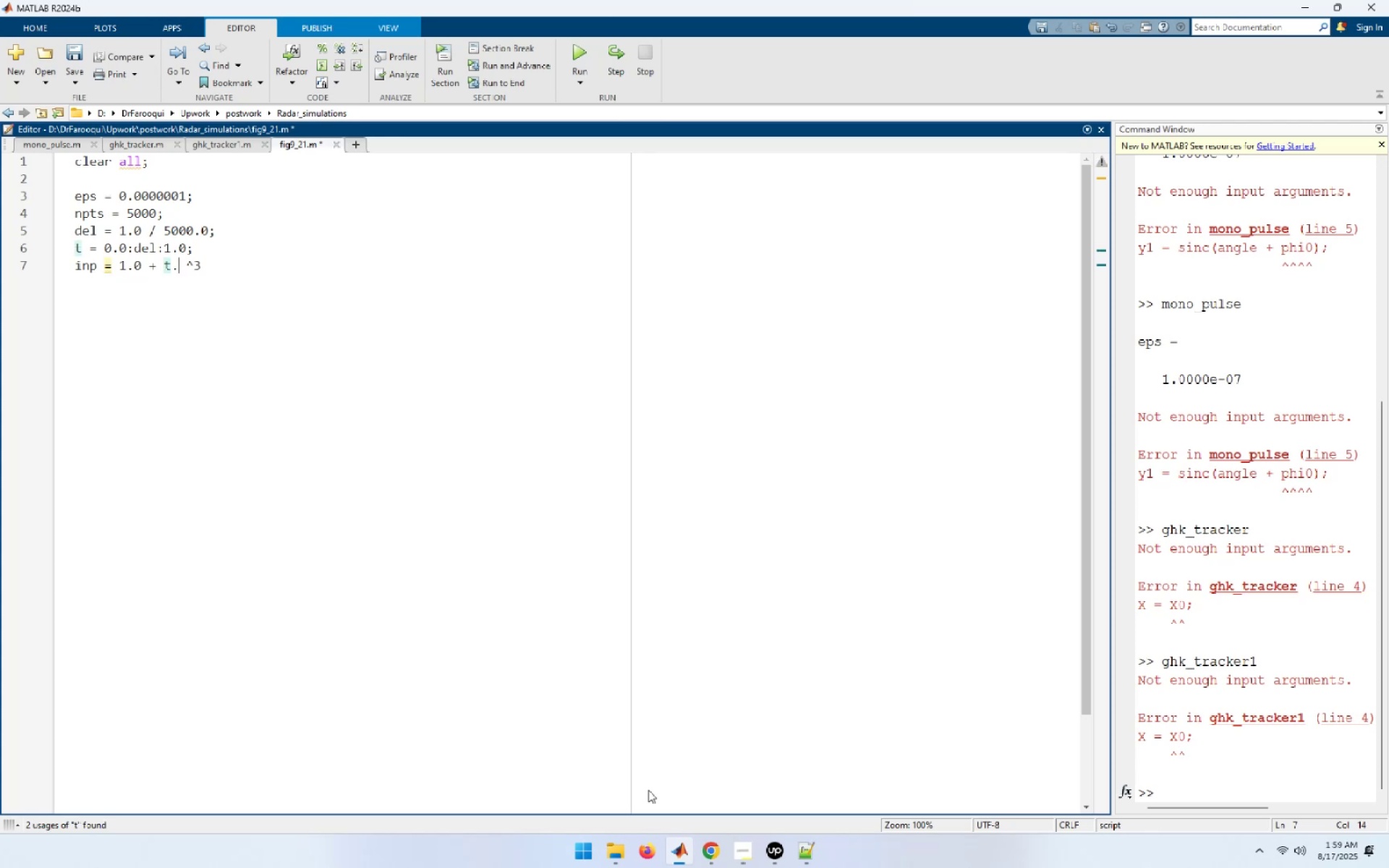 
key(0)
 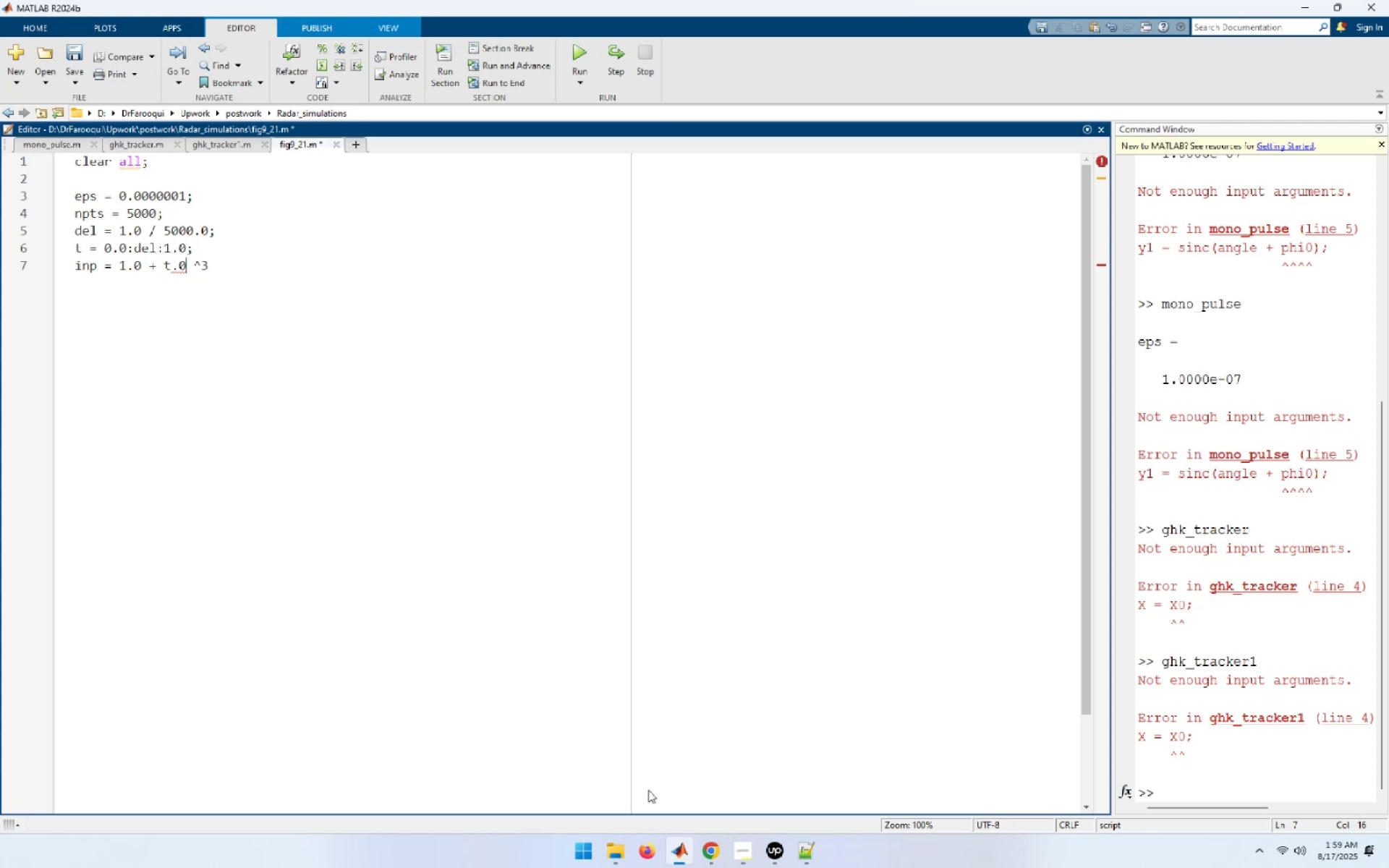 
key(Backspace)
 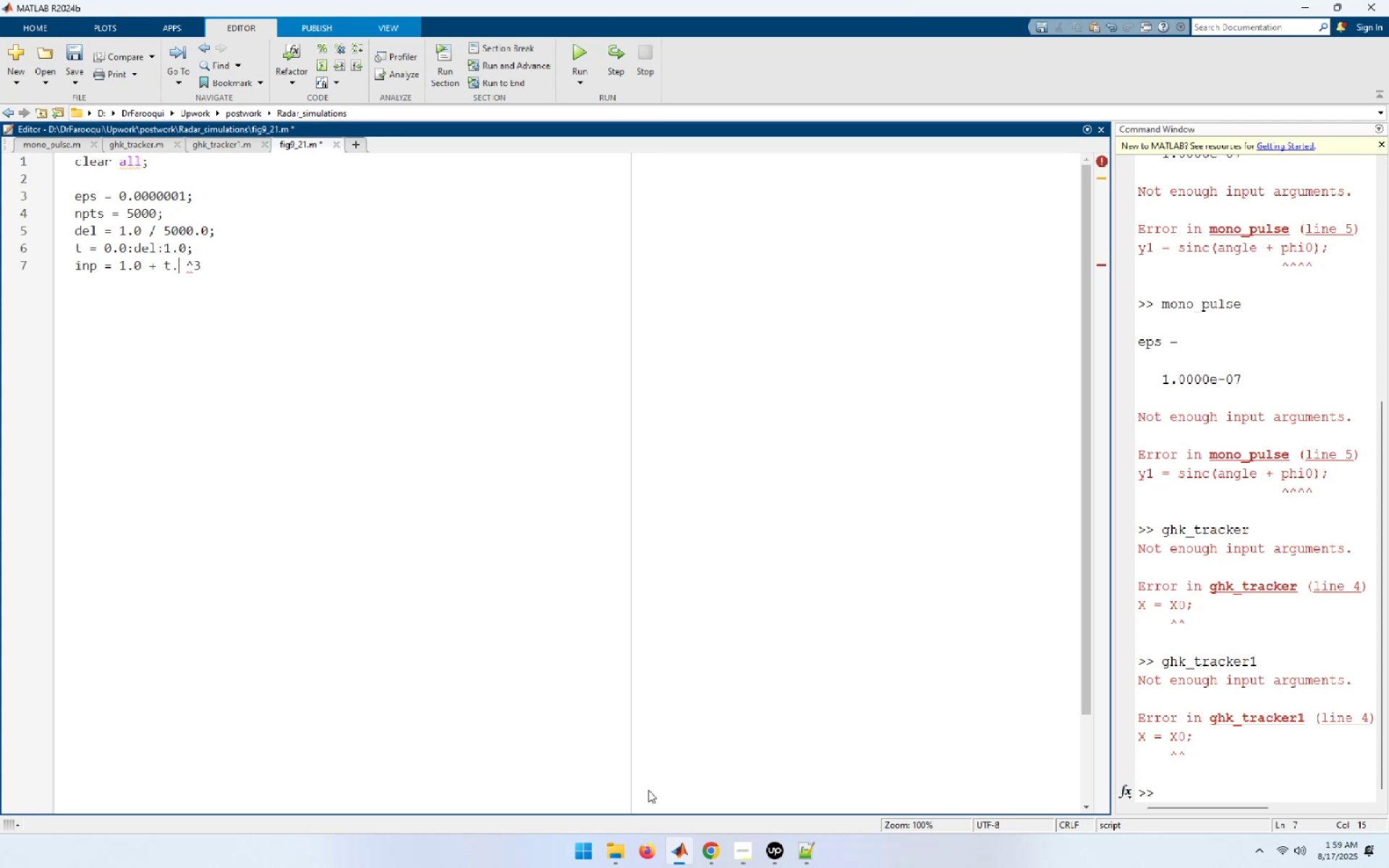 
key(Delete)
 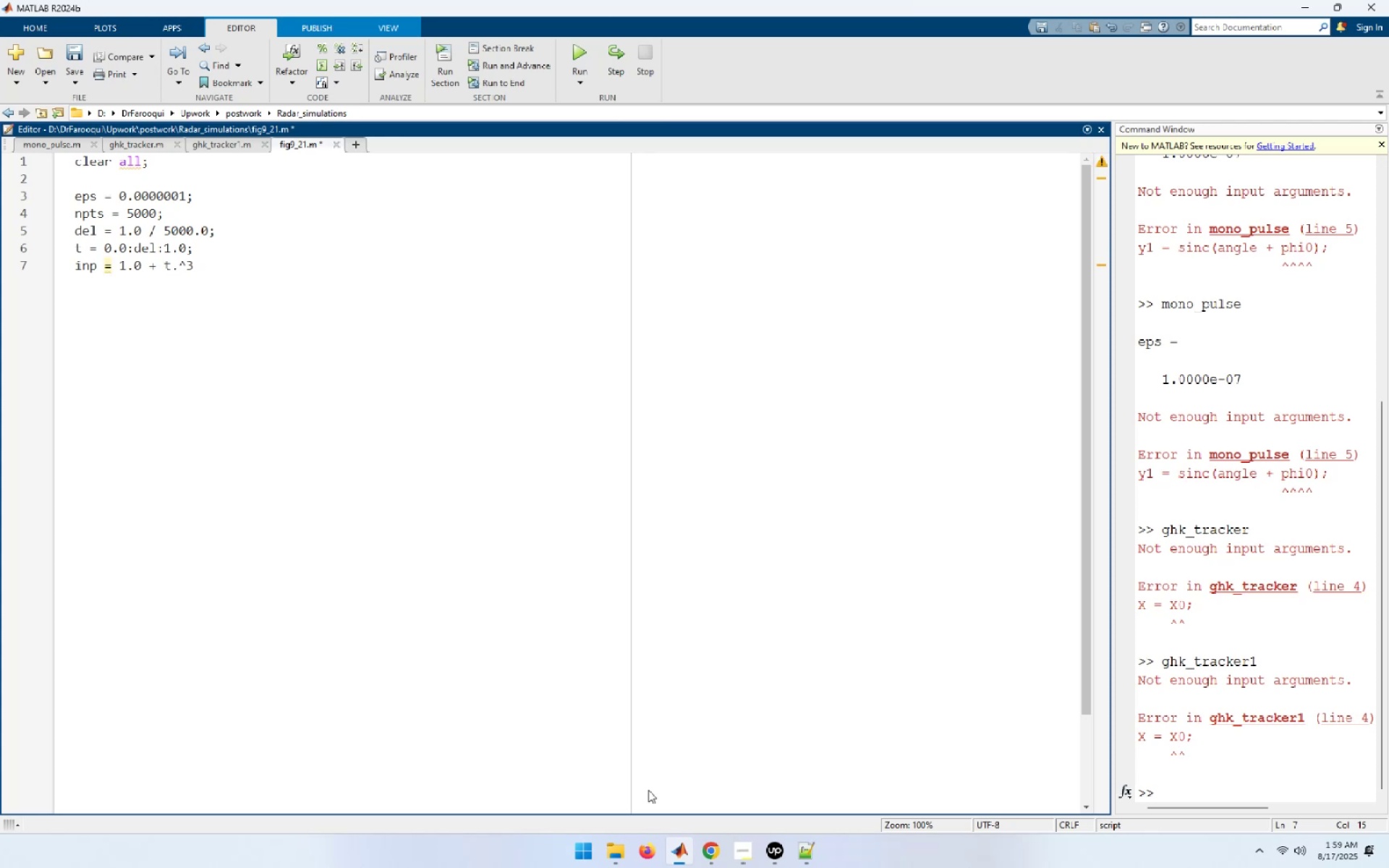 
key(ArrowLeft)
 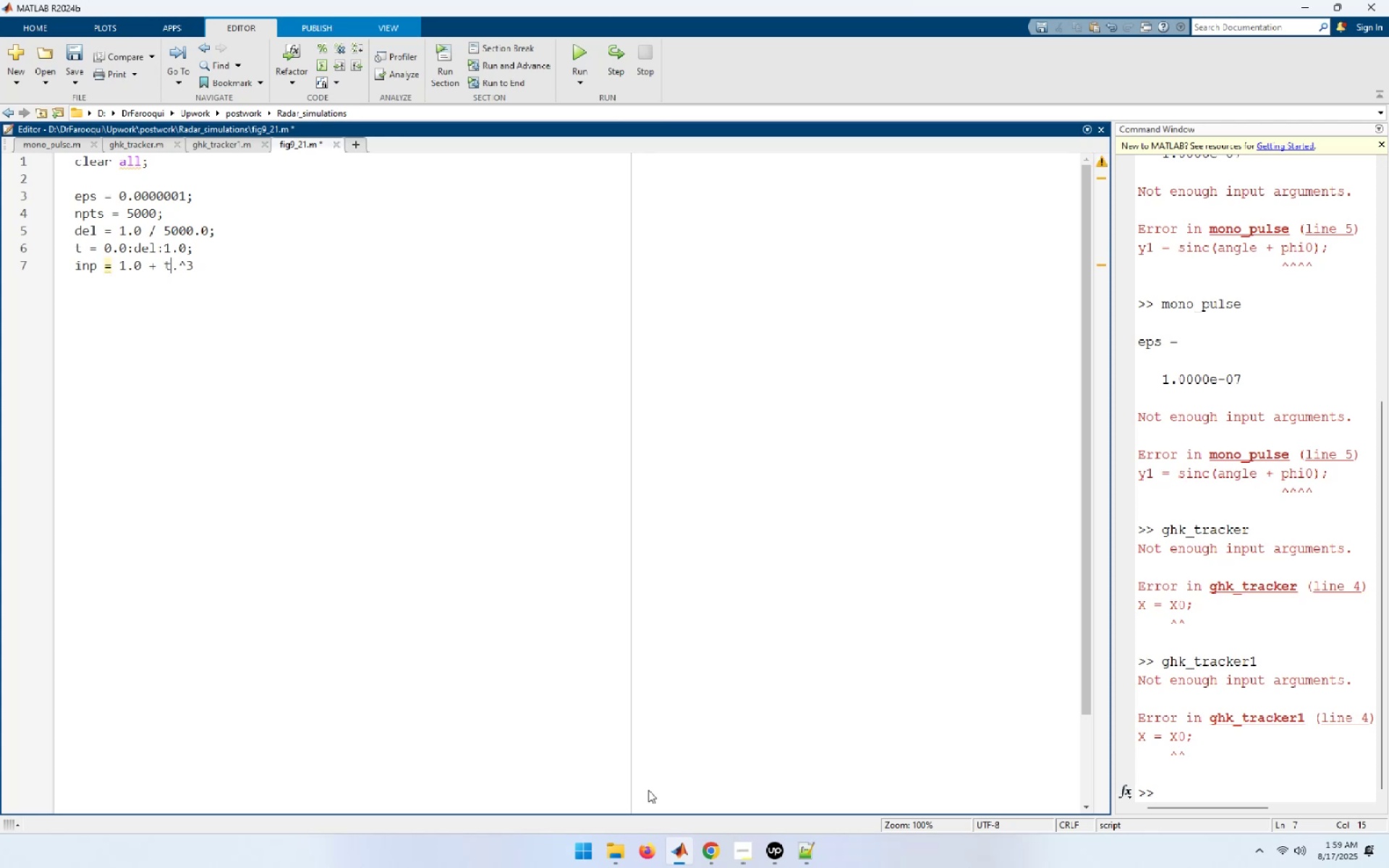 
key(Space)
 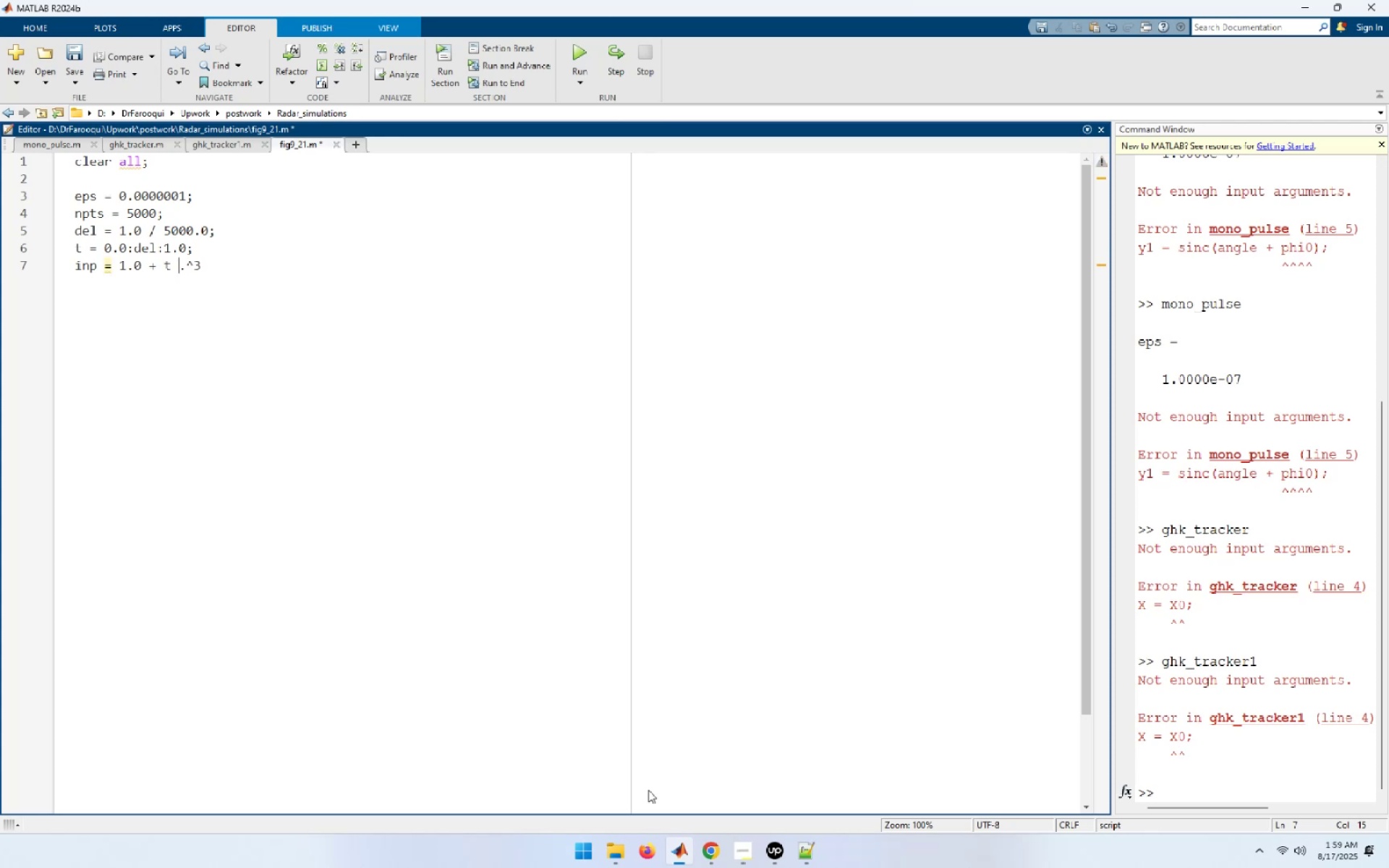 
key(ArrowRight)
 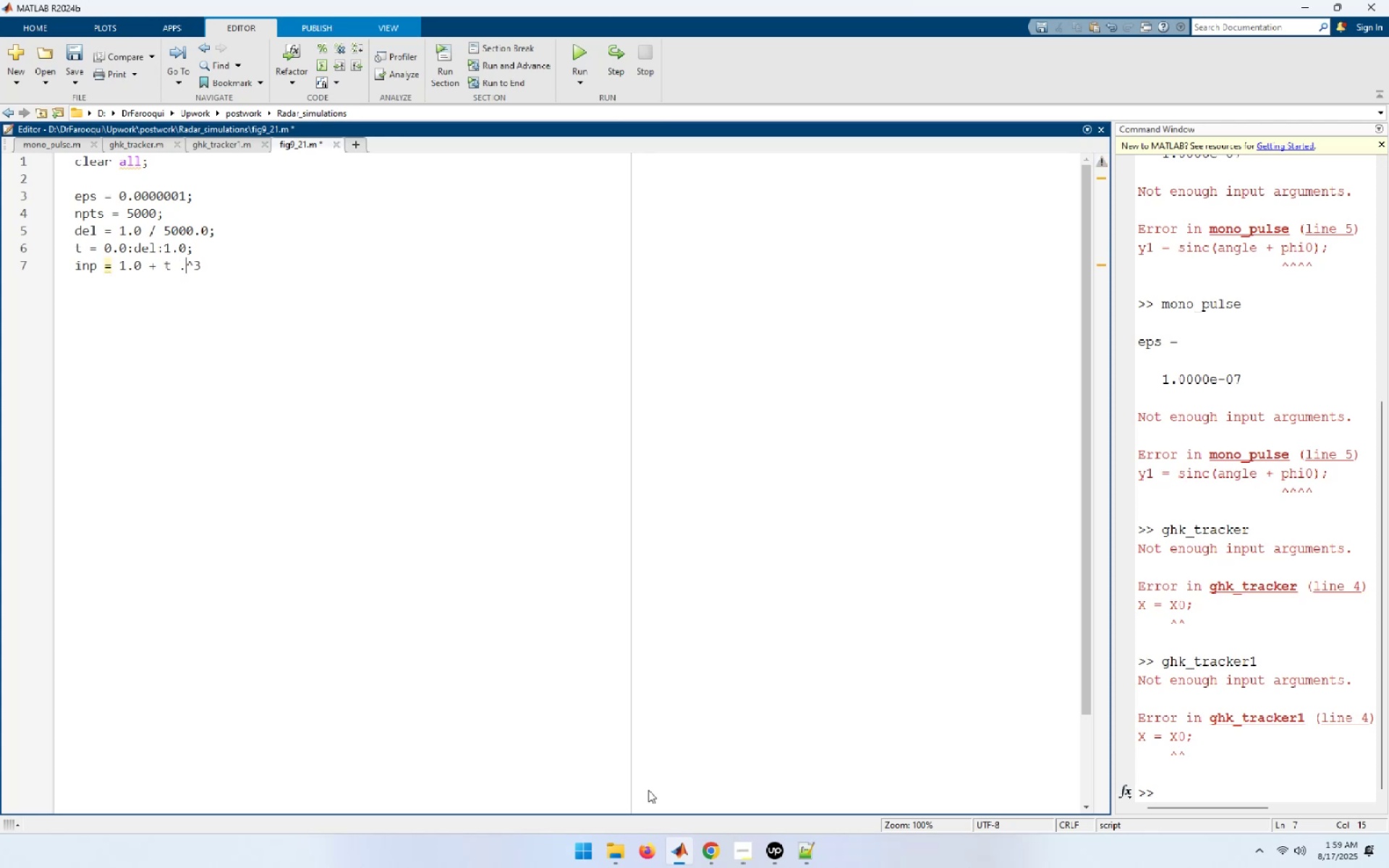 
key(ArrowRight)
 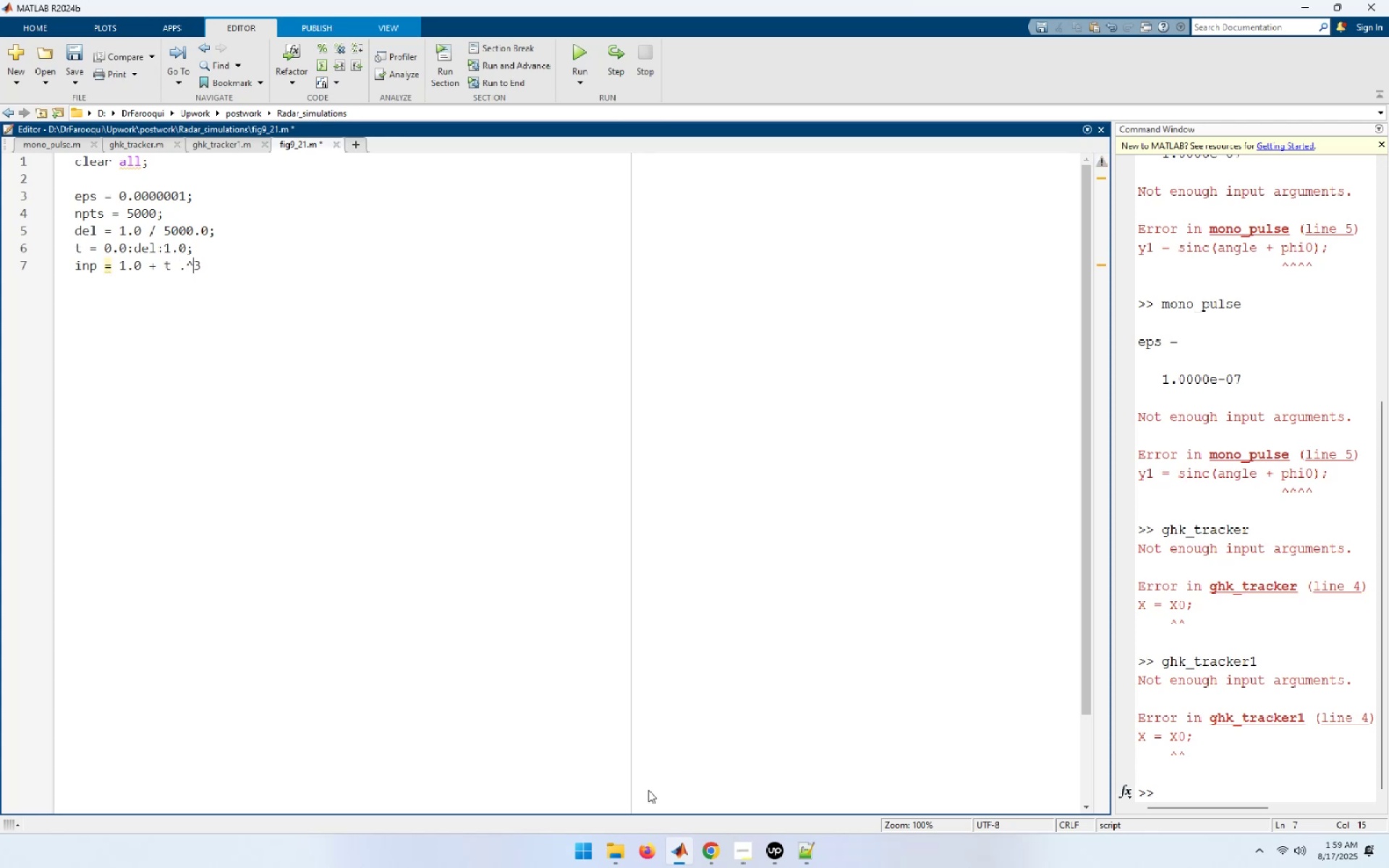 
type( [End] + 0.5 * t .^ 2 + cos (2.)
 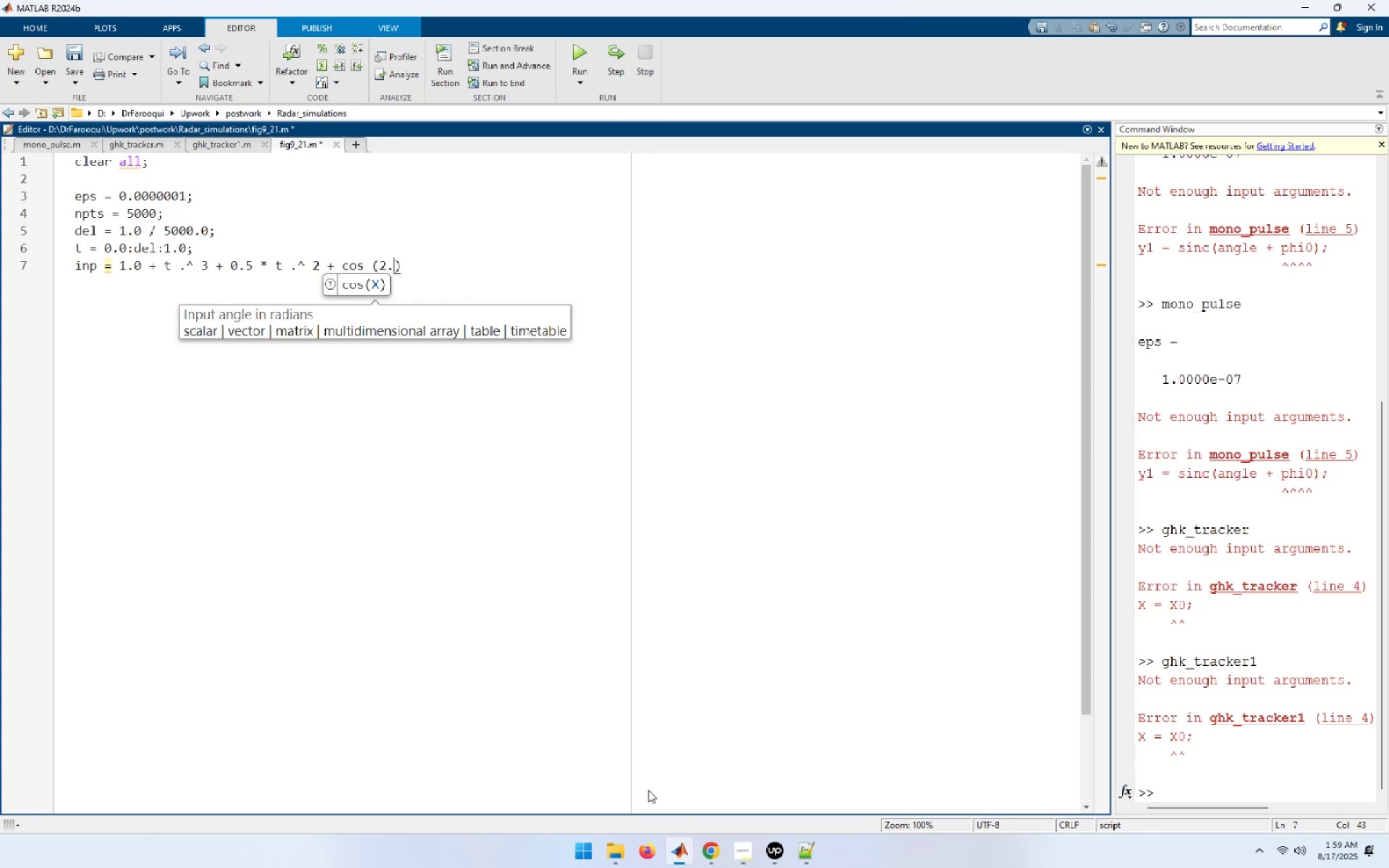 
type(0 * pi * 10.0 * t);)
 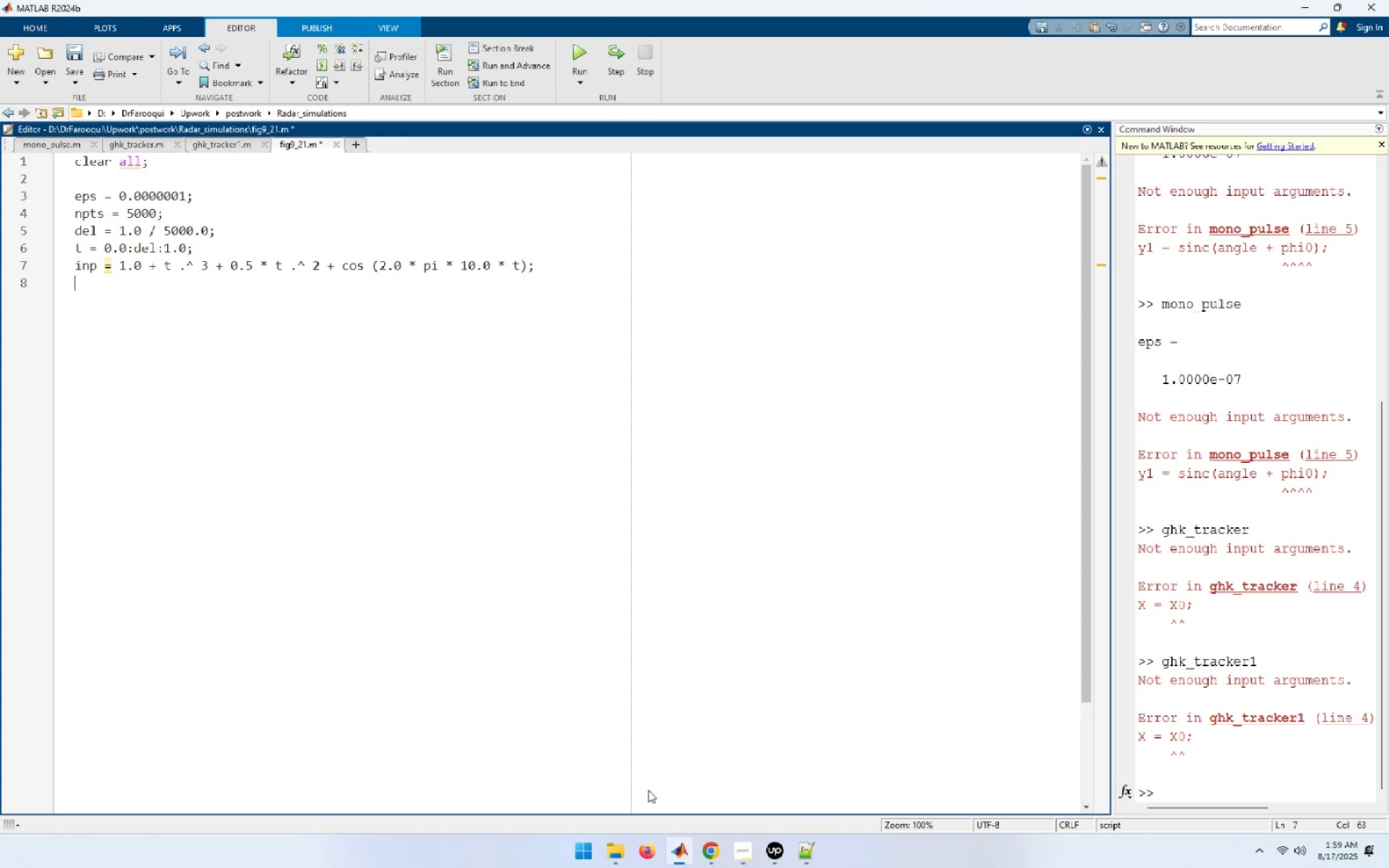 
 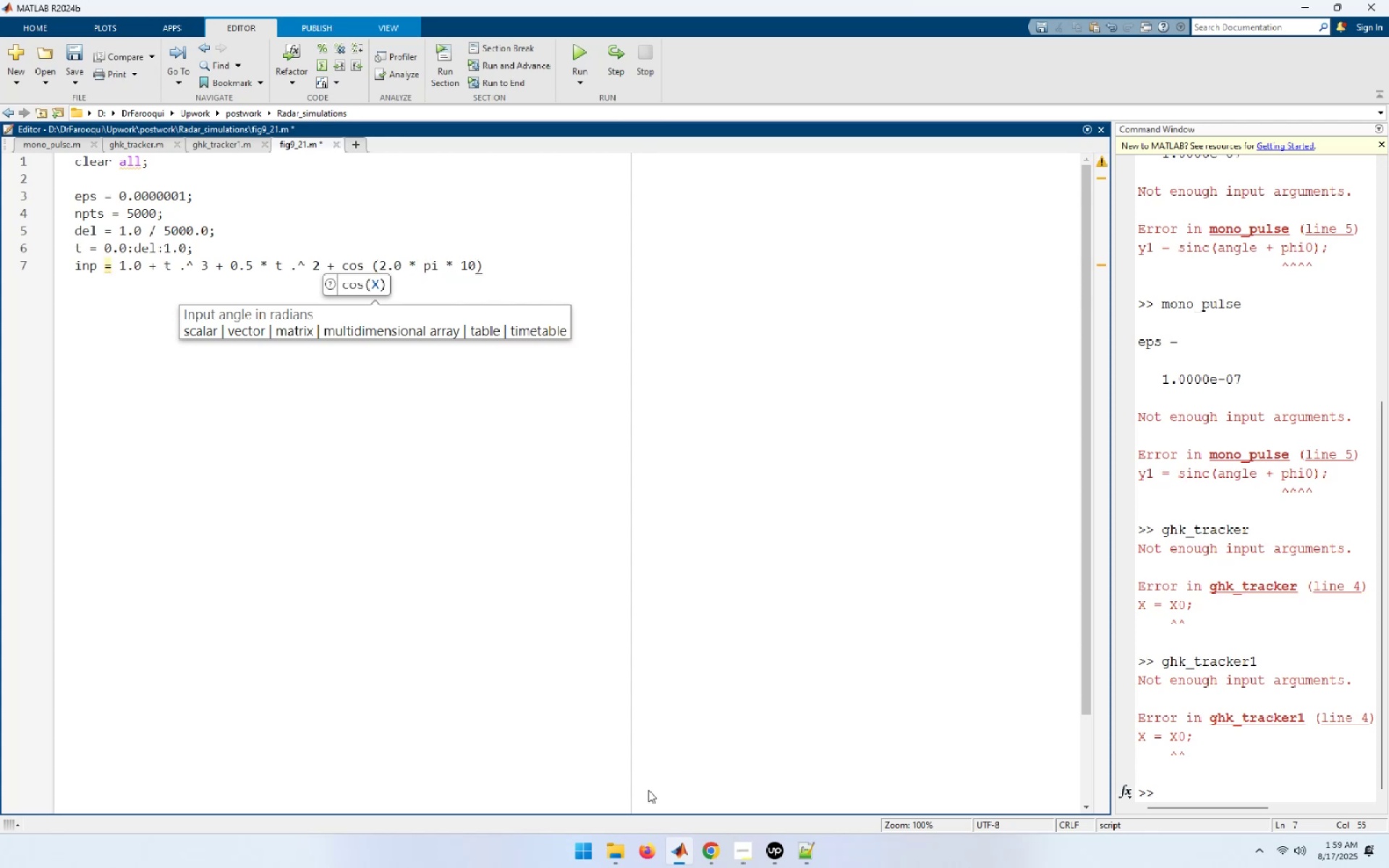 
key(Enter)
 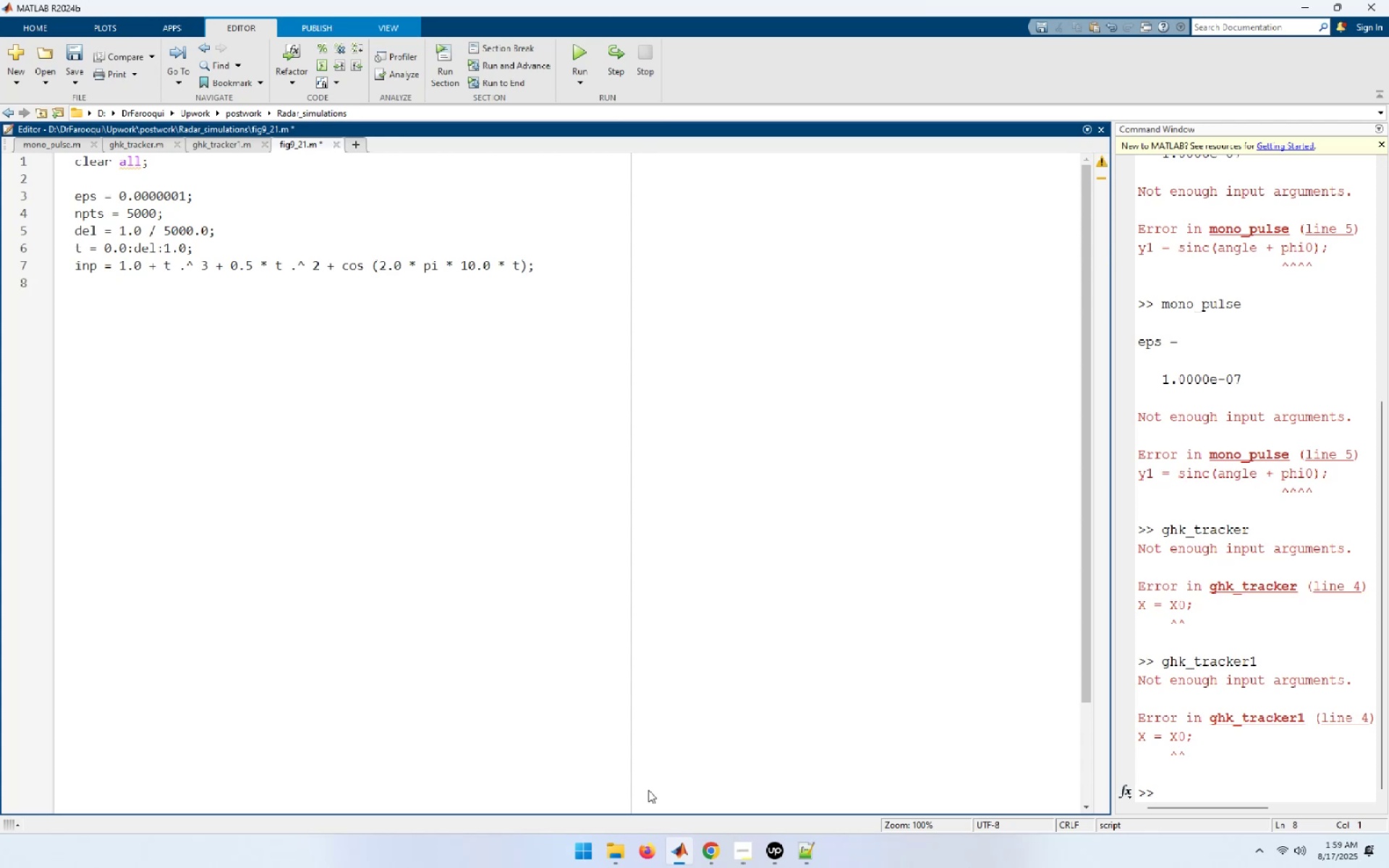 
type(X0 = [2, .)
key(Backspace)
type(0.0)
key(Backspace)
type(1, 0.01]';)
 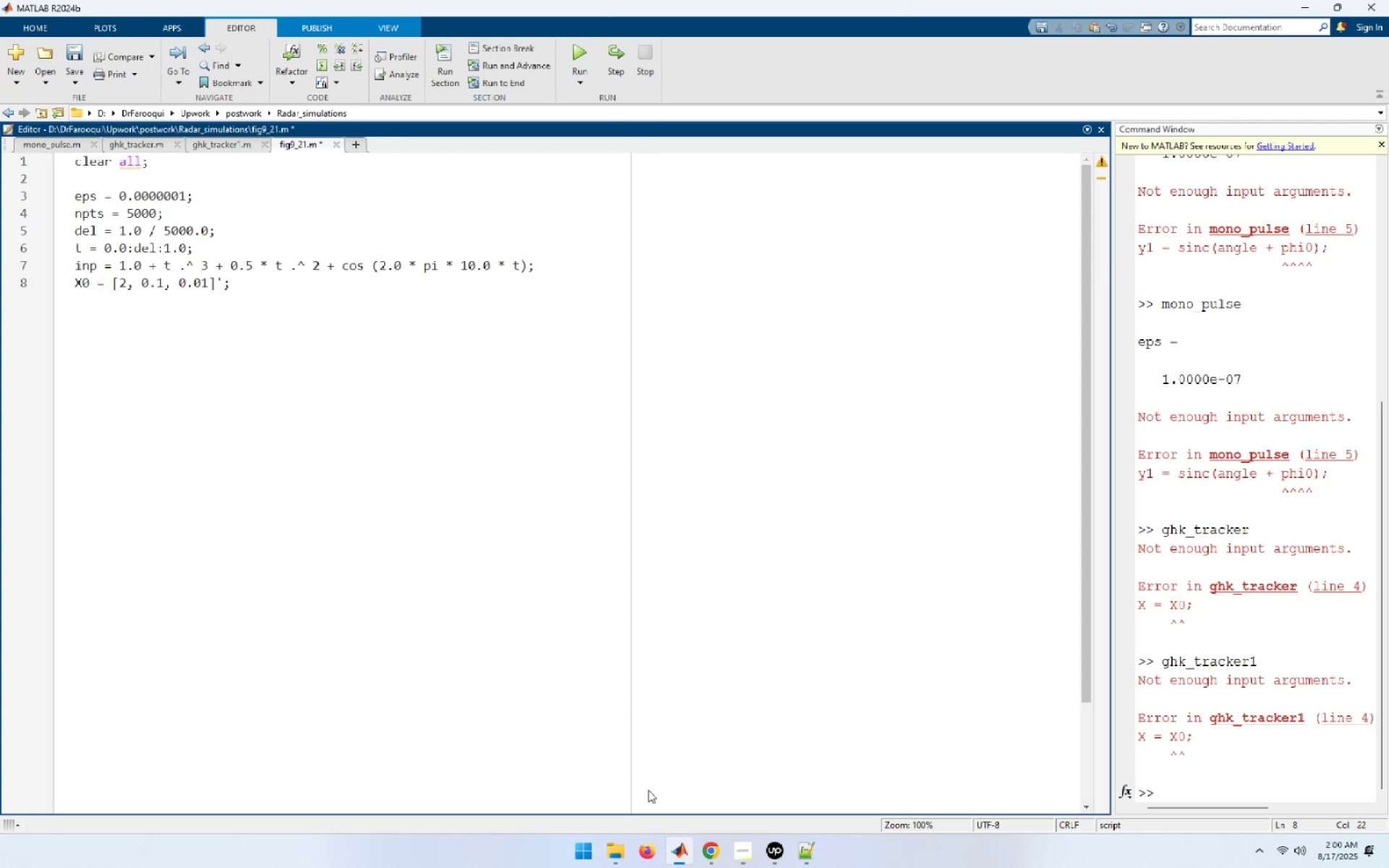 
key(Enter)
 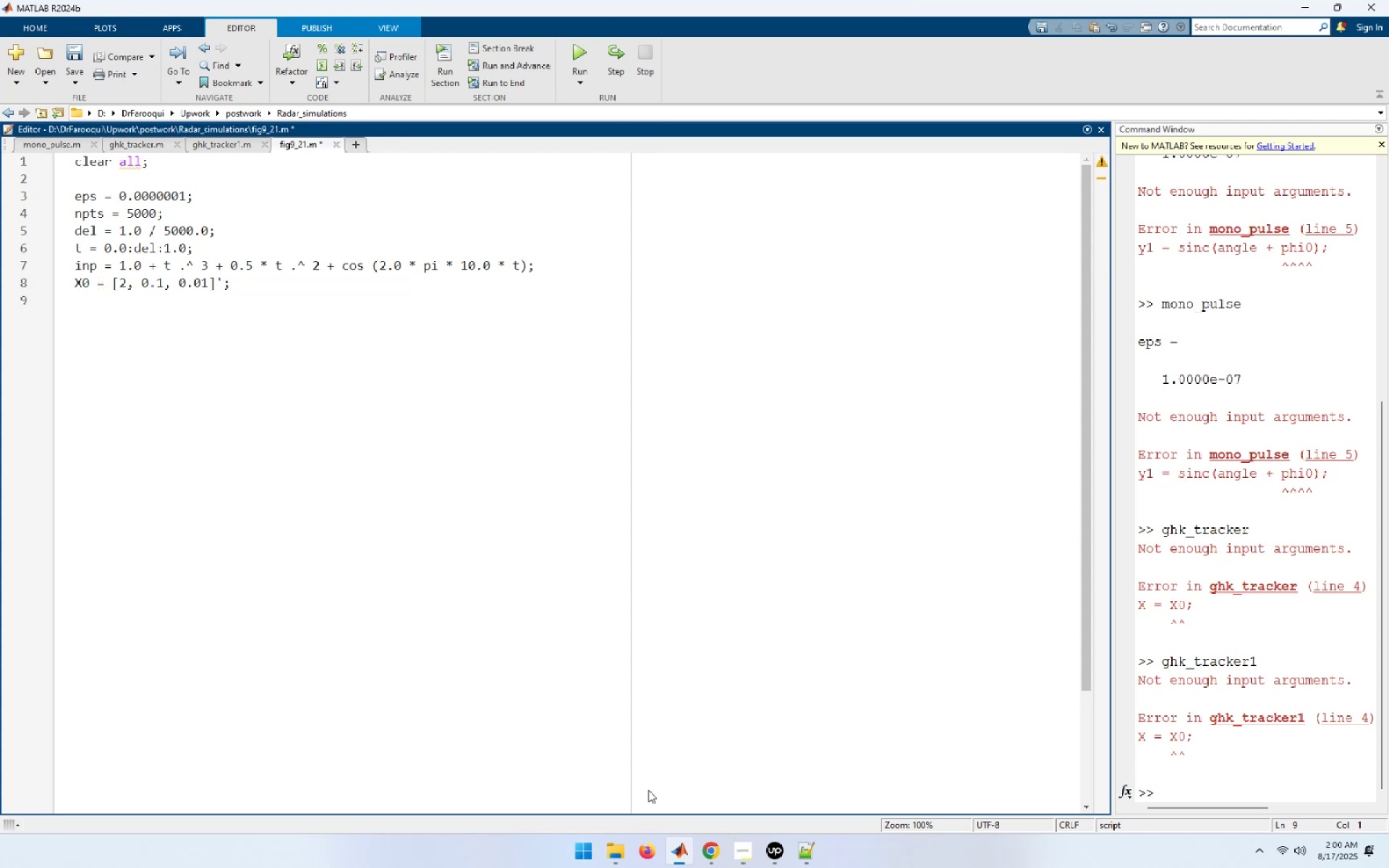 
type(T = 100.0 * del;)
 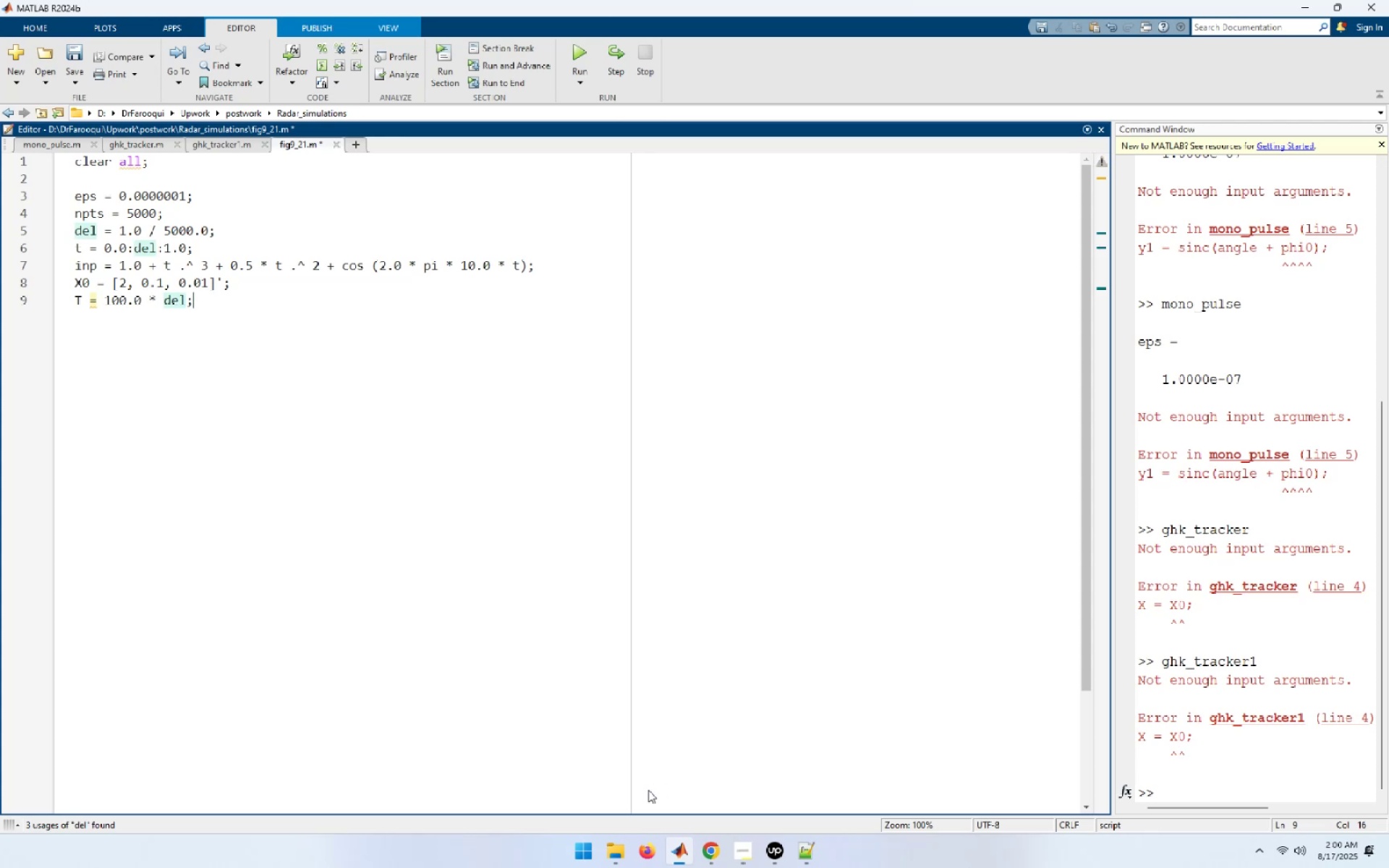 
key(Enter)
 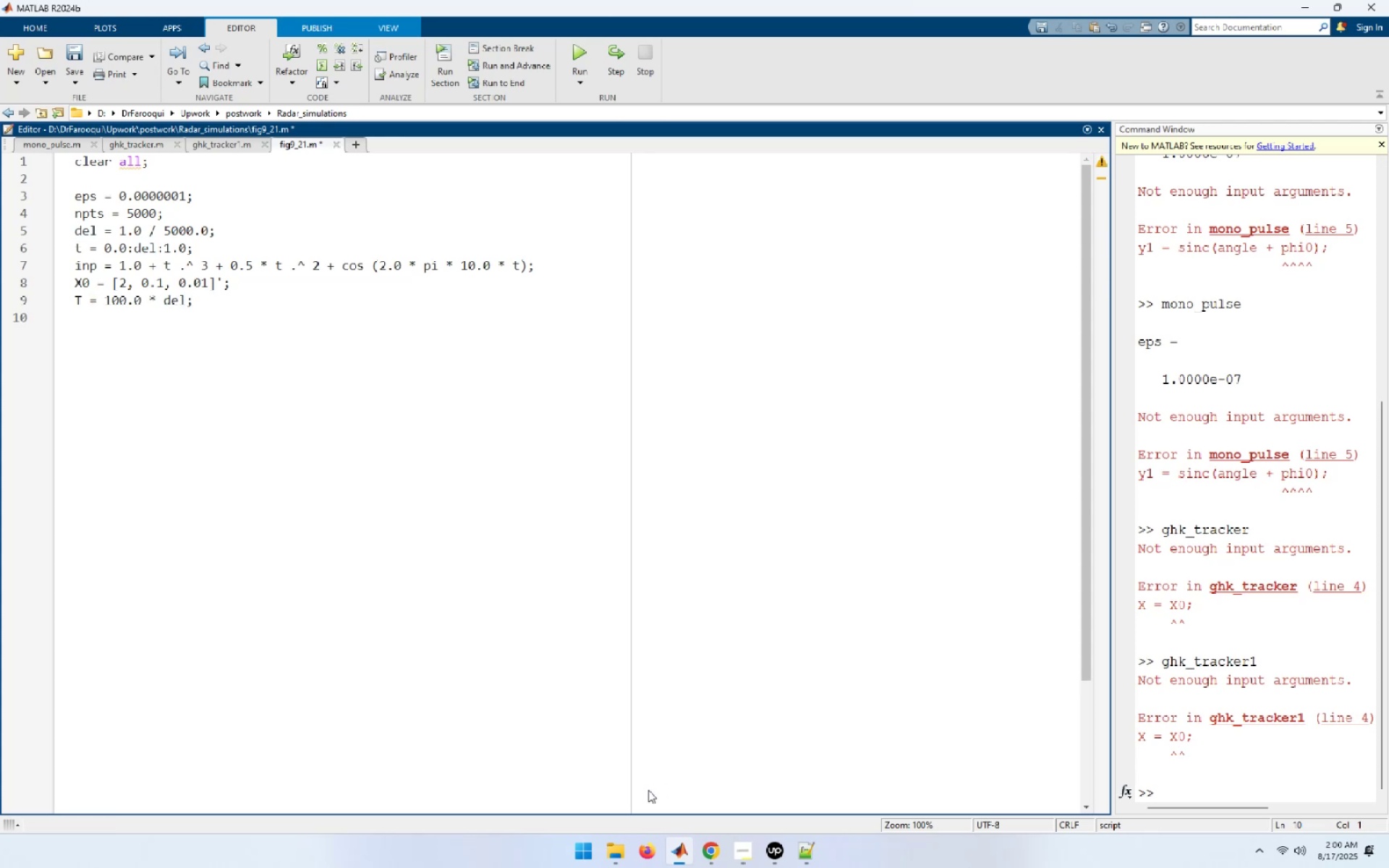 
type(xi = 0.91;)
 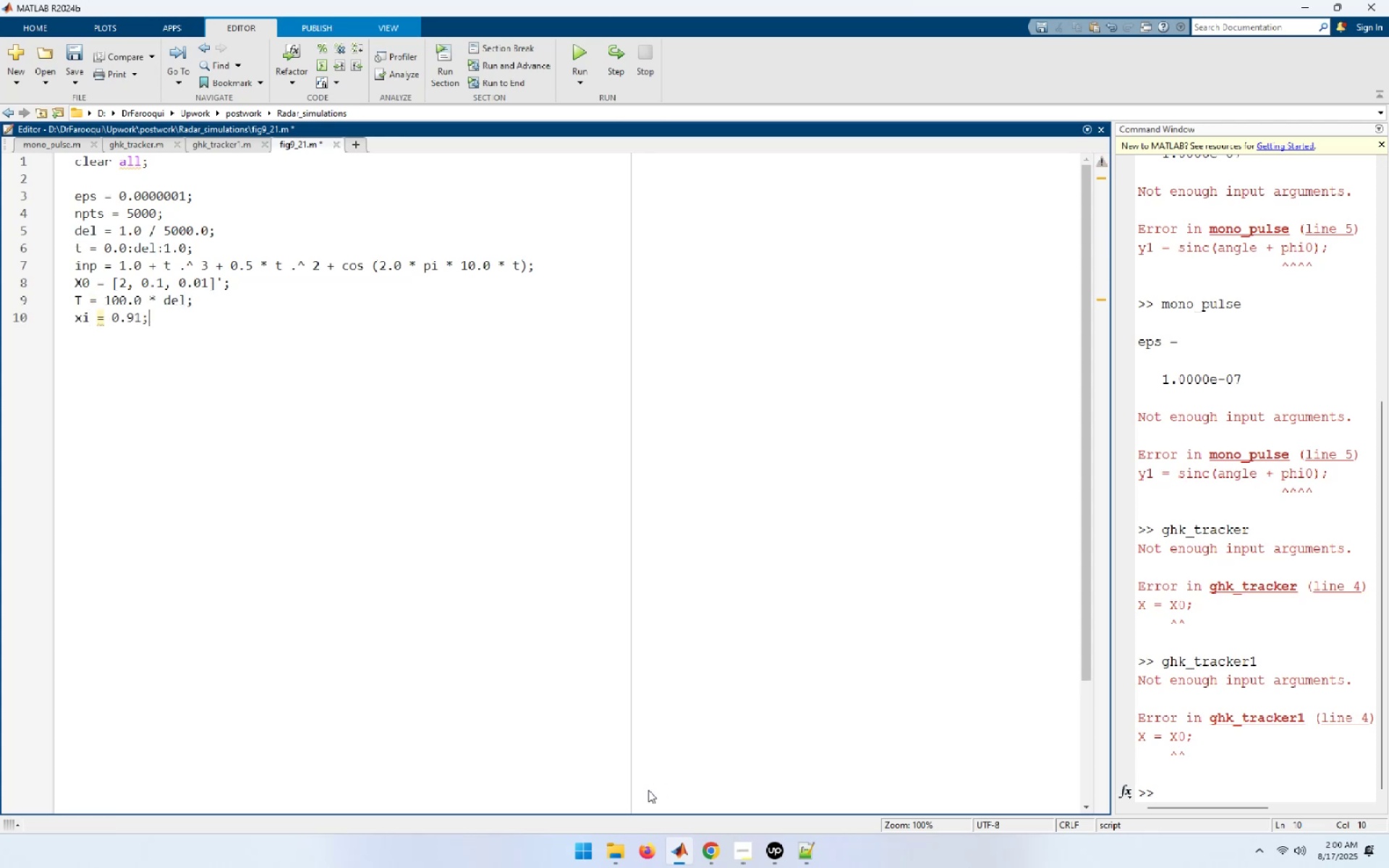 
key(Enter)
 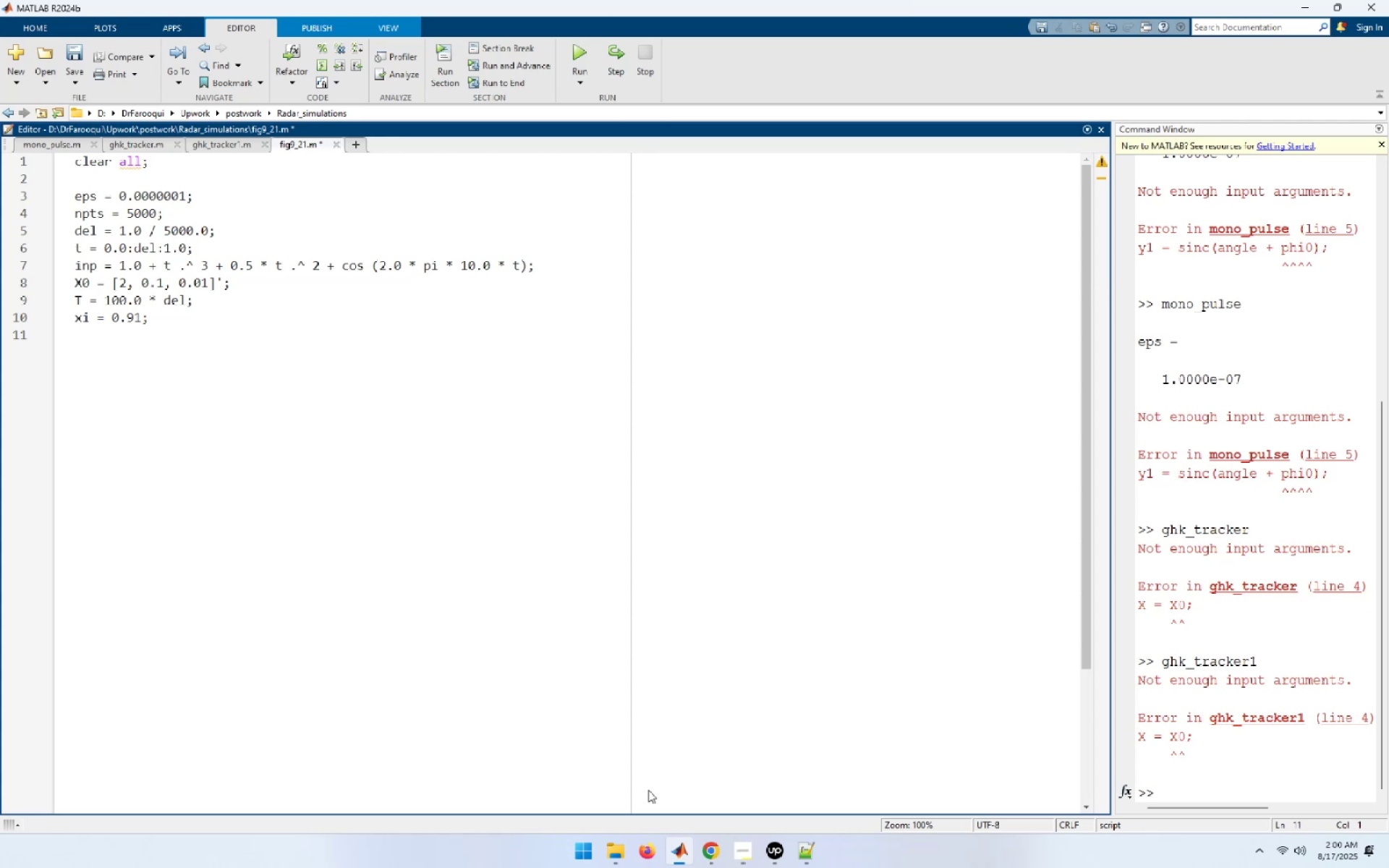 
key(Enter)
 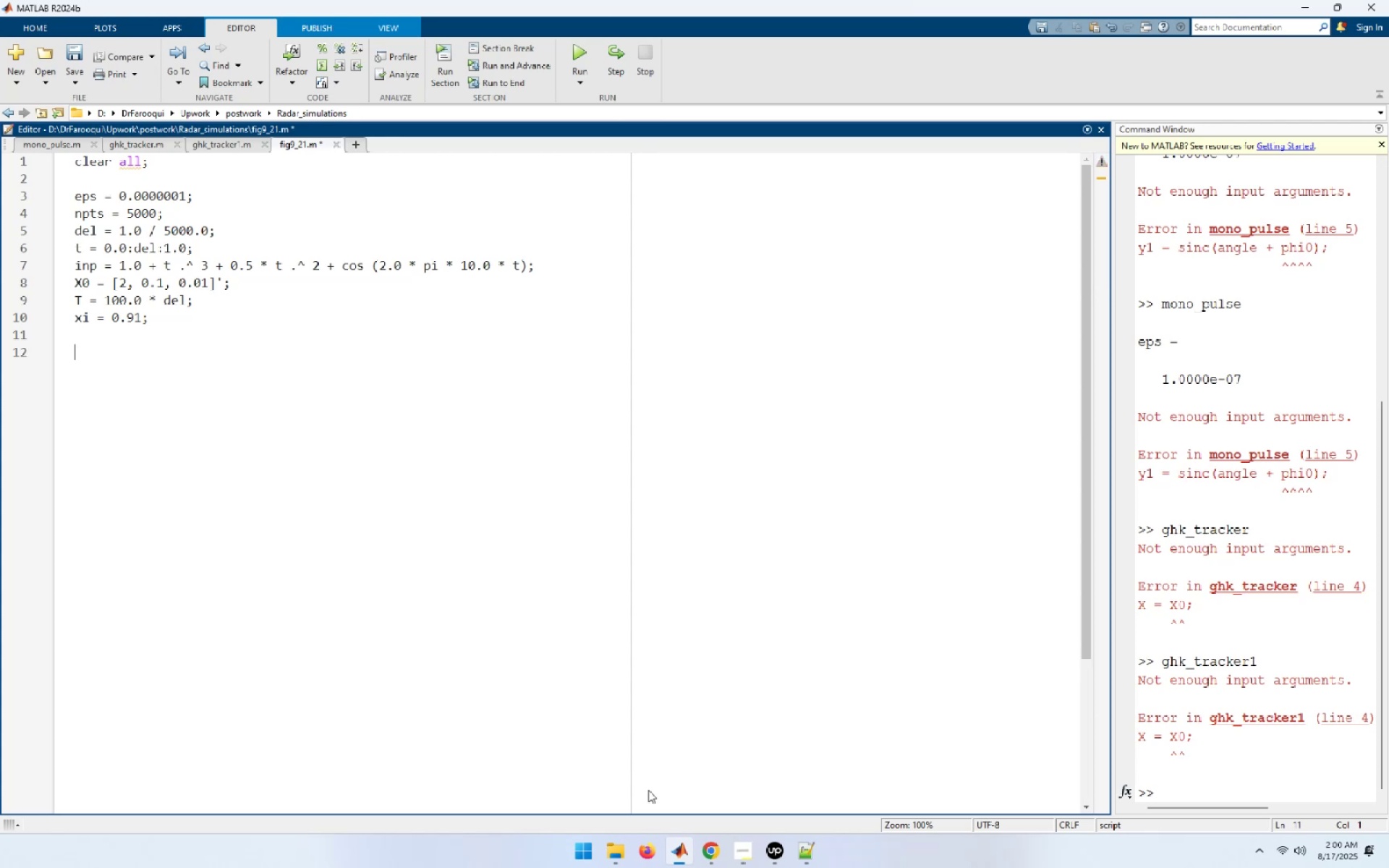 
type(figure(1))
 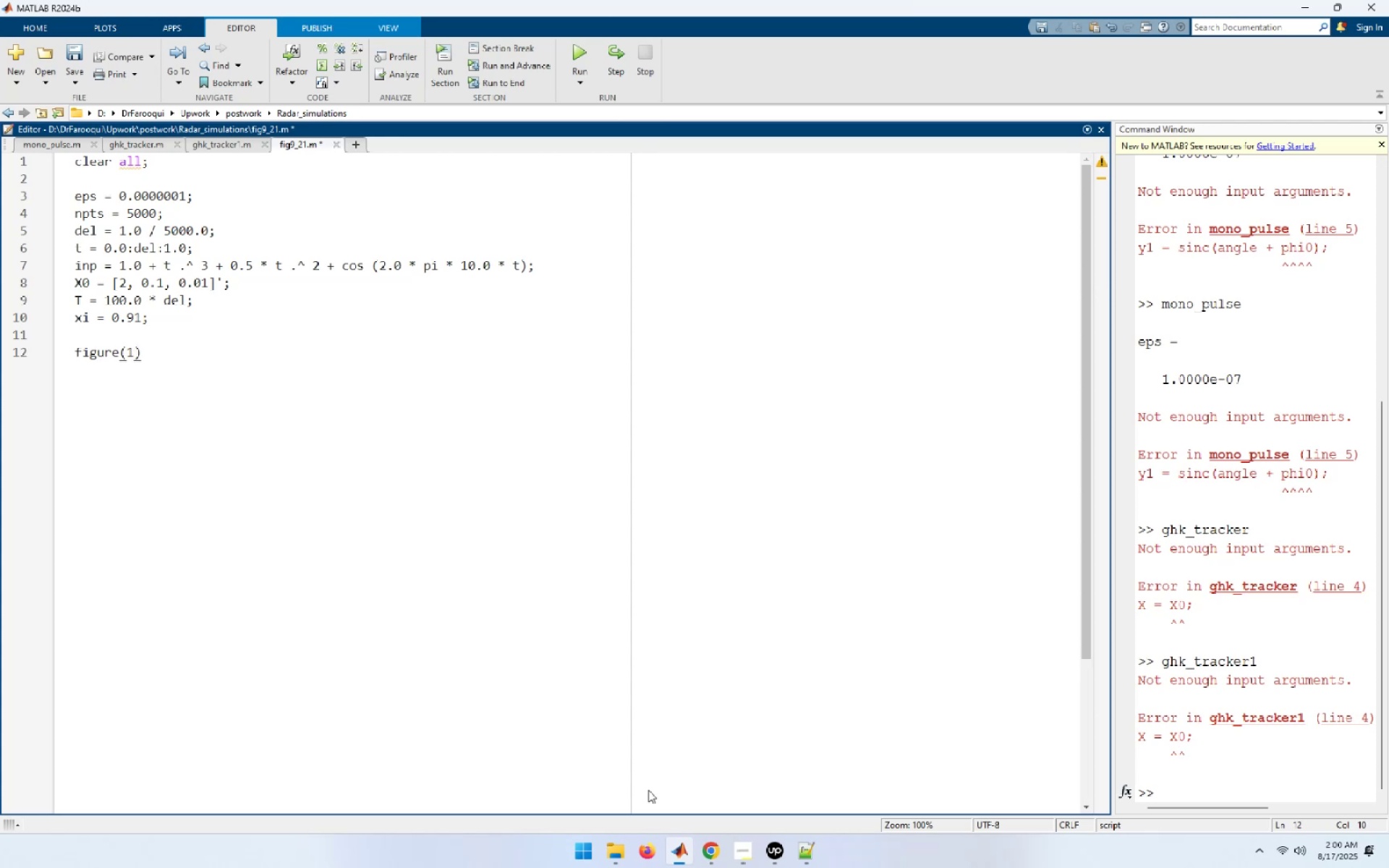 
key(Enter)
 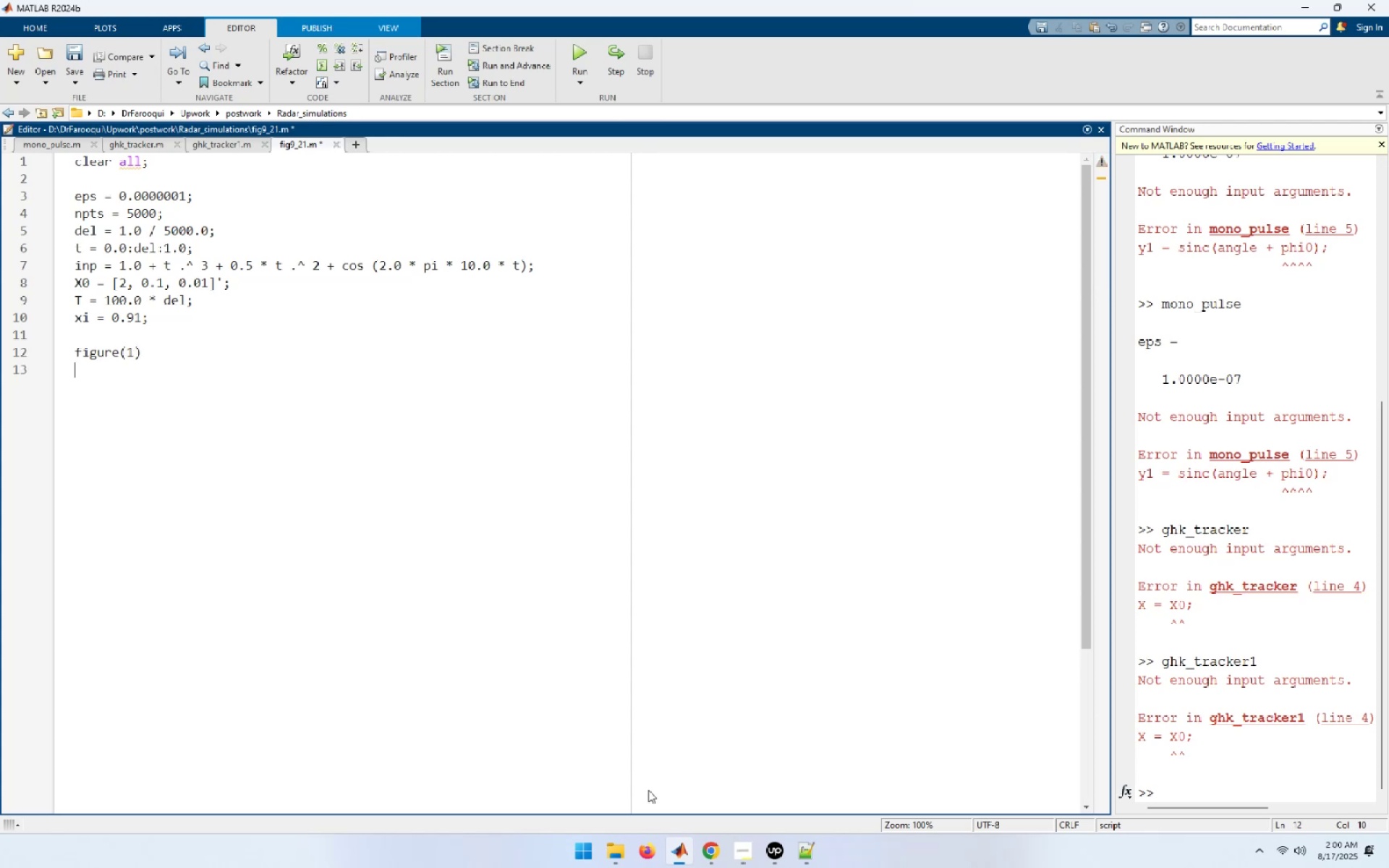 
type(plot)
key(Backspace)
key(Backspace)
key(Backspace)
key(Backspace)
 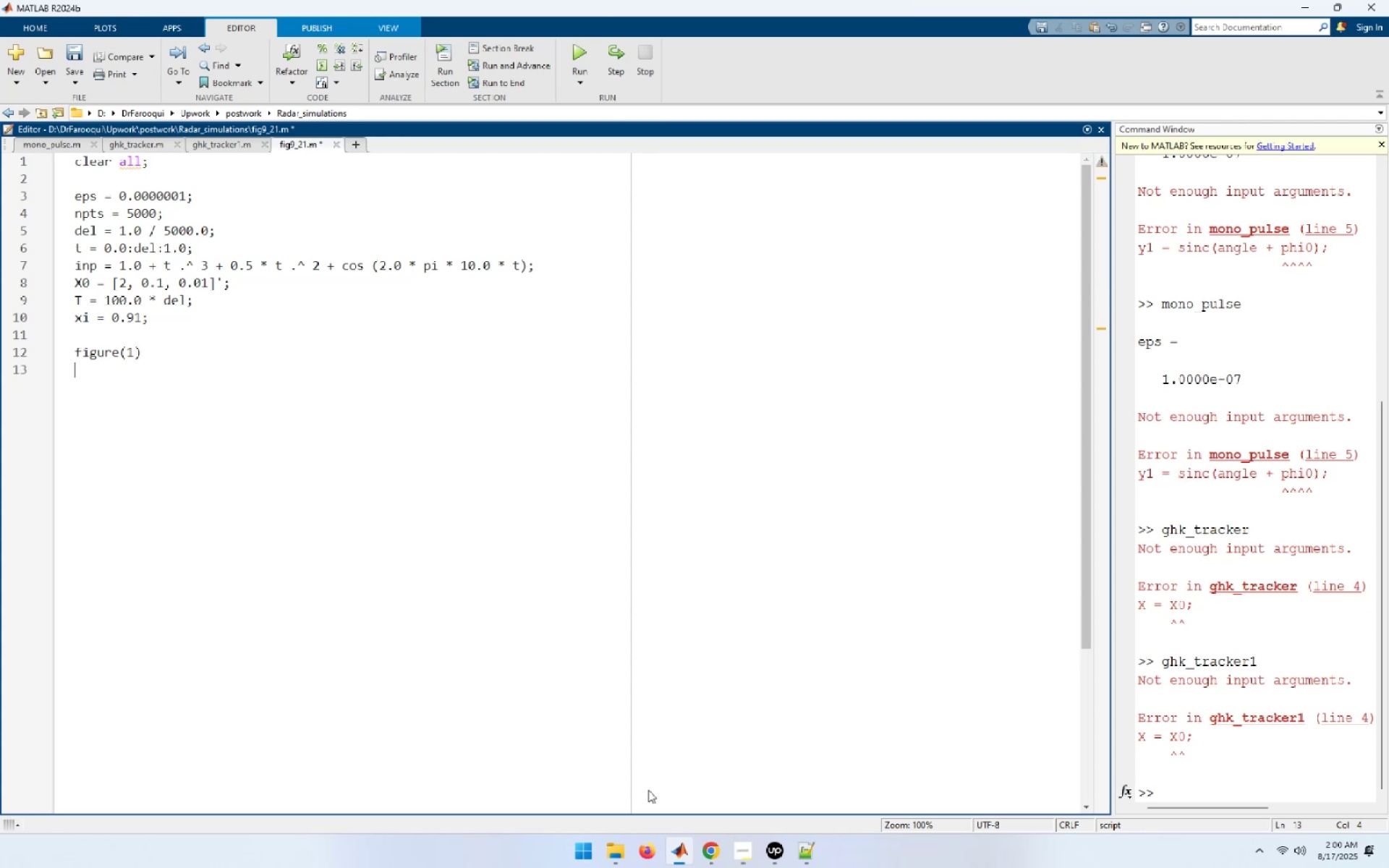 
key(Enter)
 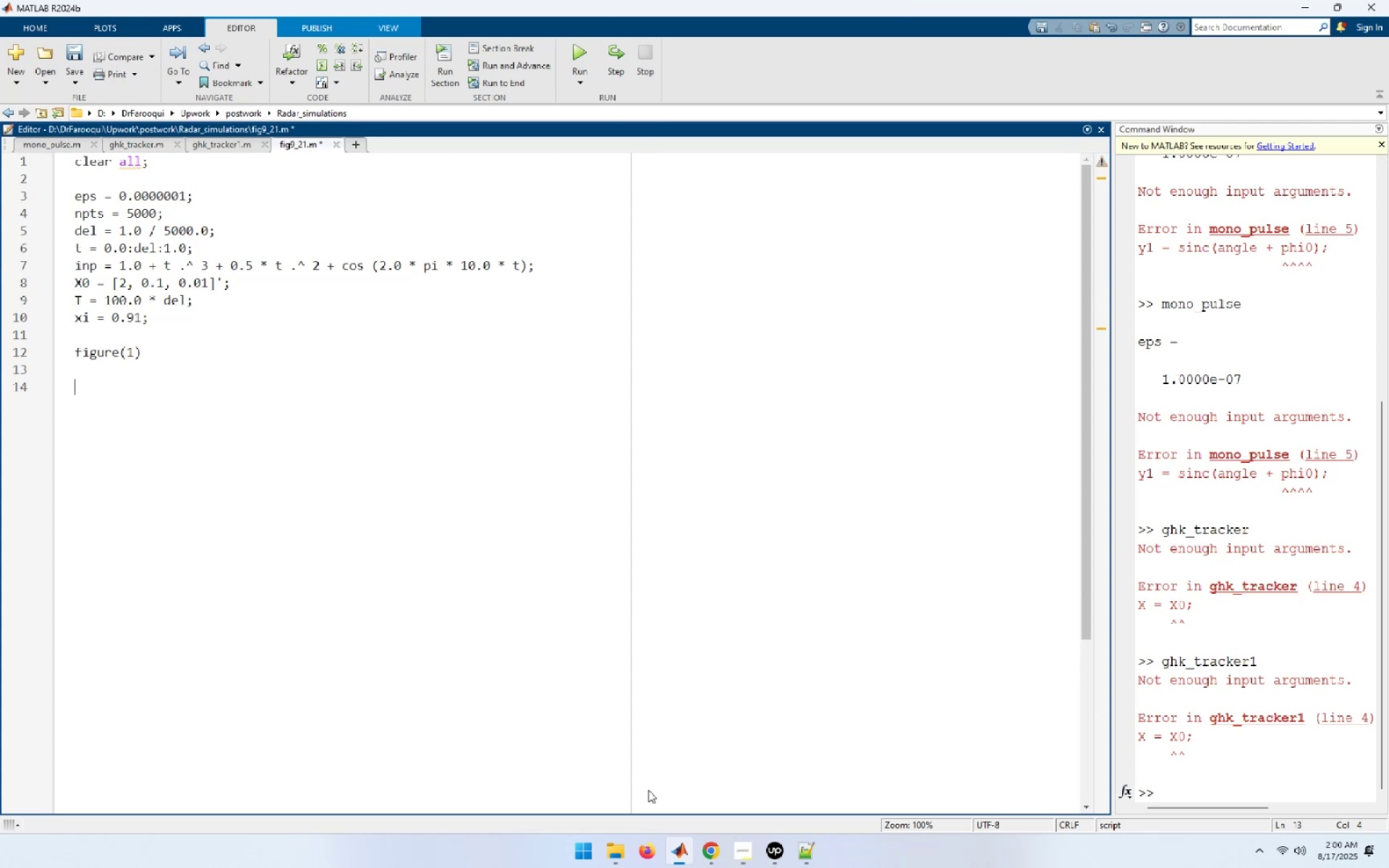 
type(plot (residual )
key(Backspace)
type(()
 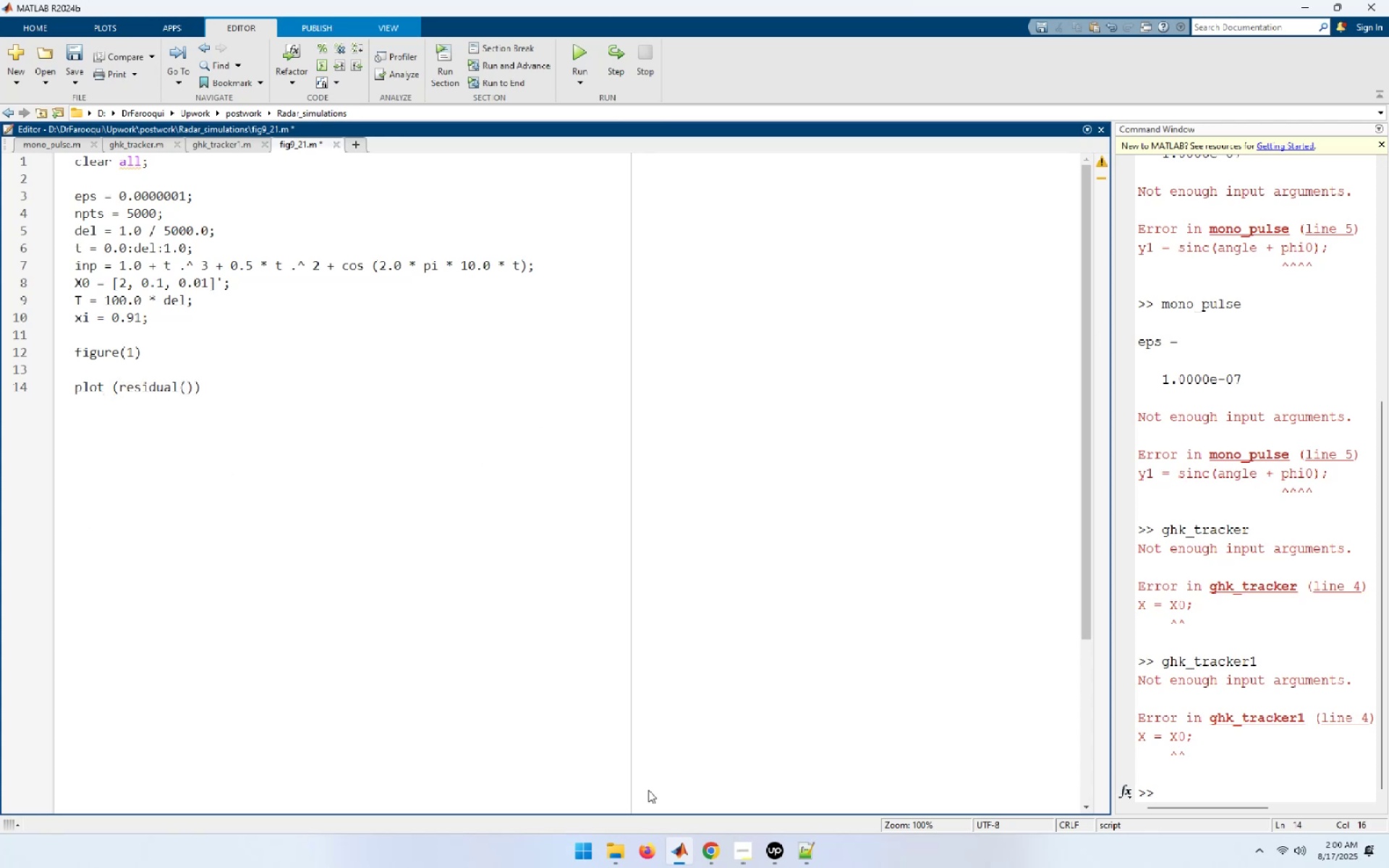 
type(1:500)))
 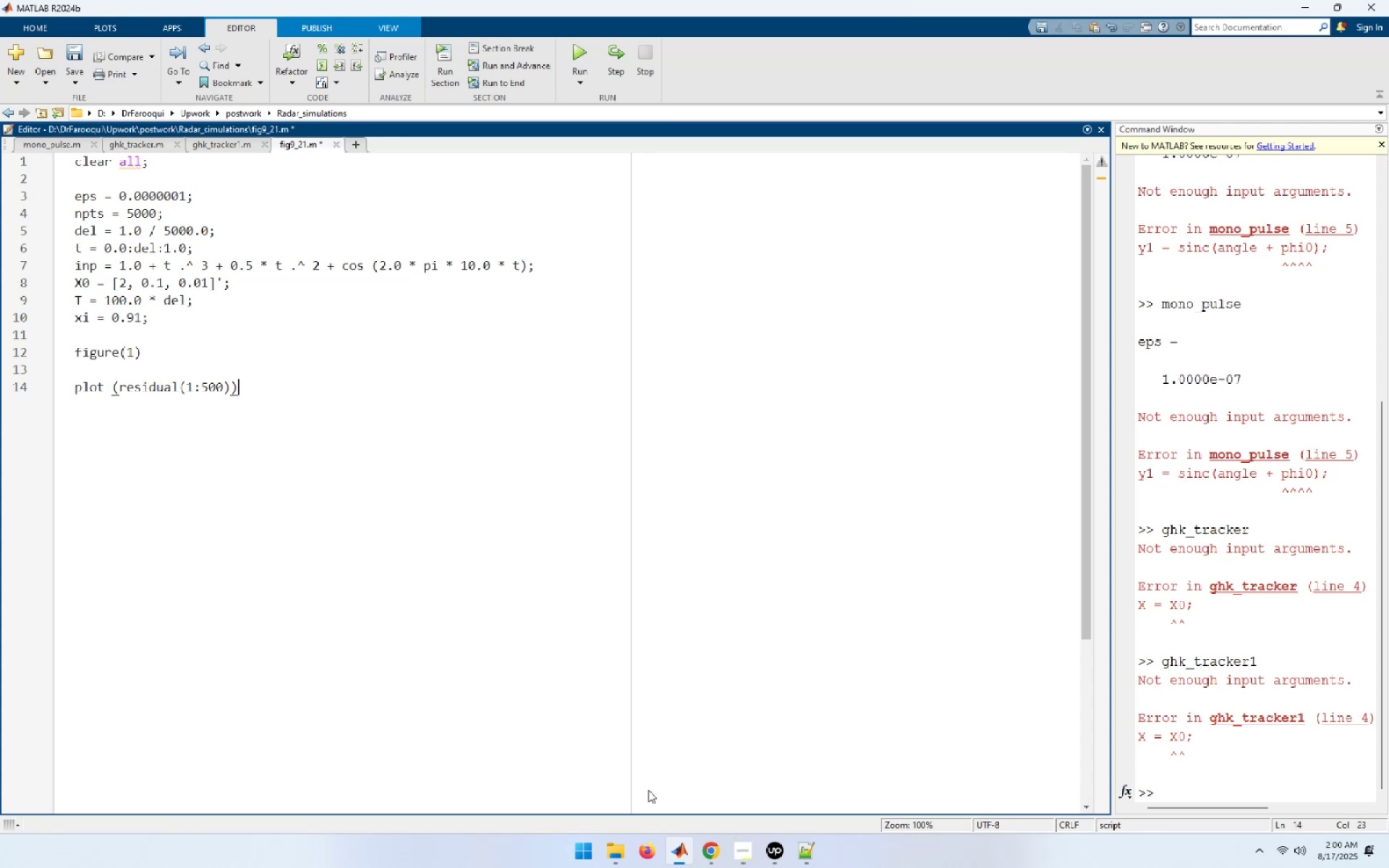 
key(Enter)
 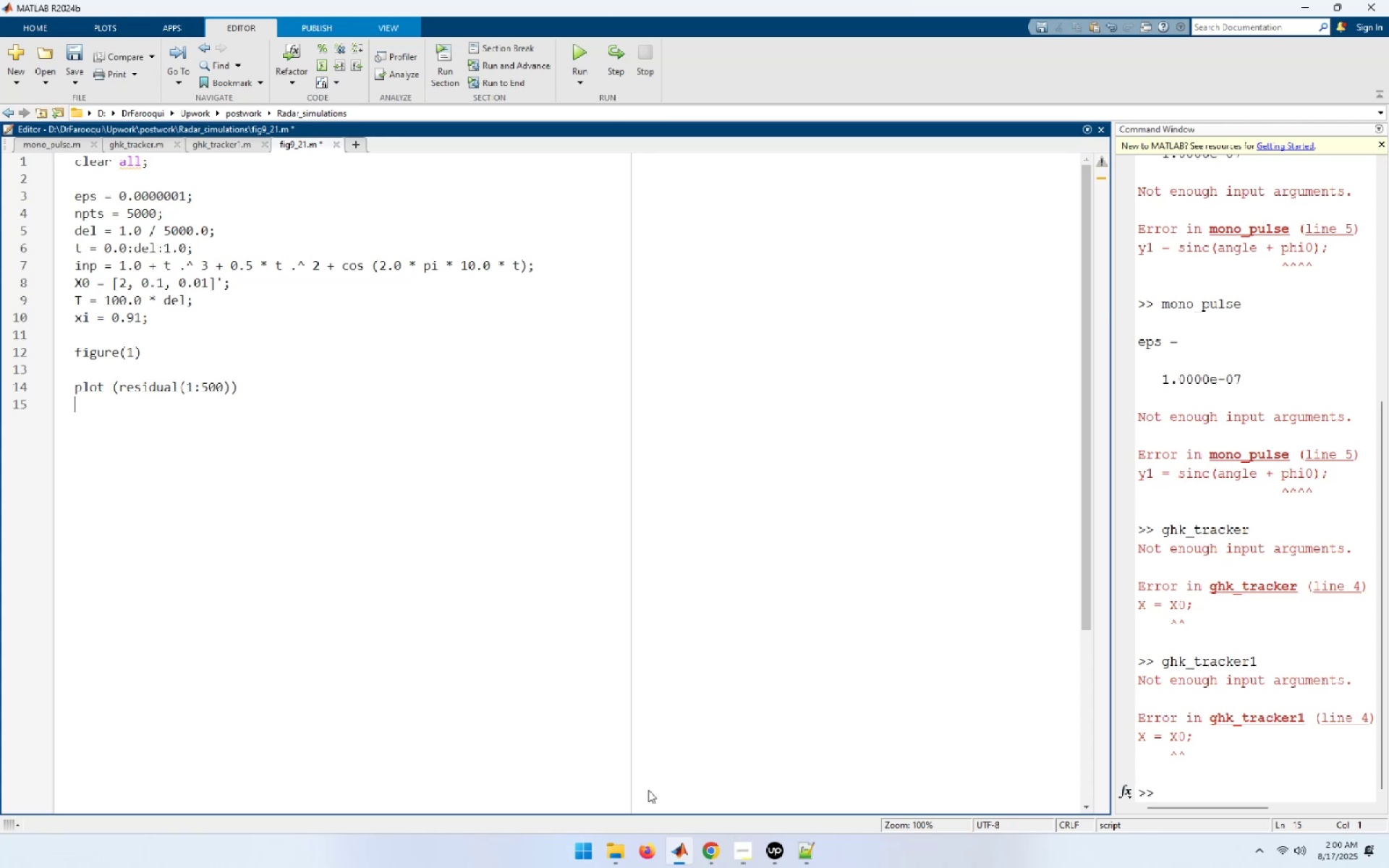 
key(Enter)
 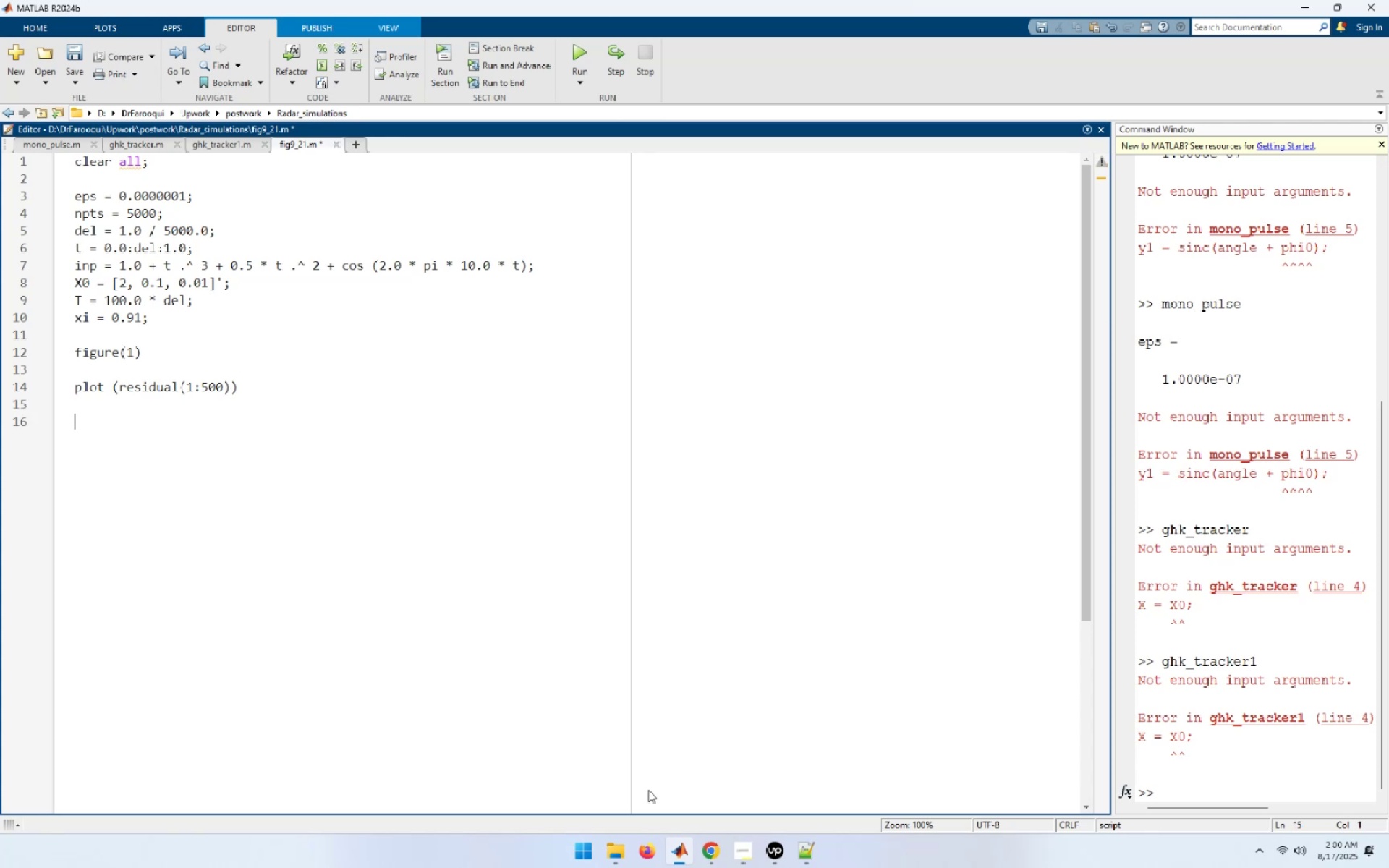 
type(xlabl)
key(Backspace)
type(el )
key(Backspace)
type( ('Sample number')
 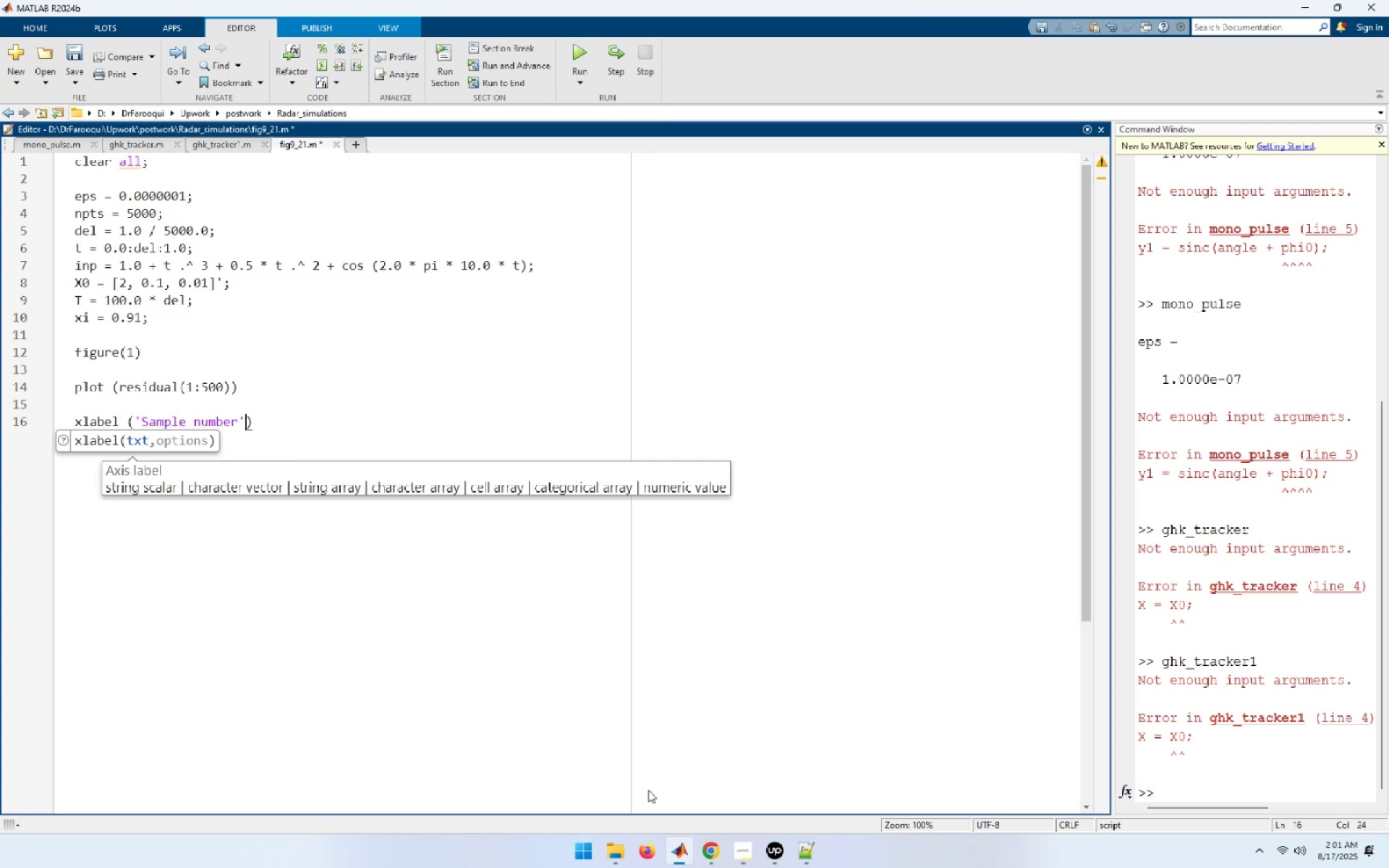 
key(Control+Backspace)
 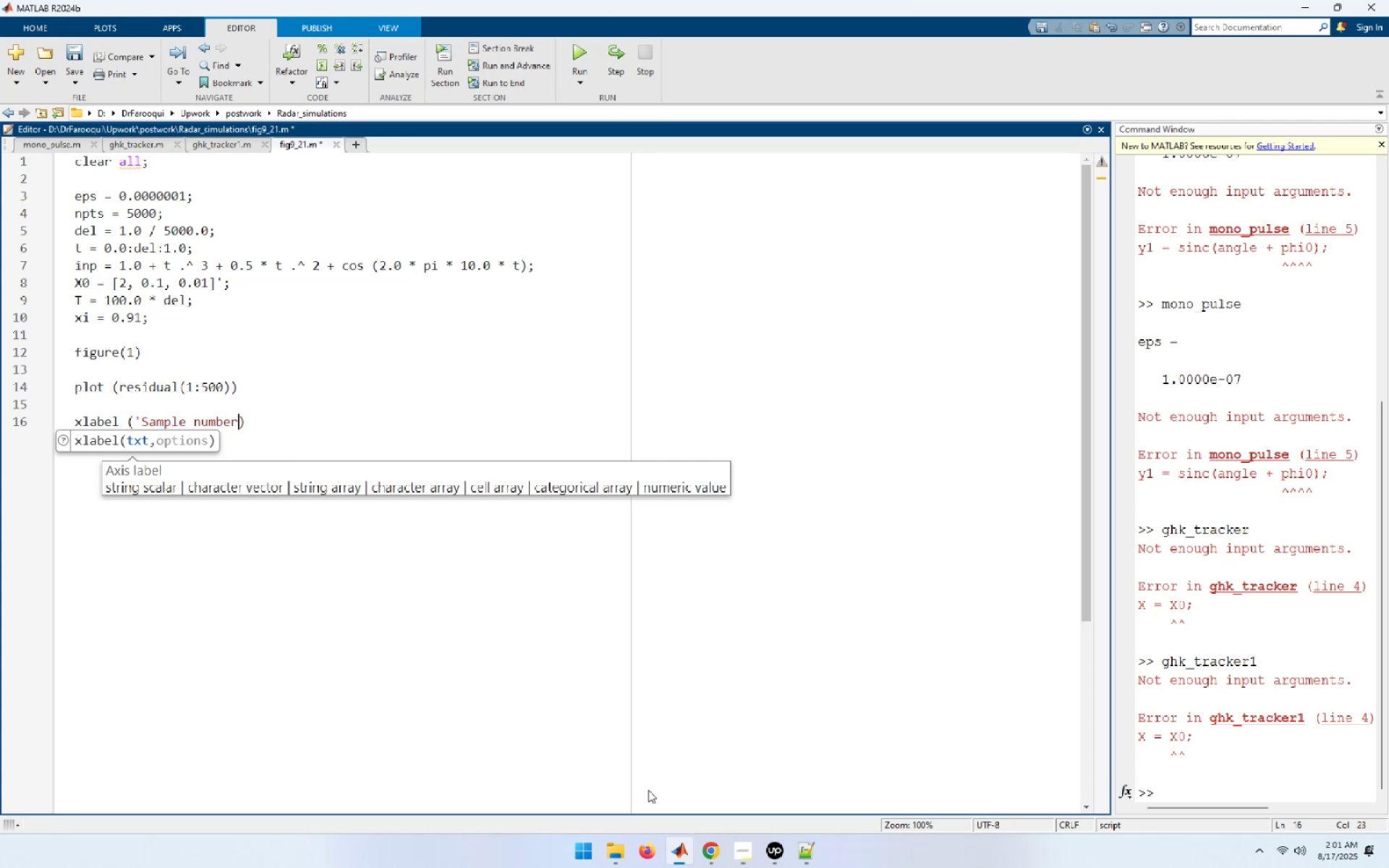 
key(Control+ControlLeft)
 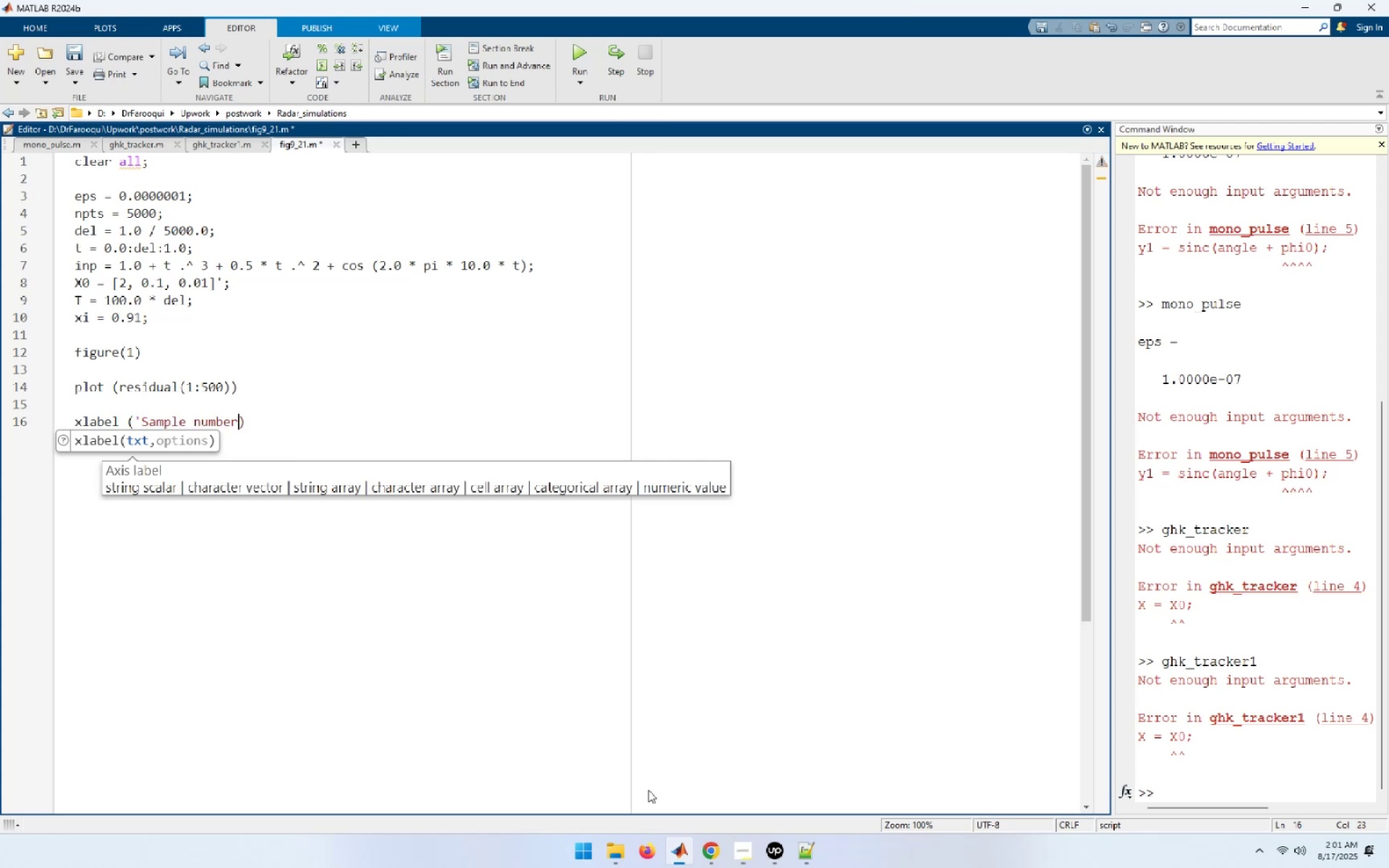 
key(Control+Backspace)
 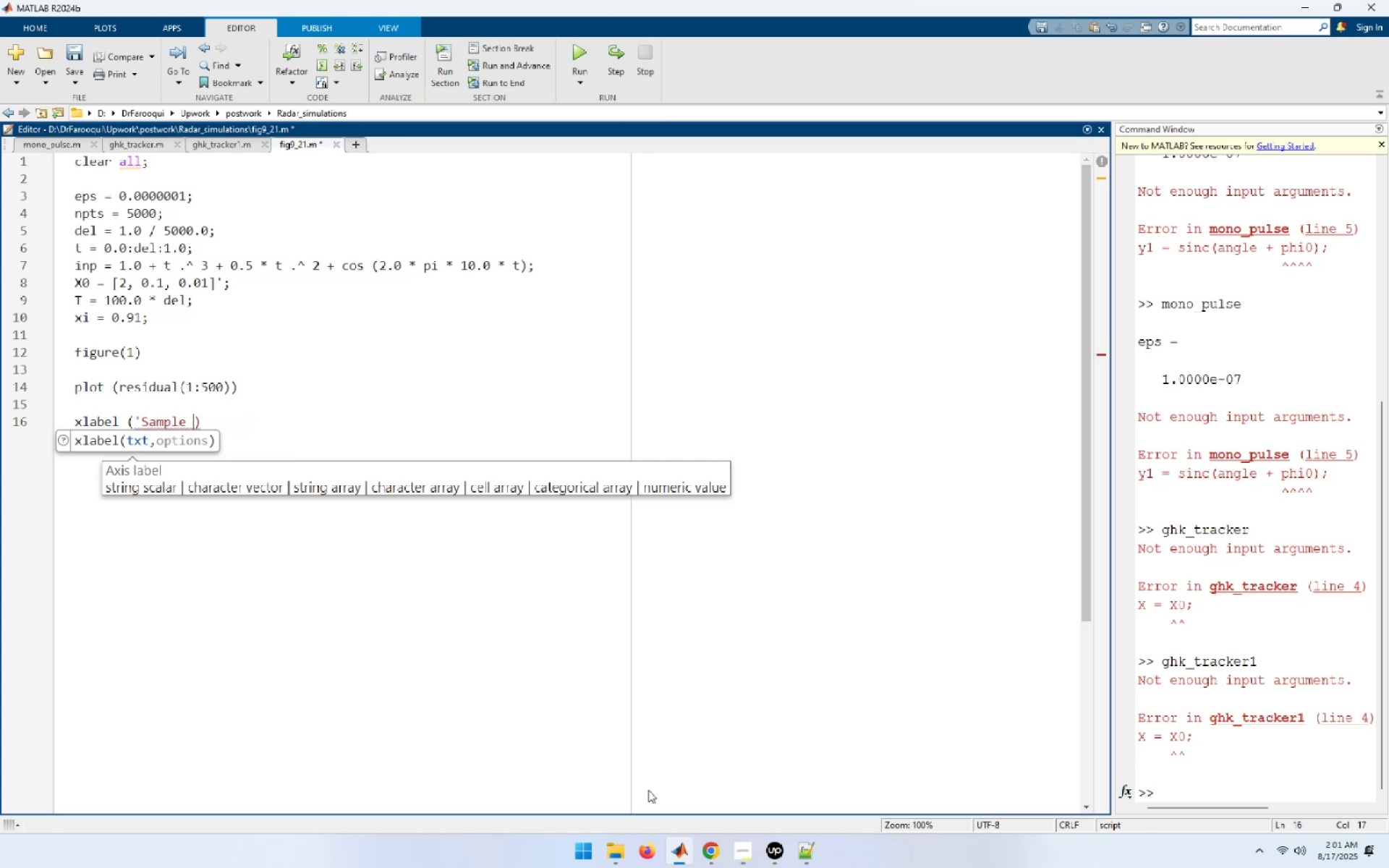 
type(Number'))
 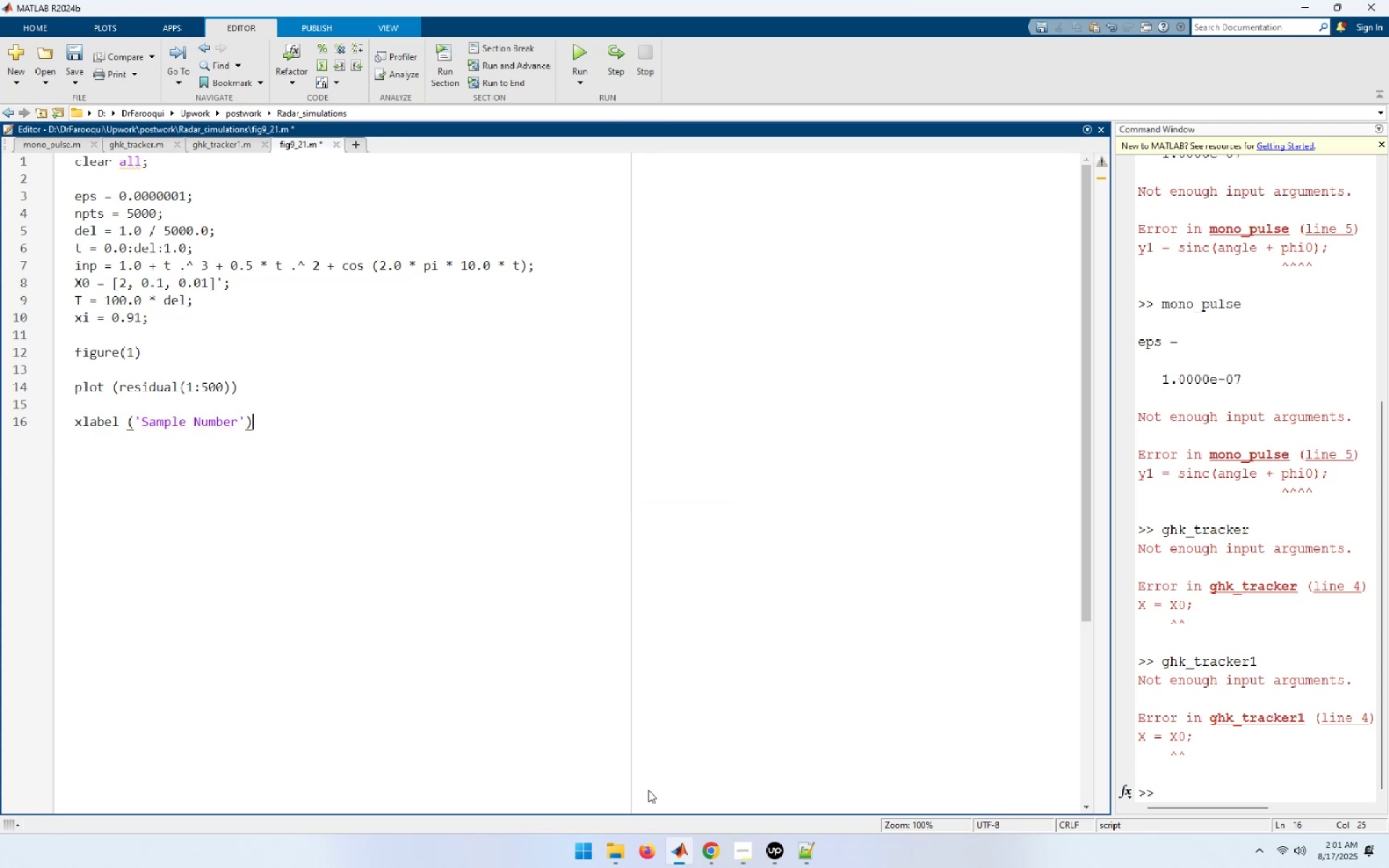 
 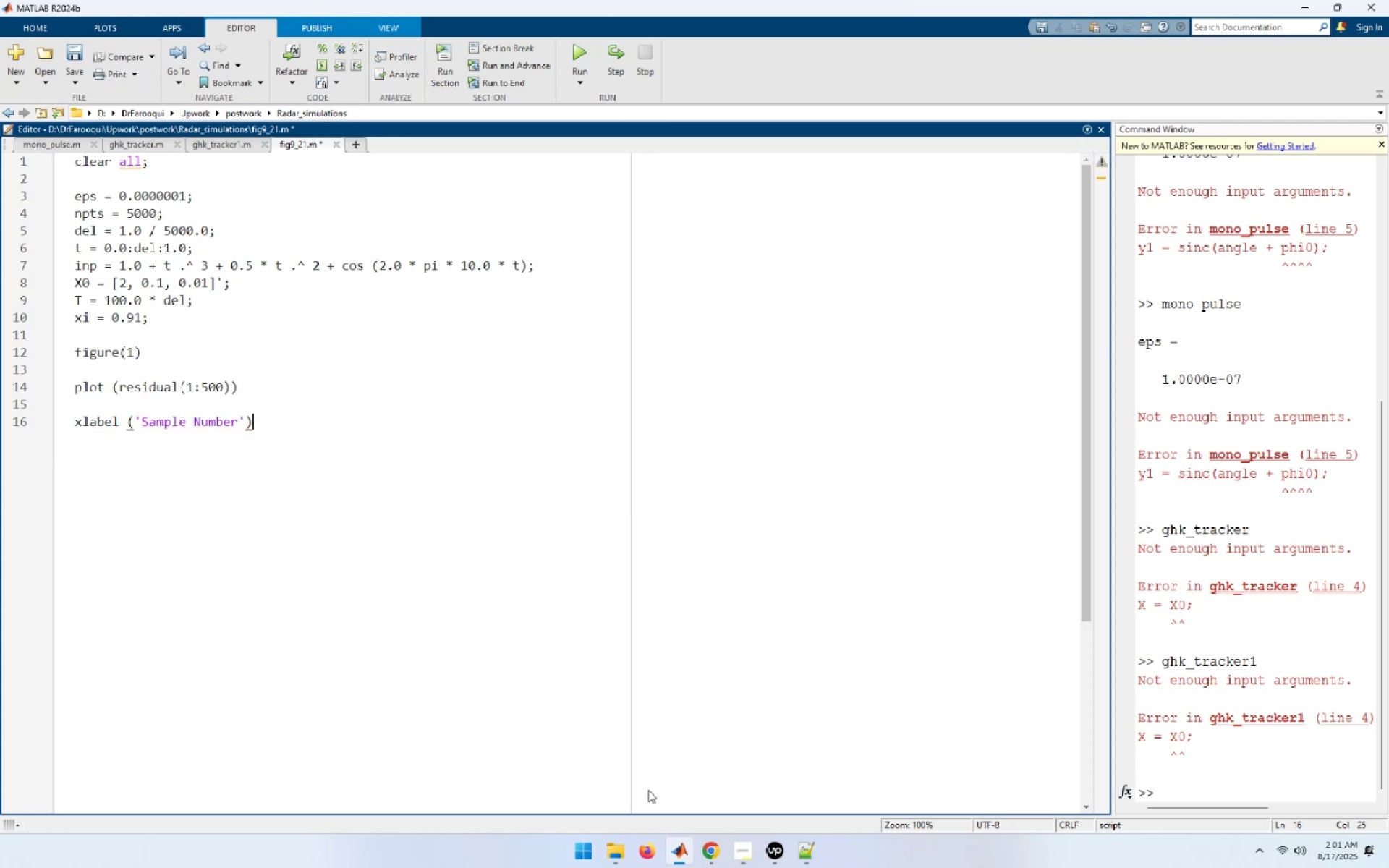 
key(Enter)
 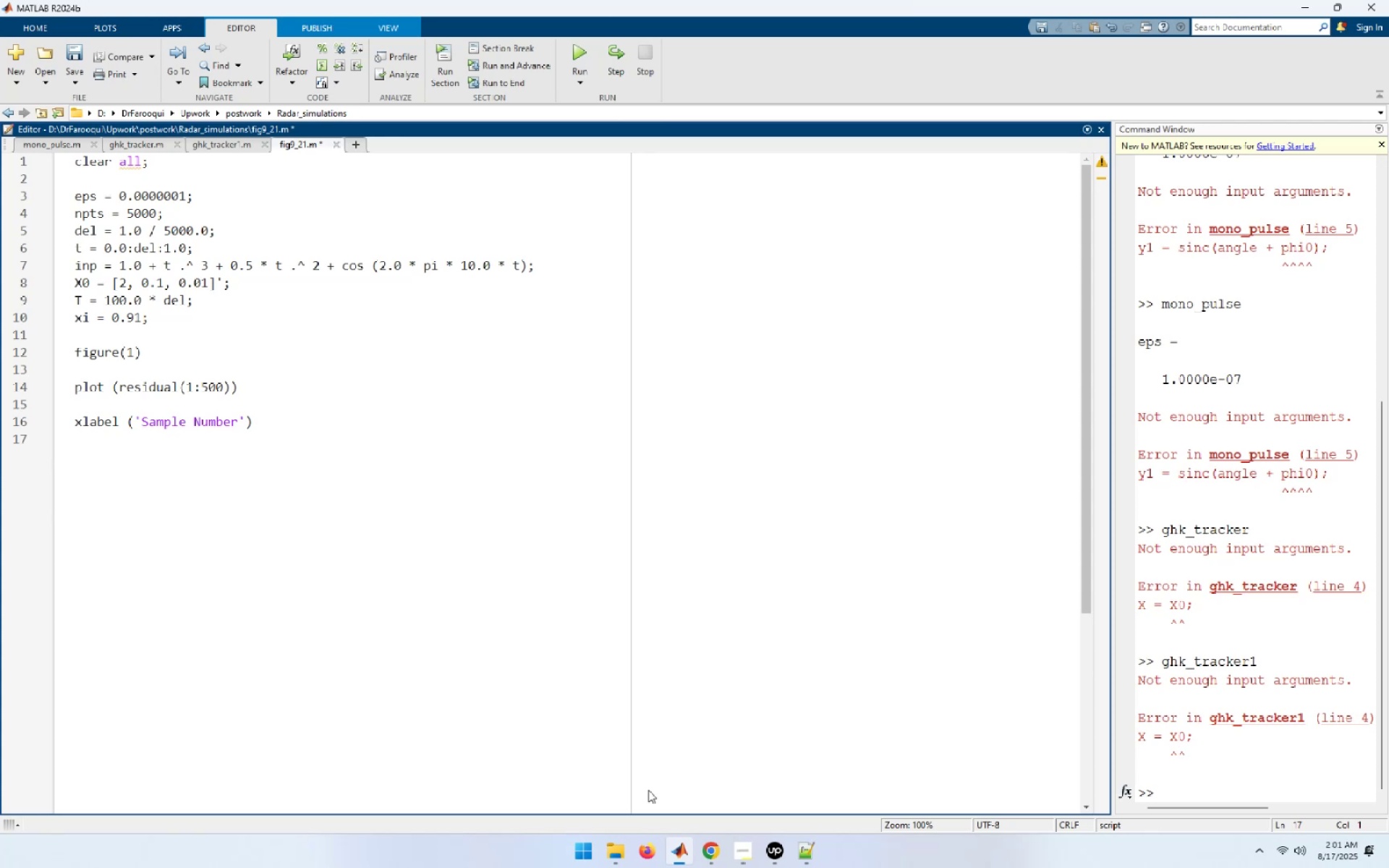 
type(ylabel ('residual Error'))
 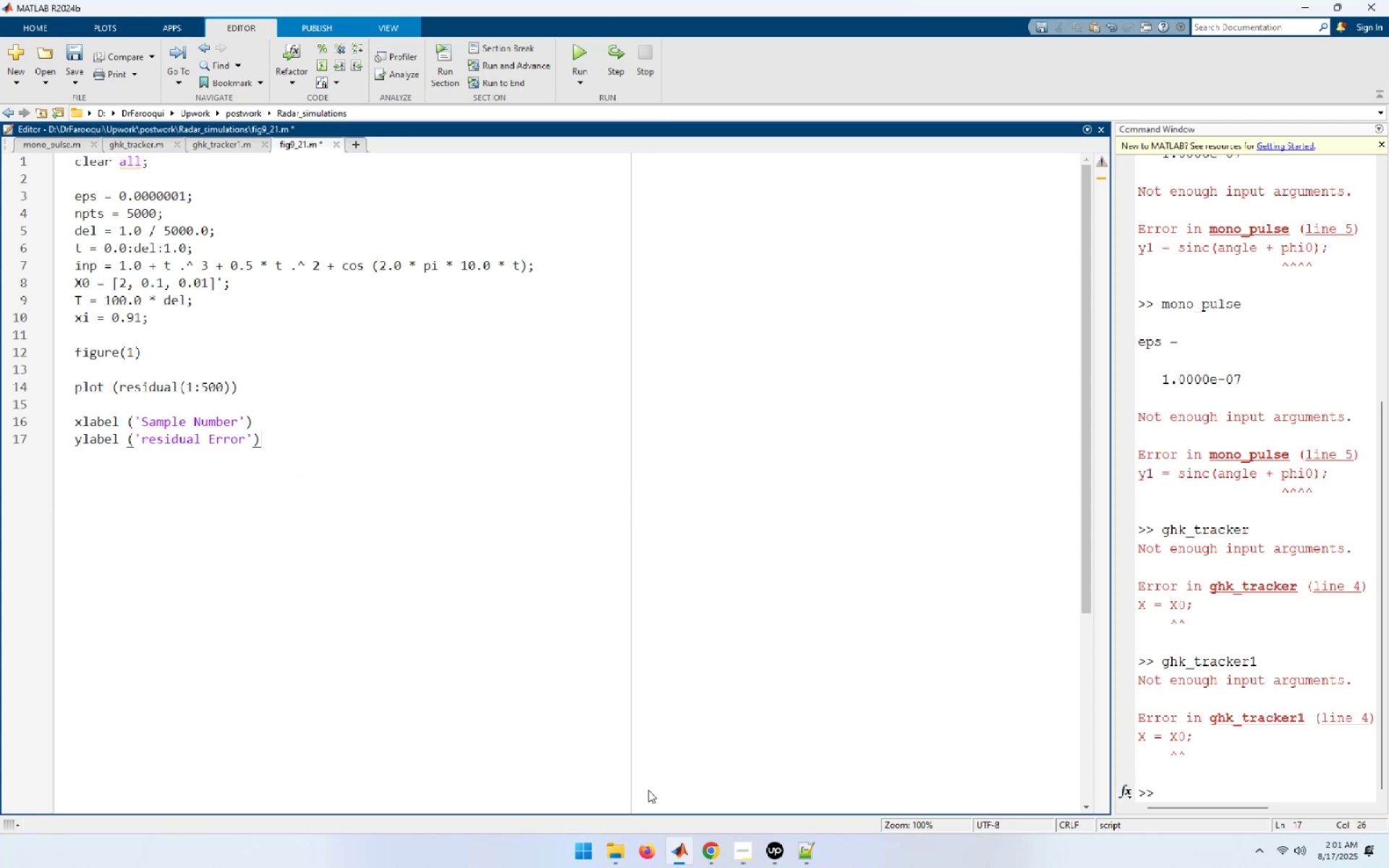 
key(Enter)
 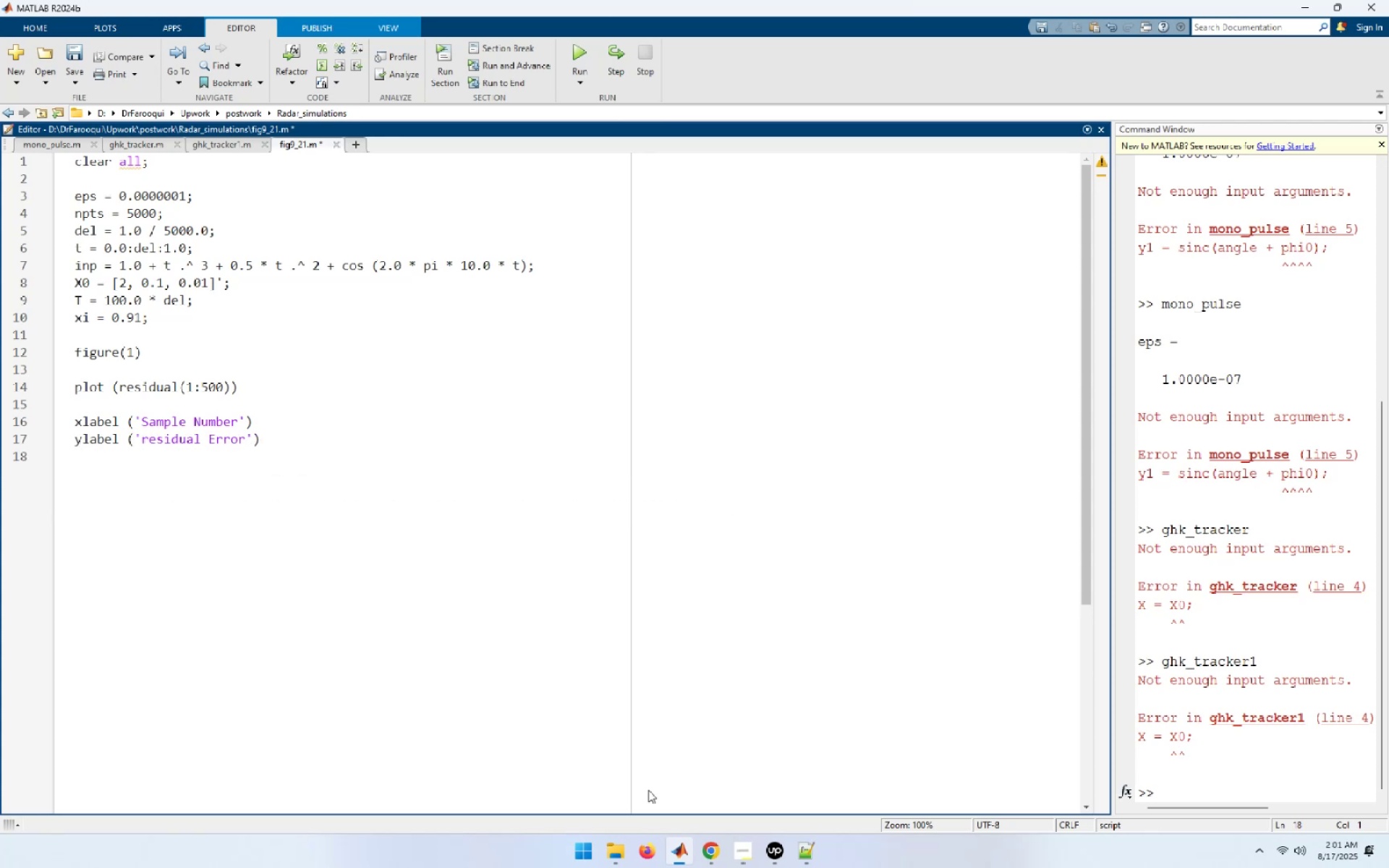 
key(Enter)
 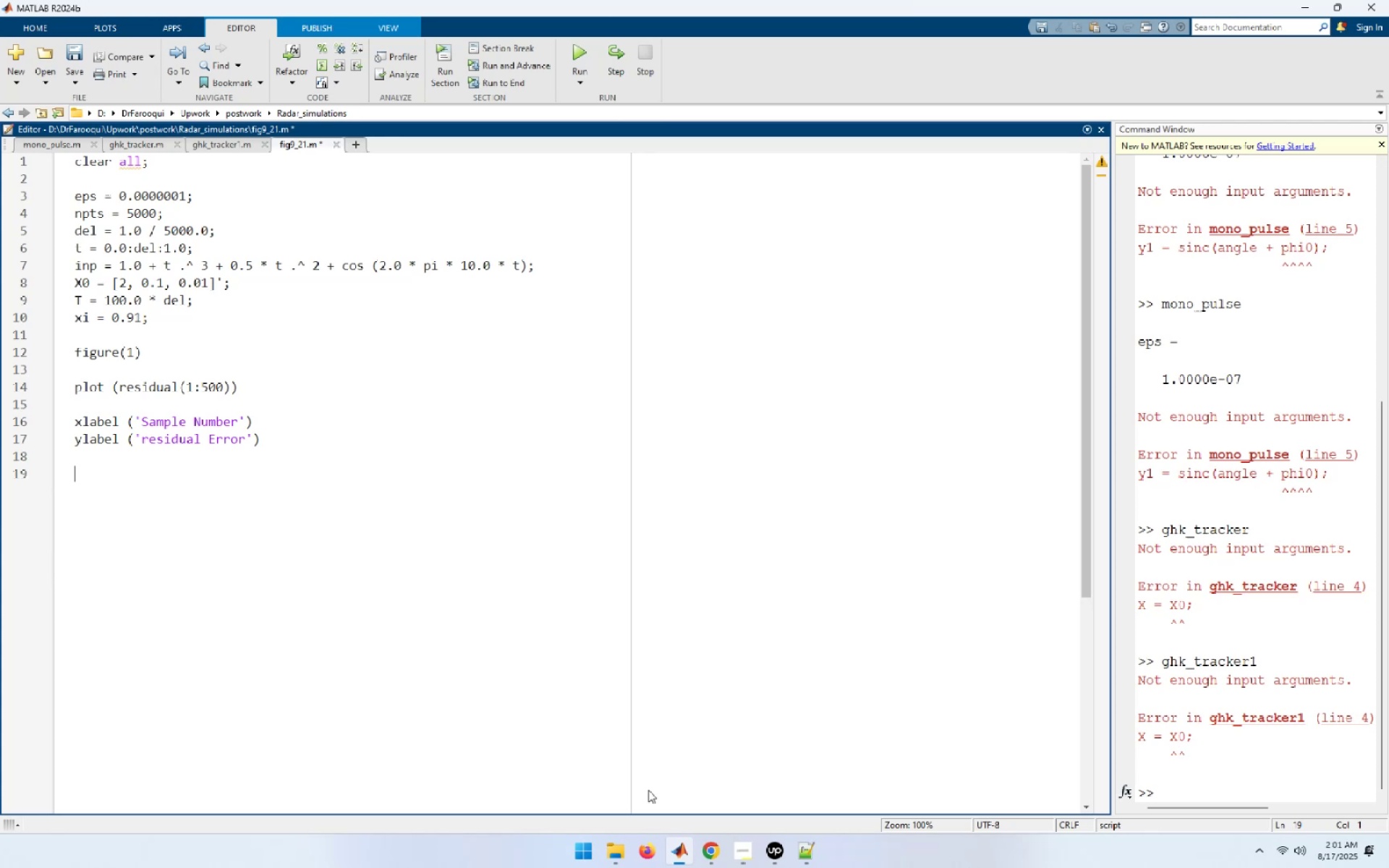 
type(grid)
 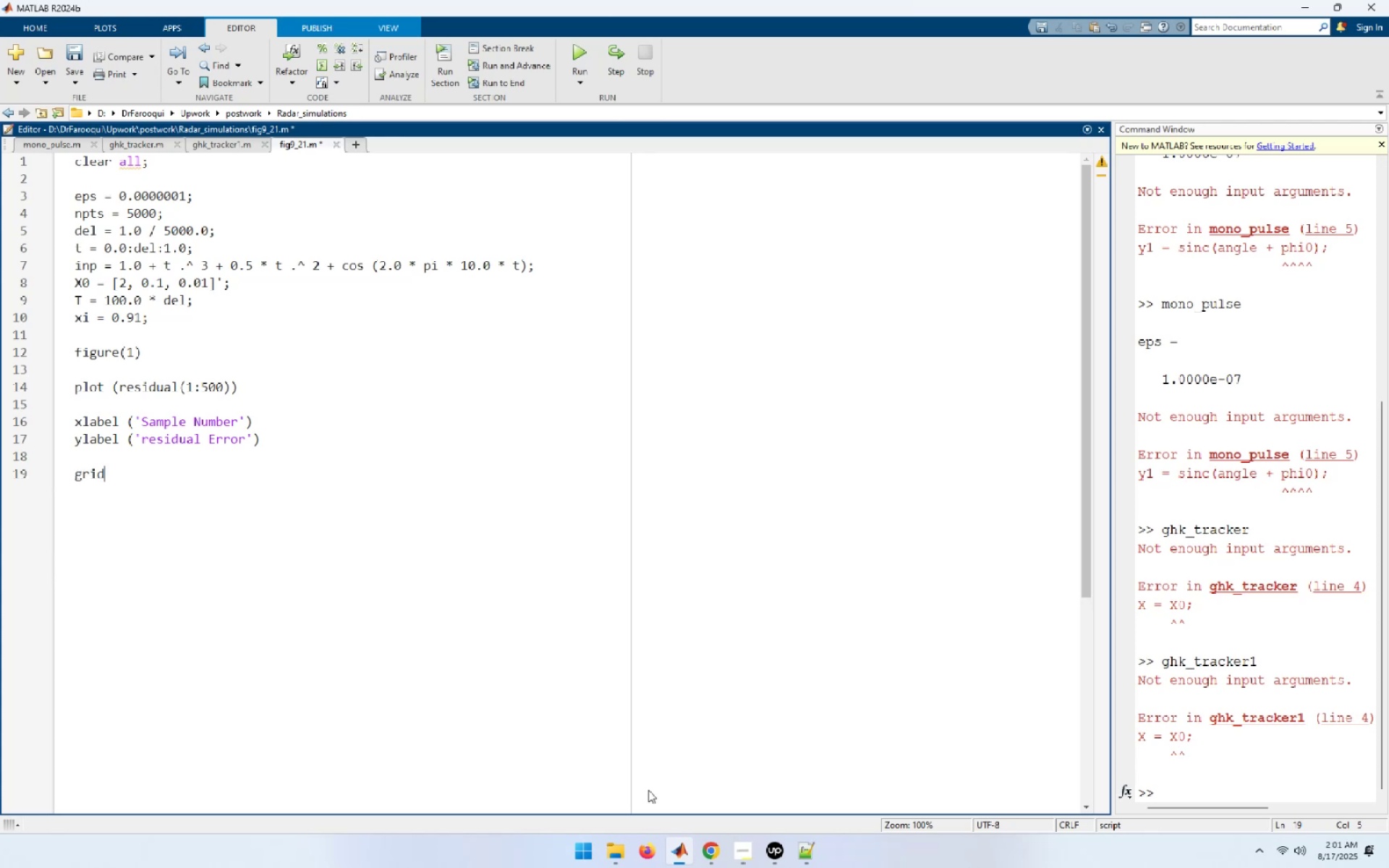 
key(Control+S)
 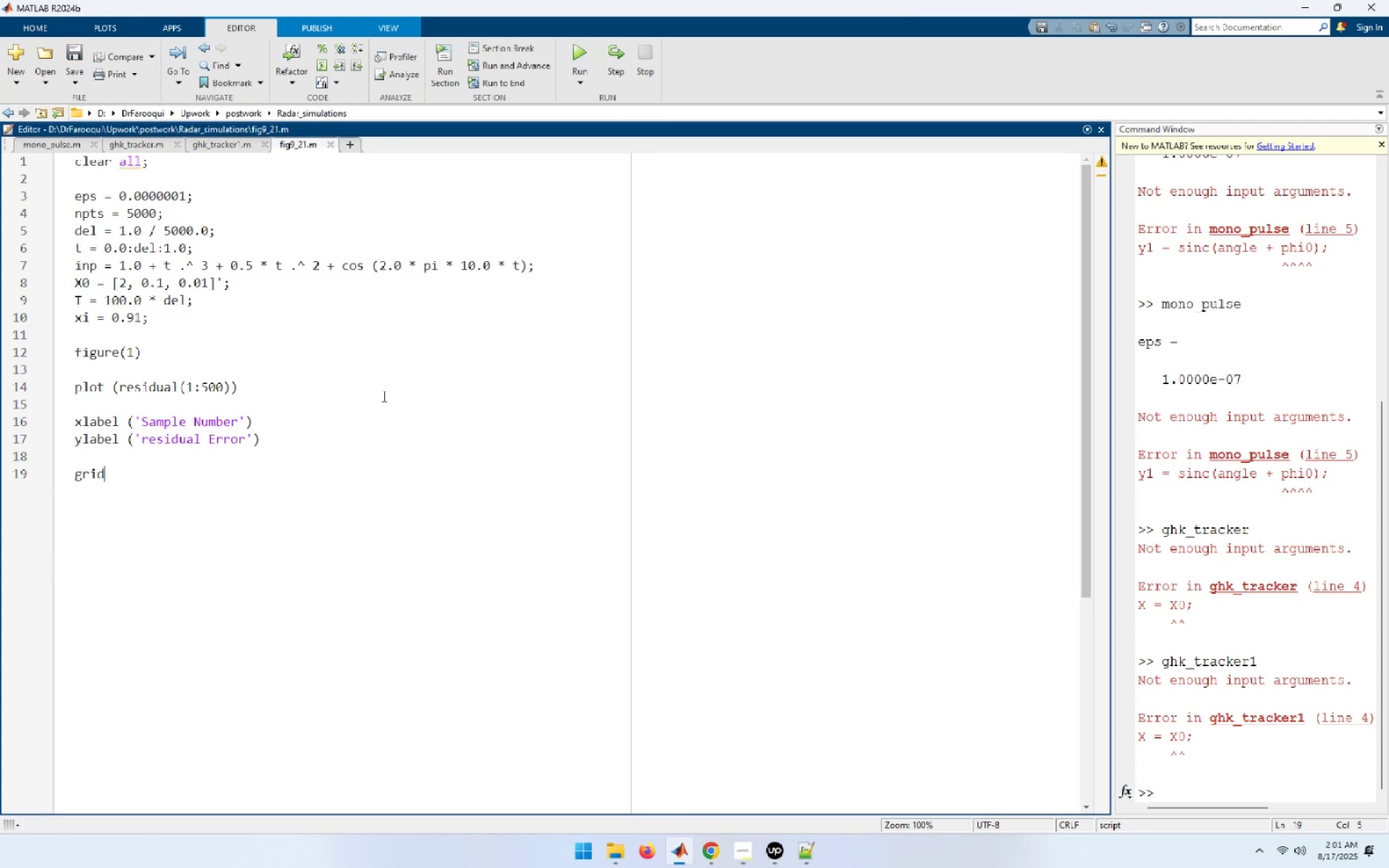 
wait(6.37)
 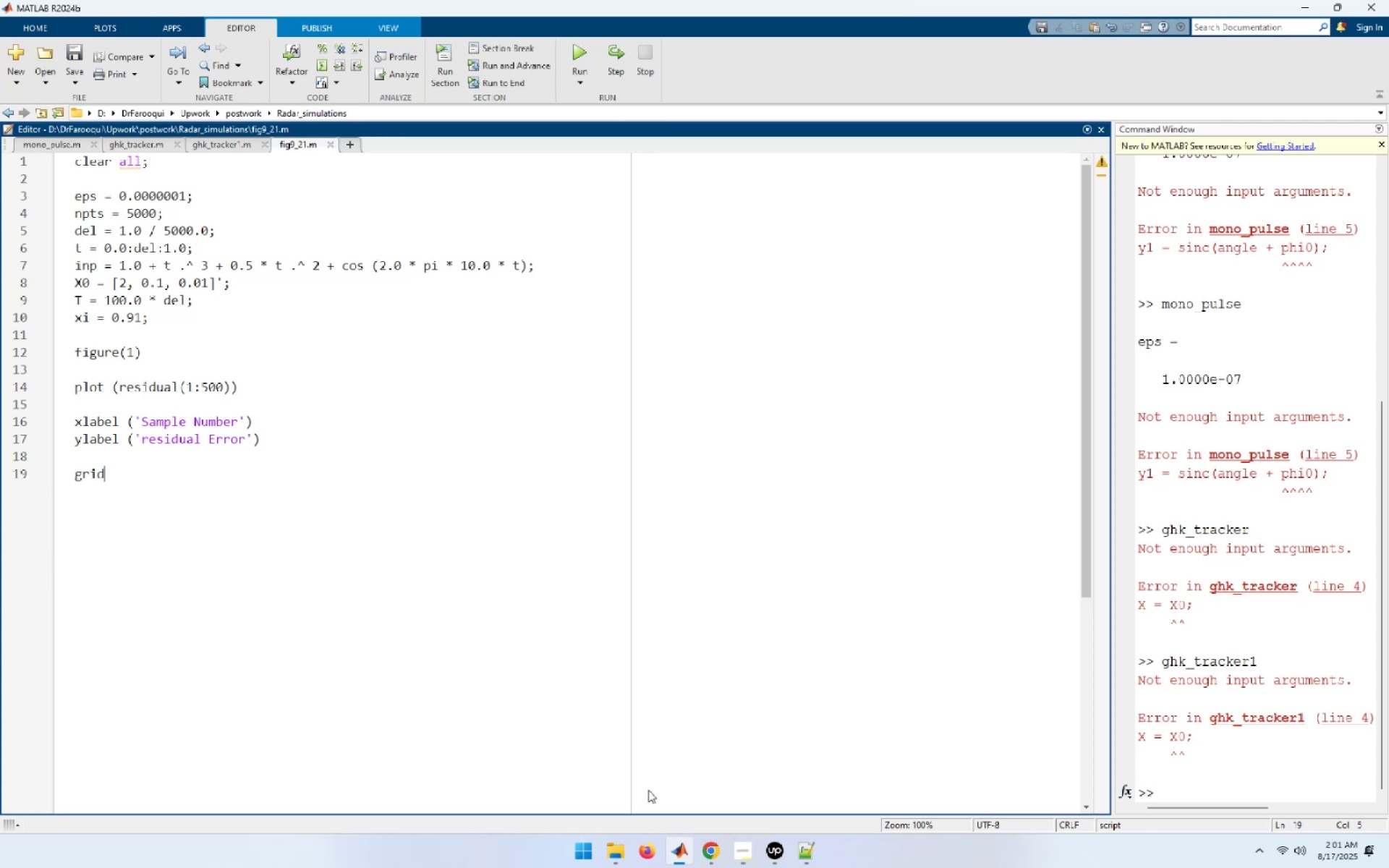 
left_click([585, 52])
 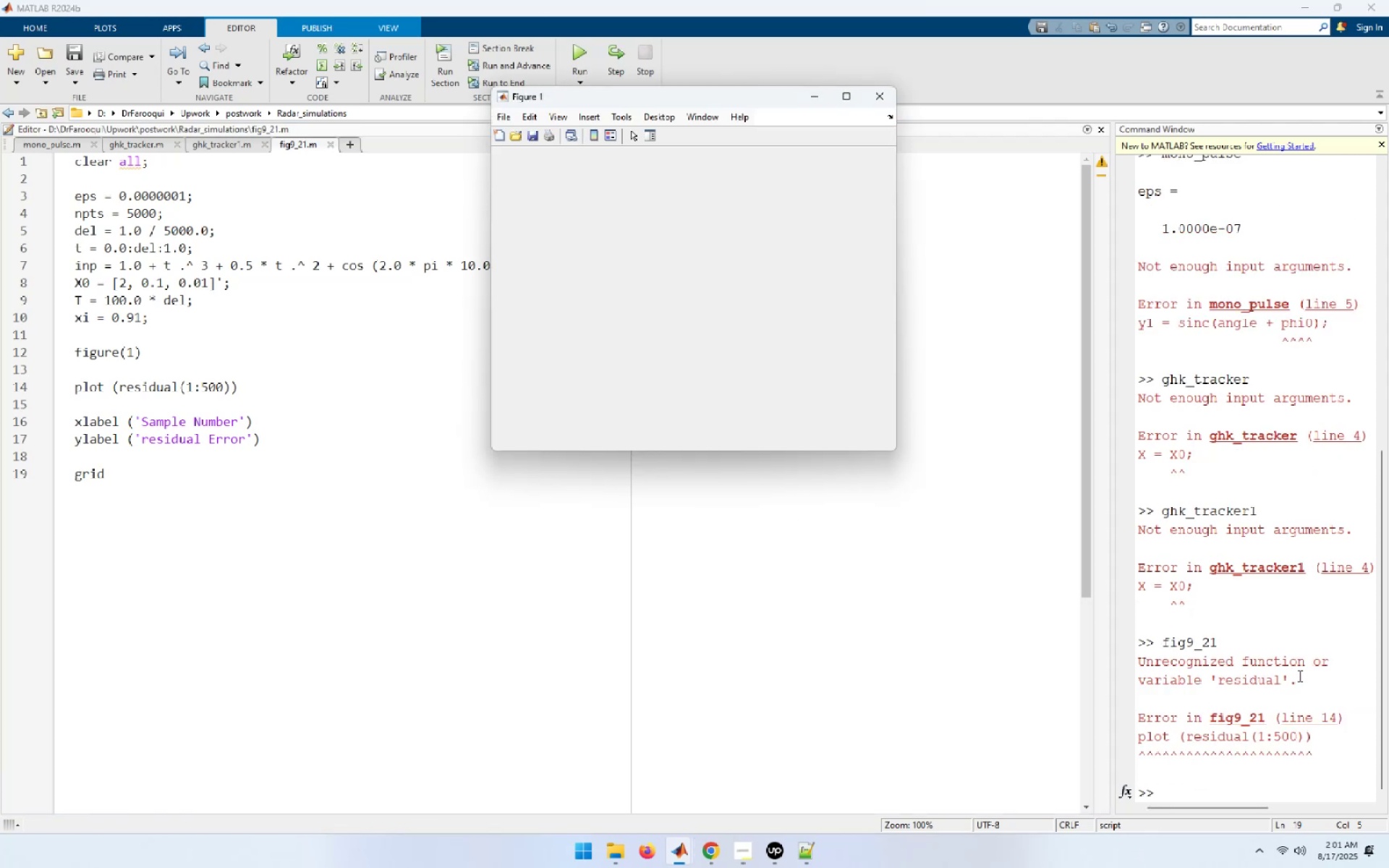 
wait(13.94)
 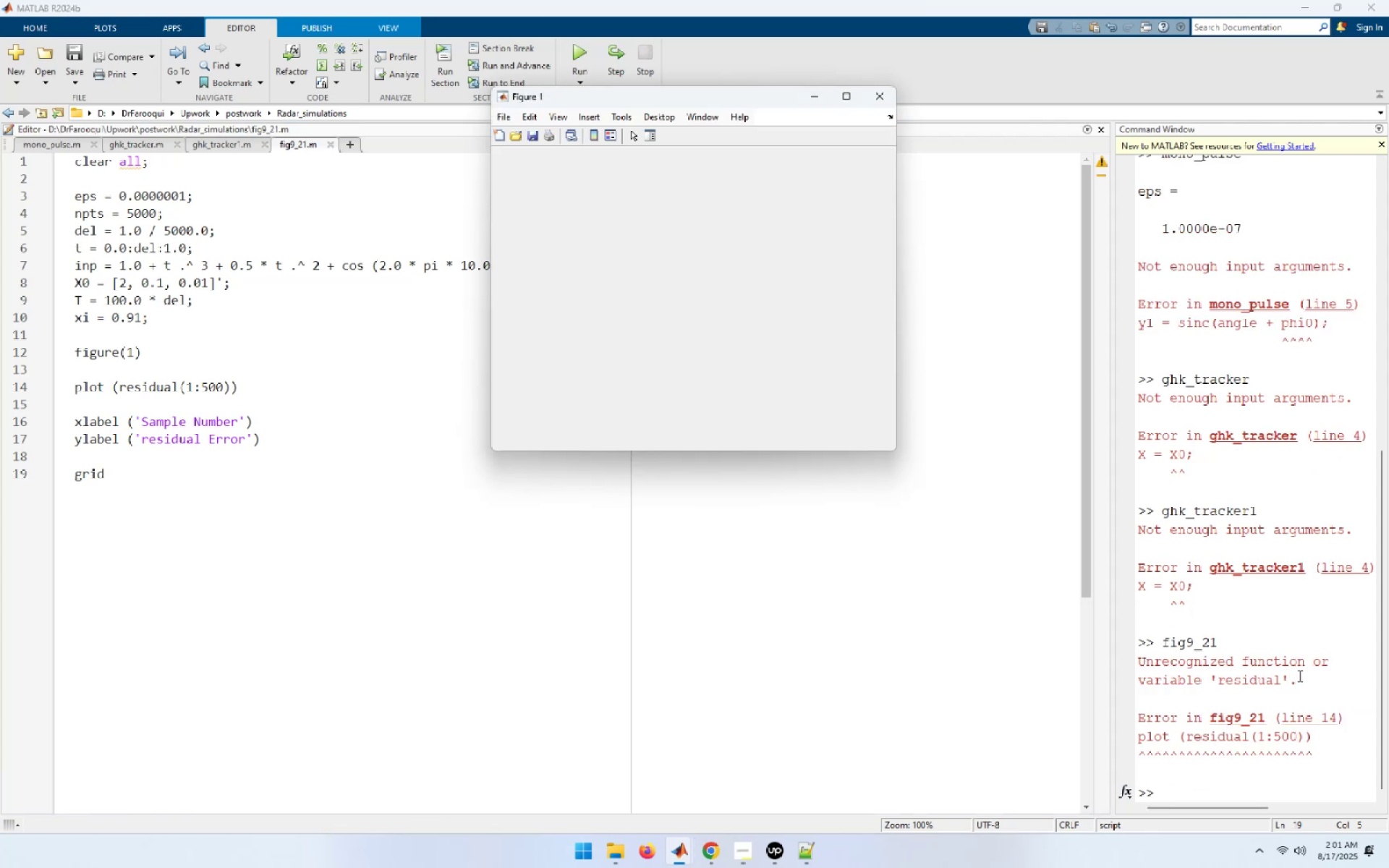 
scroll: coordinate [242, 401], scroll_direction: up, amount: 2.0
 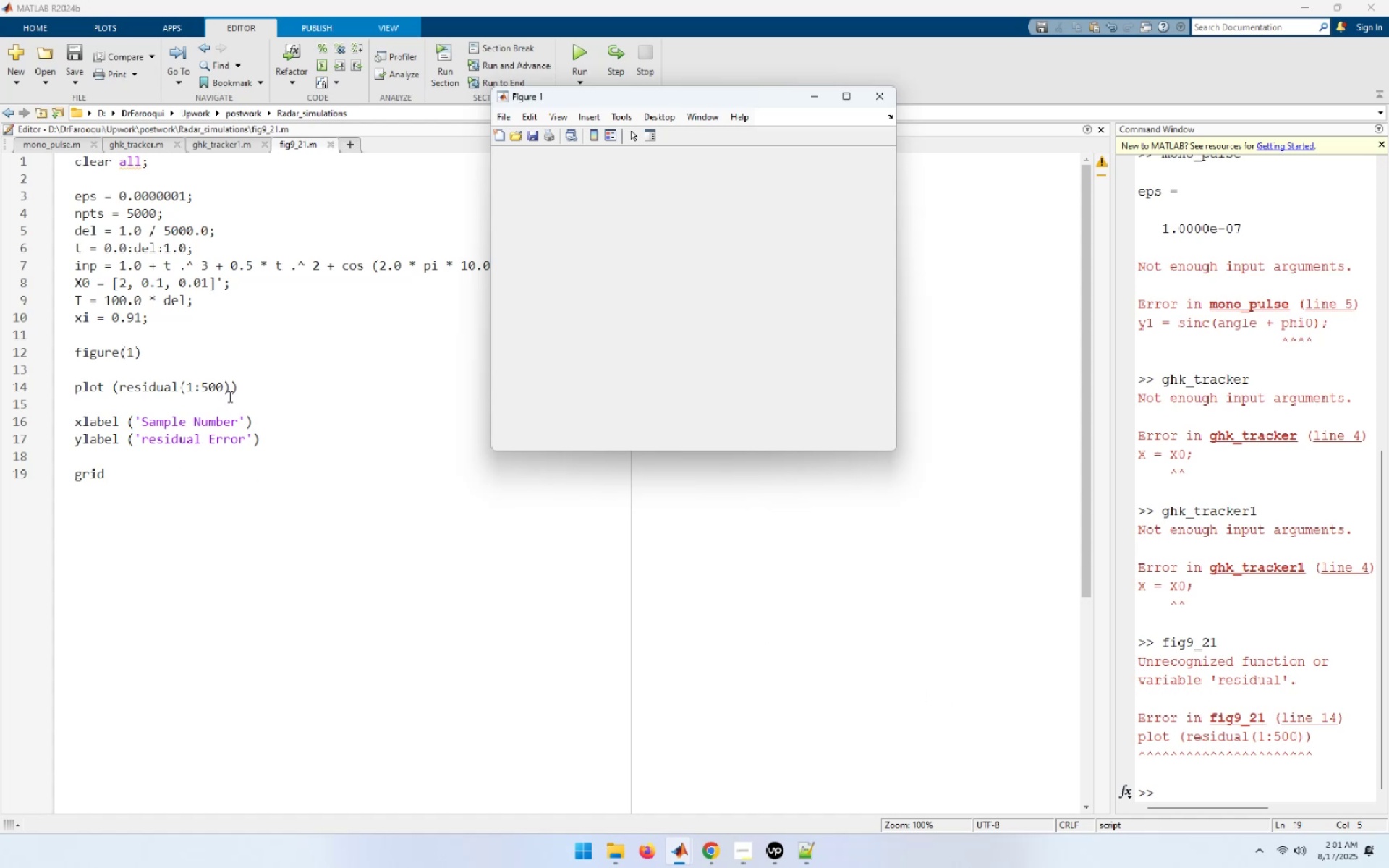 
wait(8.04)
 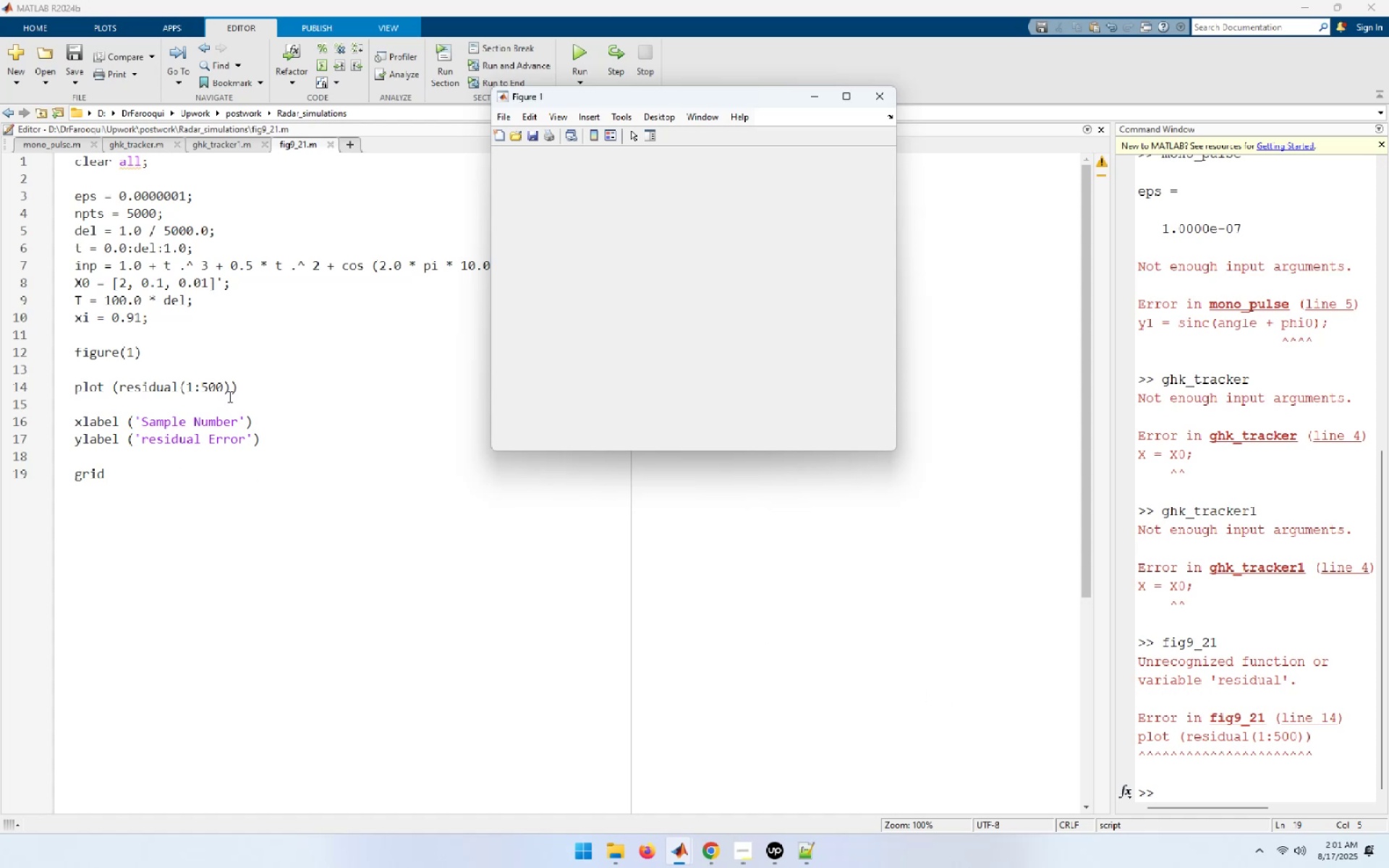 
left_click([289, 370])
 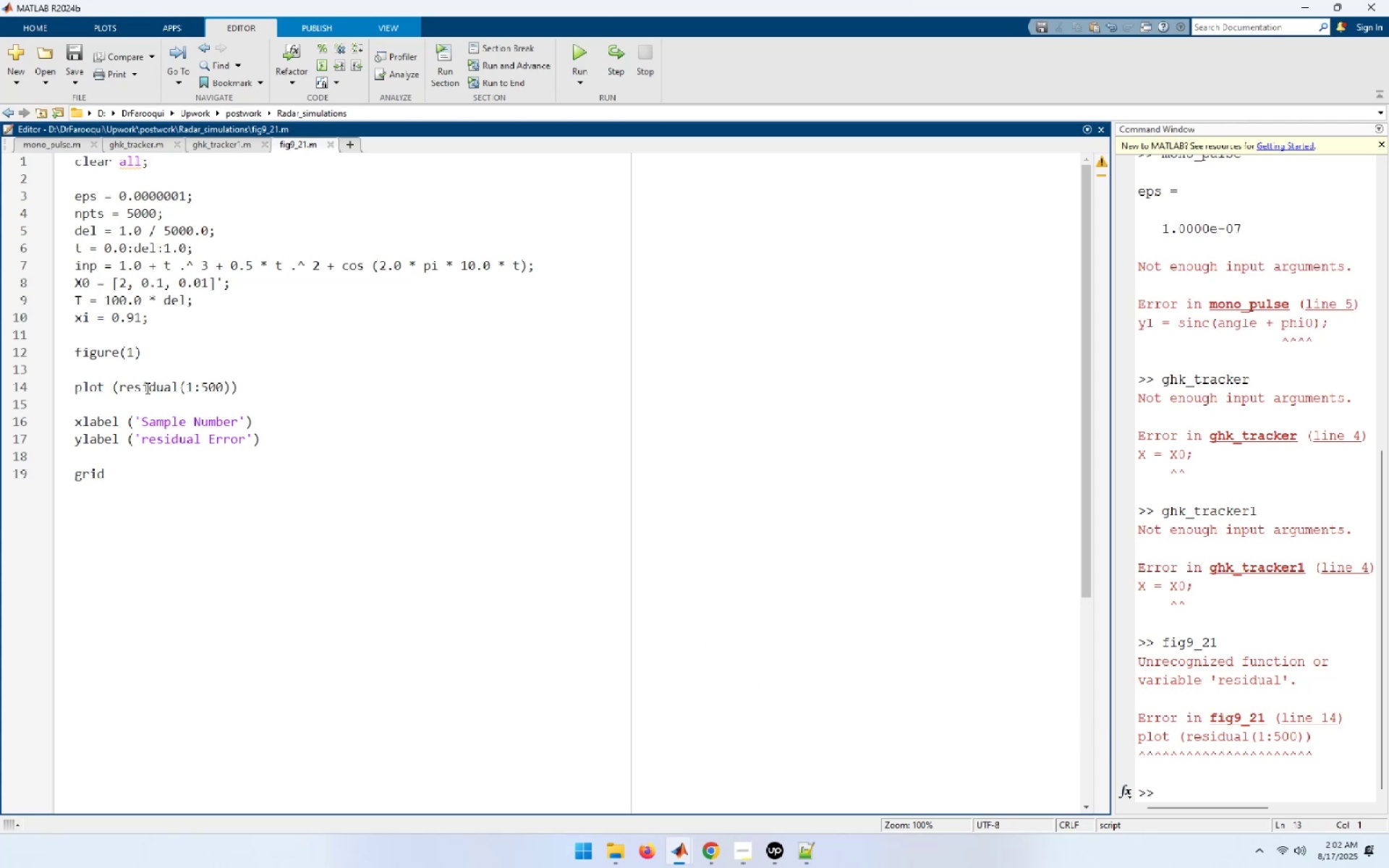 
wait(29.27)
 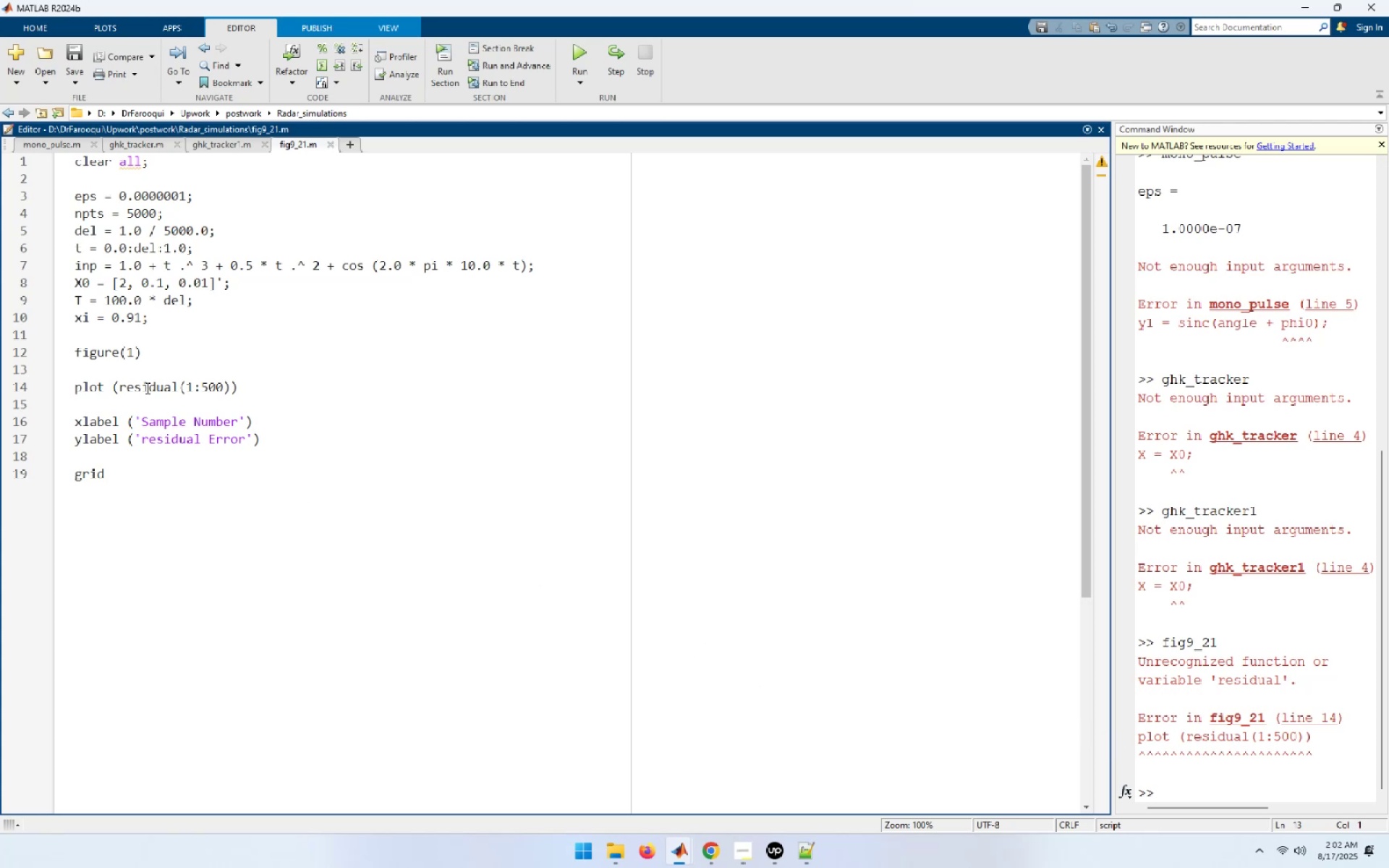 
left_click([211, 149])
 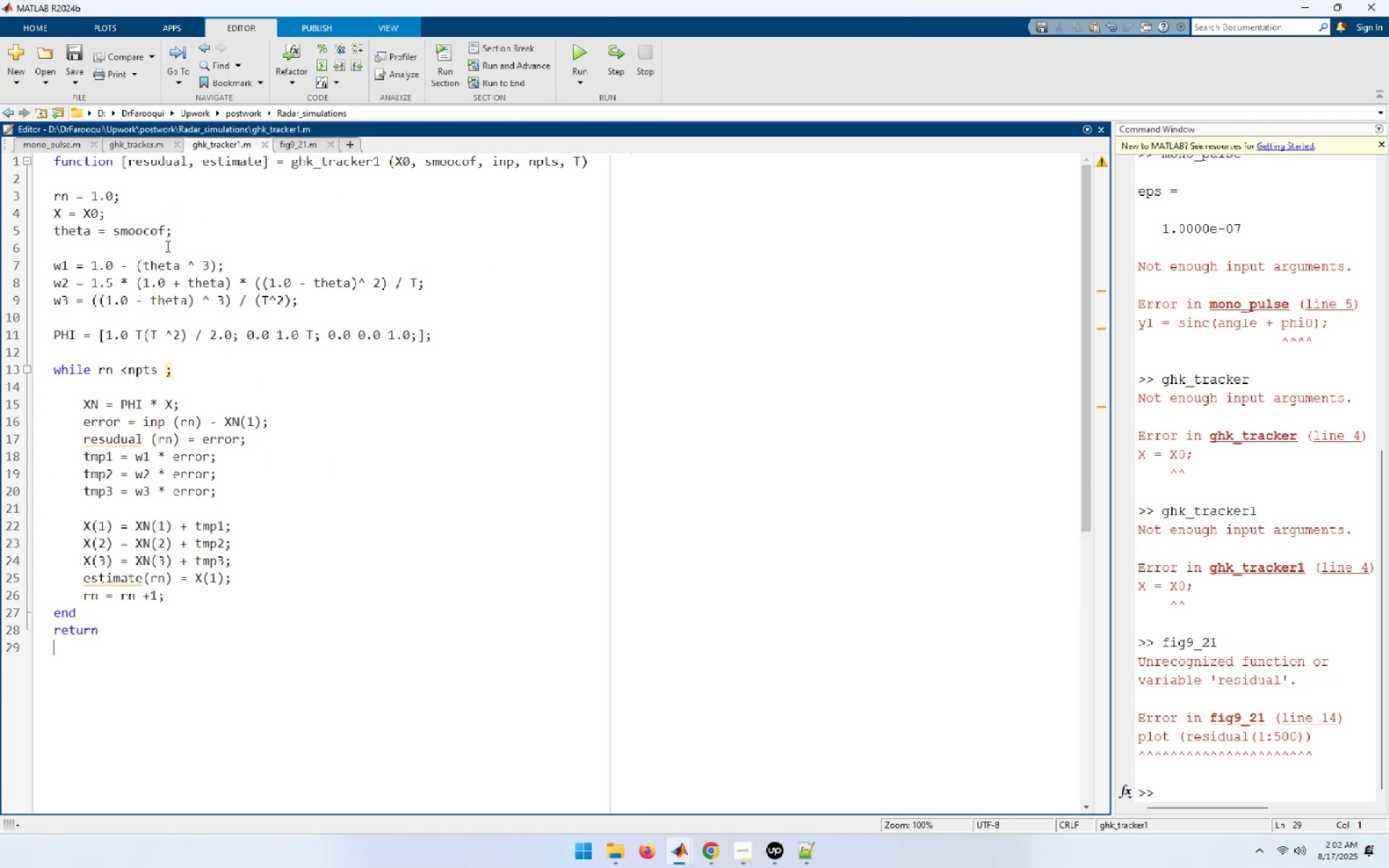 
wait(7.23)
 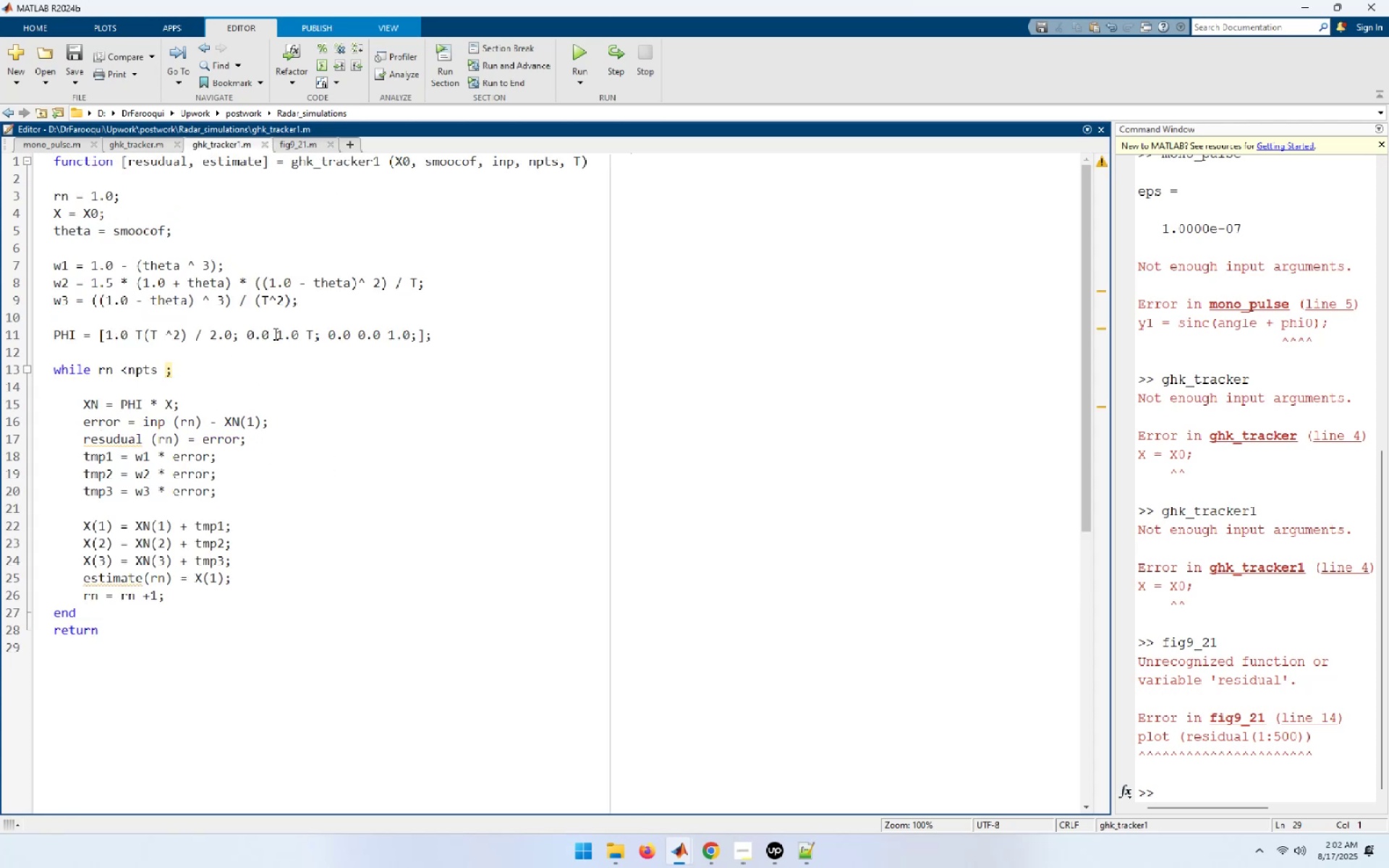 
left_click([146, 160])
 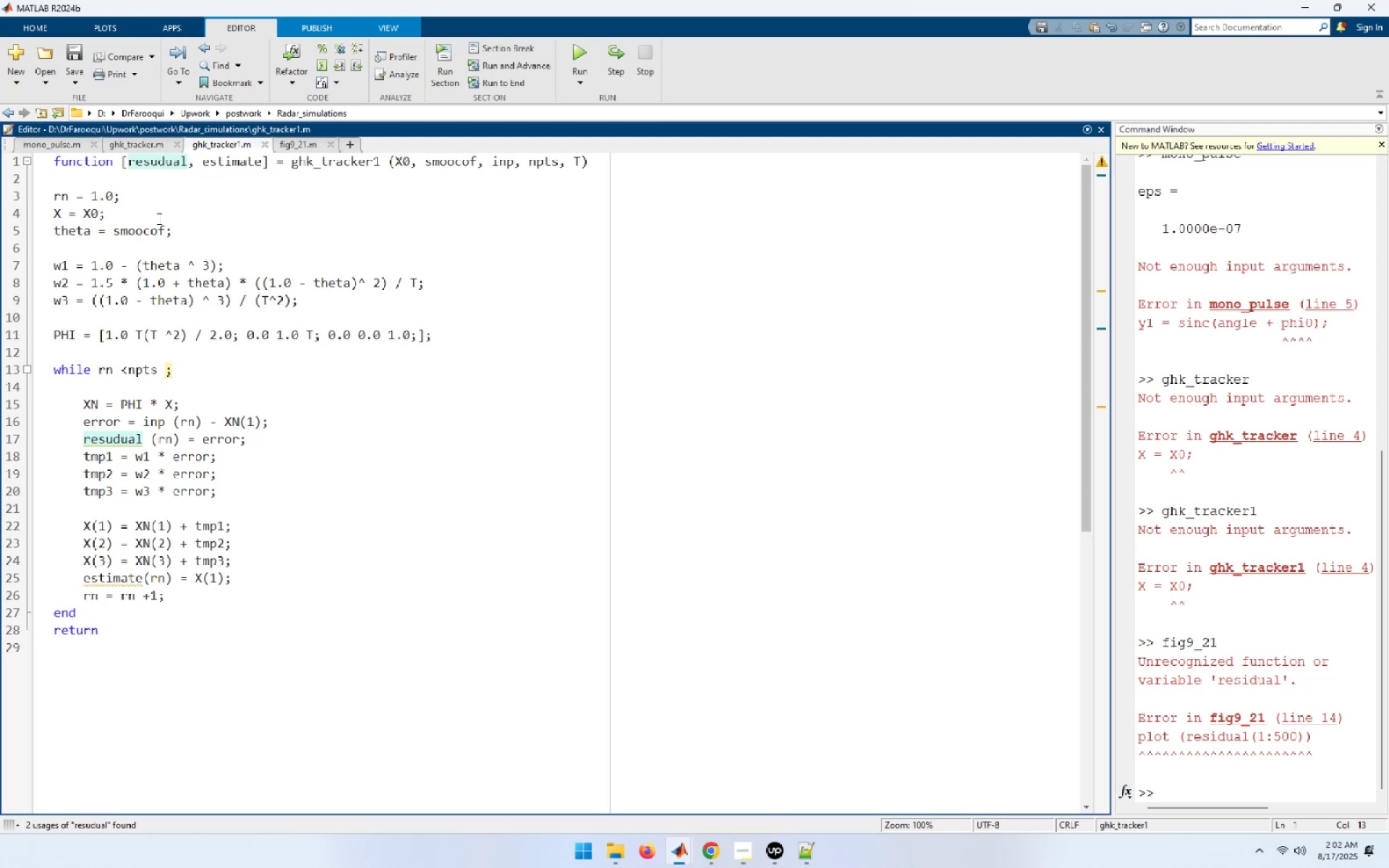 
wait(6.25)
 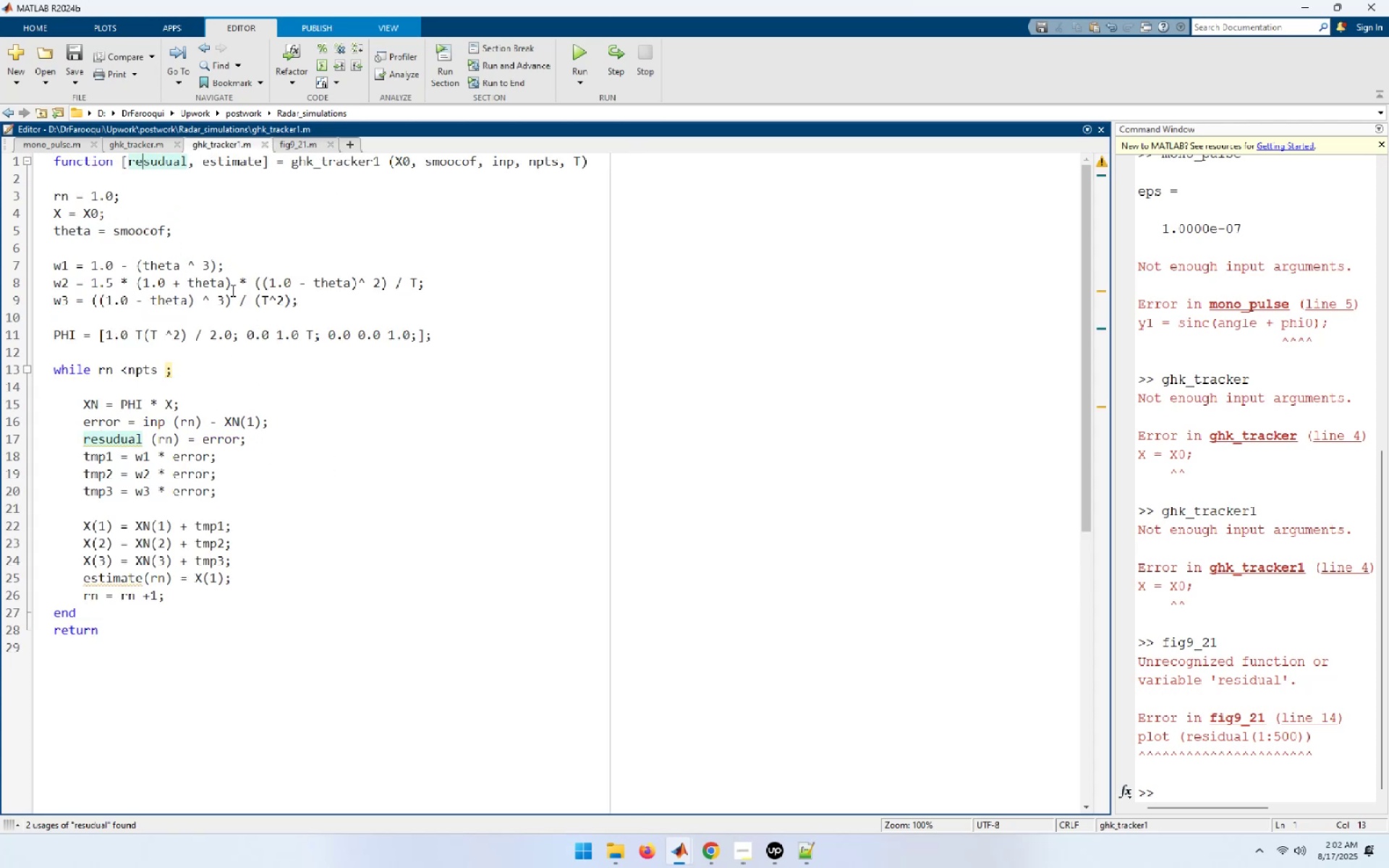 
key(ArrowRight)
 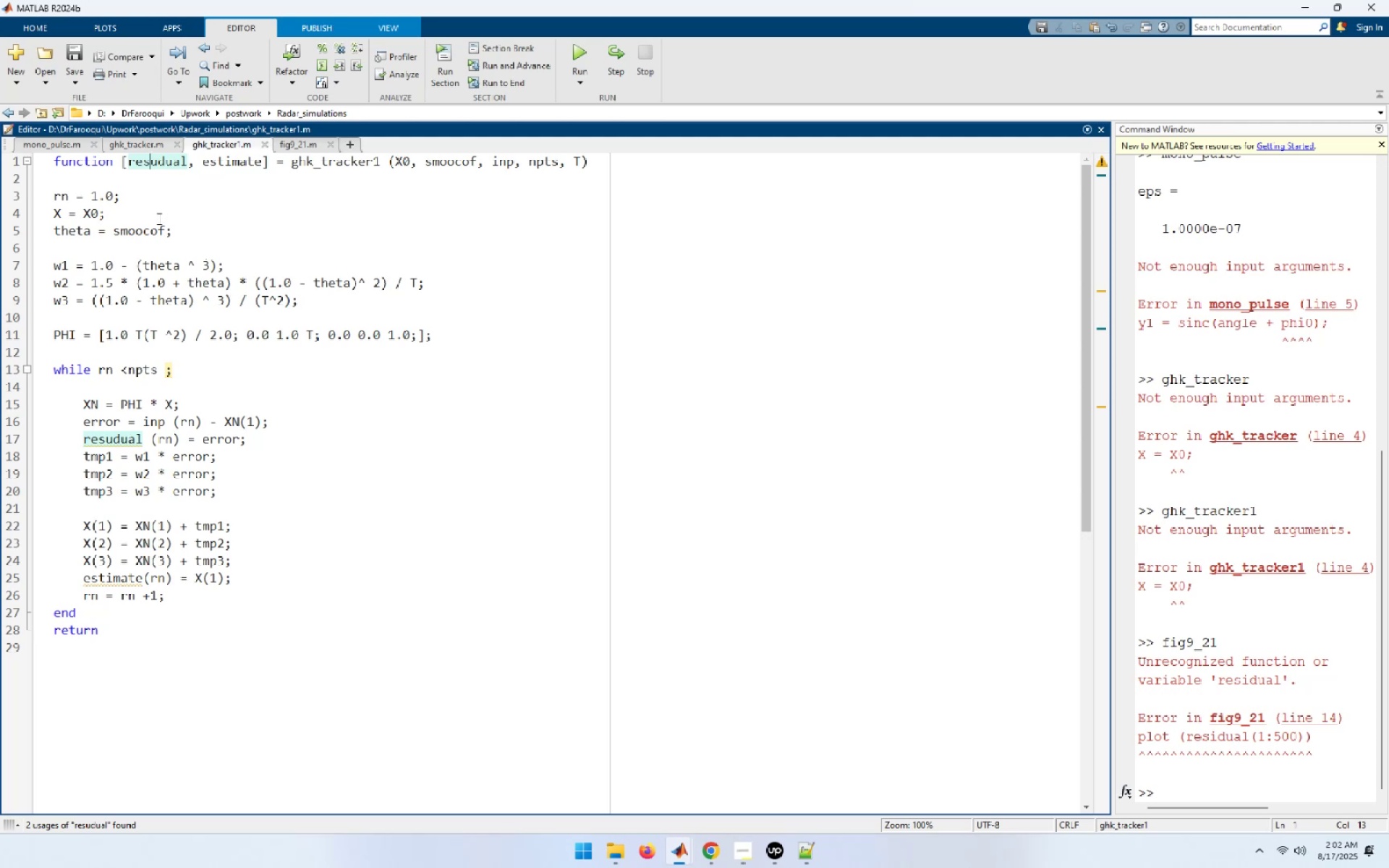 
key(Delete)
 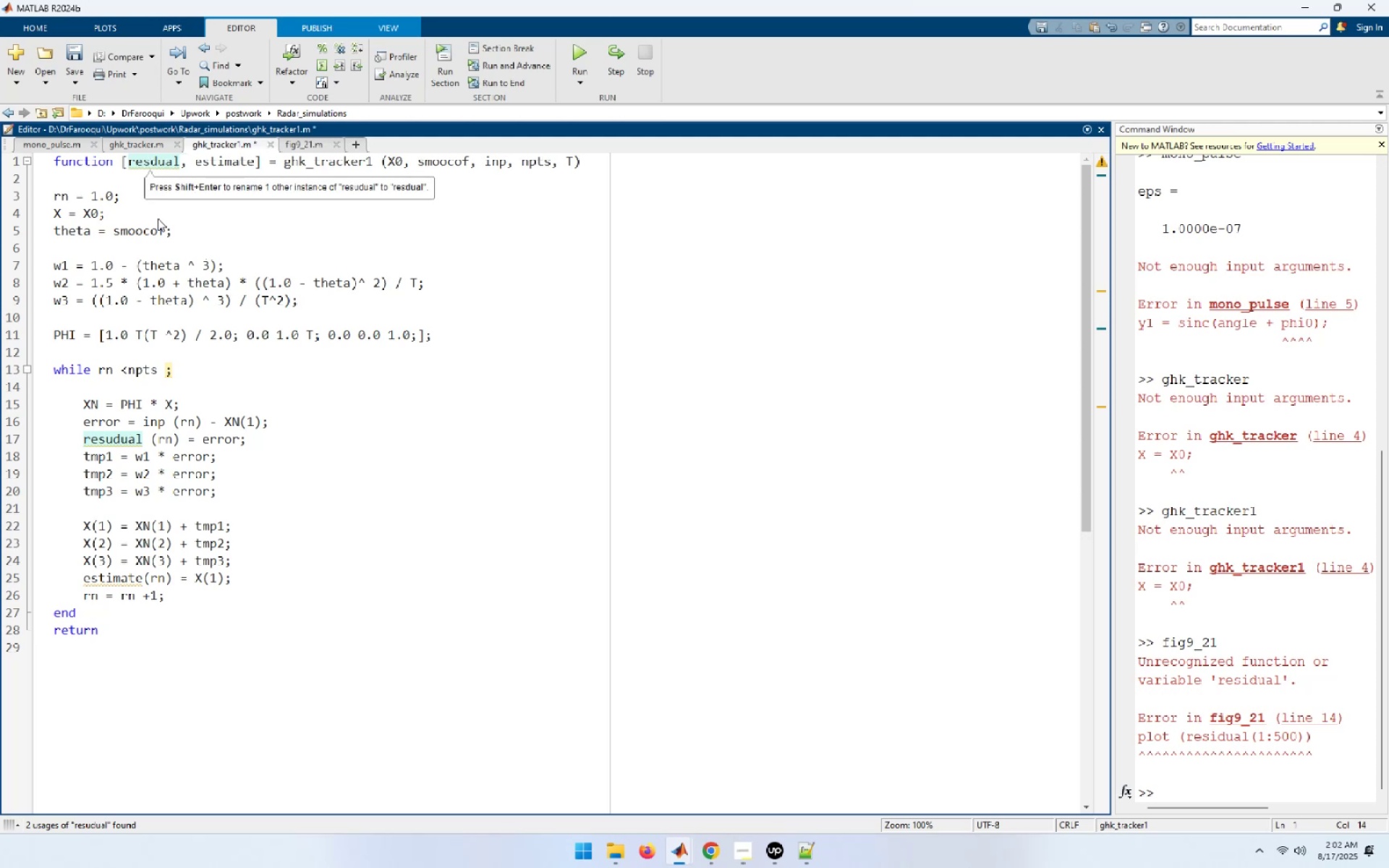 
key(I)
 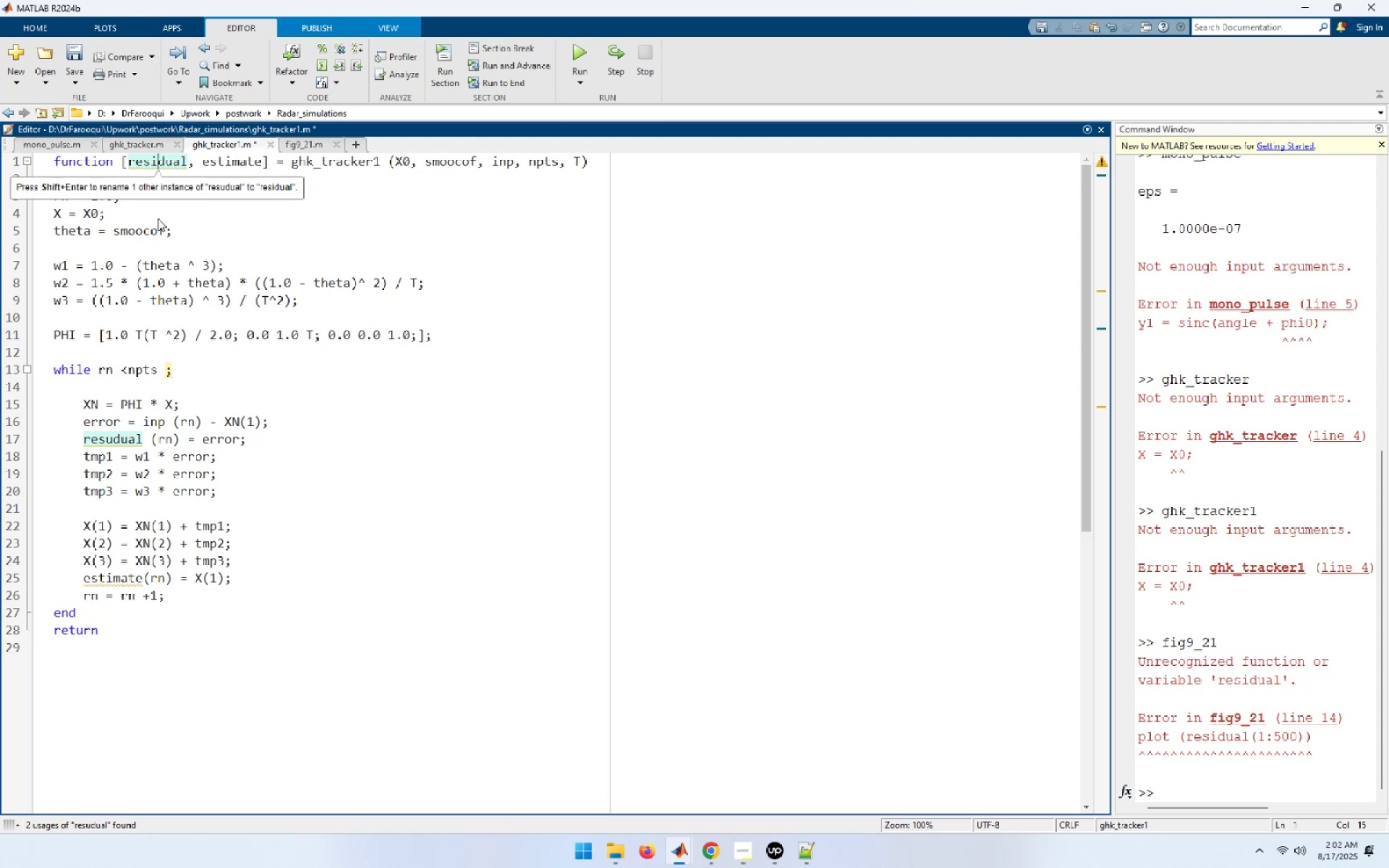 
left_click([253, 264])
 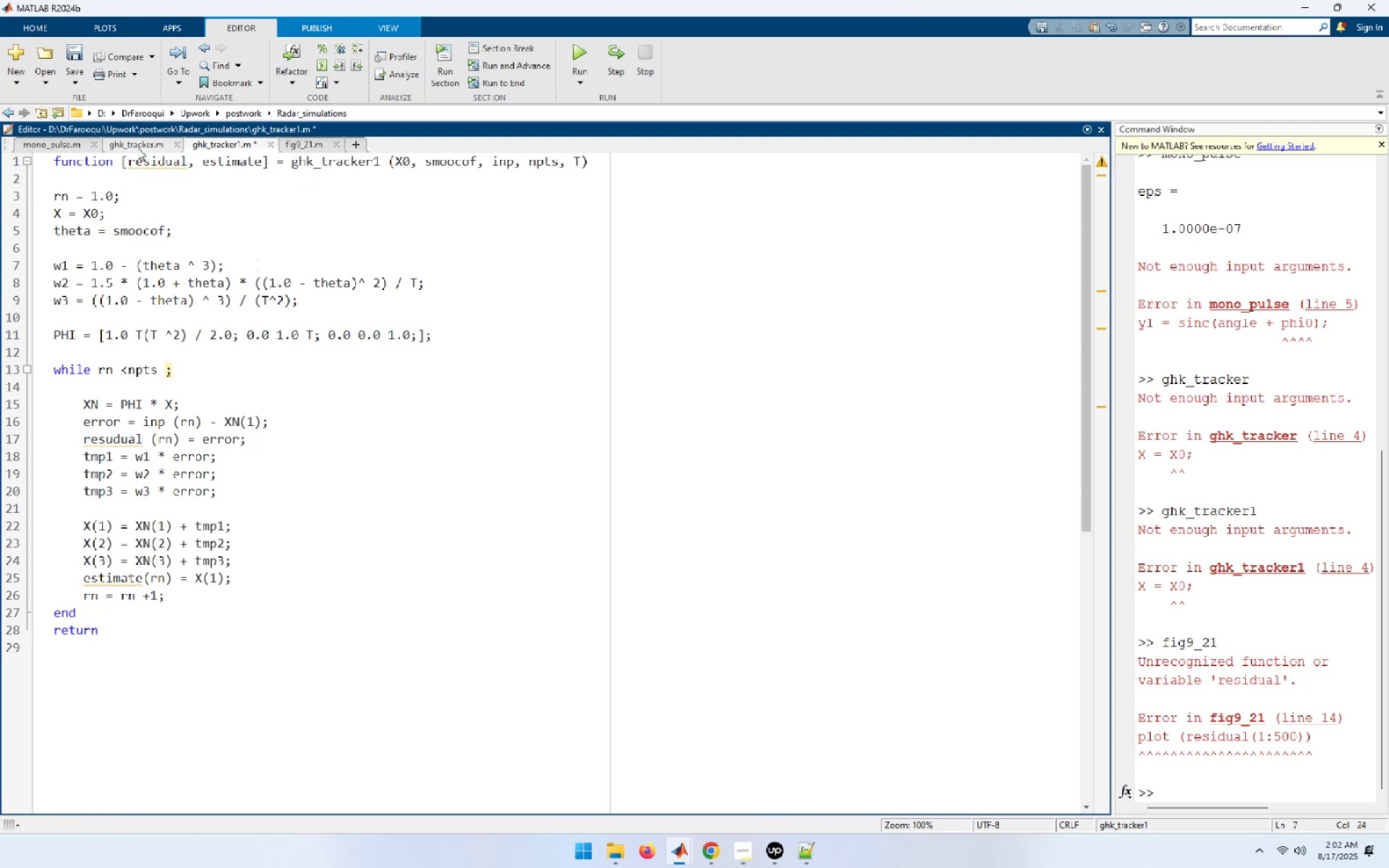 
left_click([132, 142])
 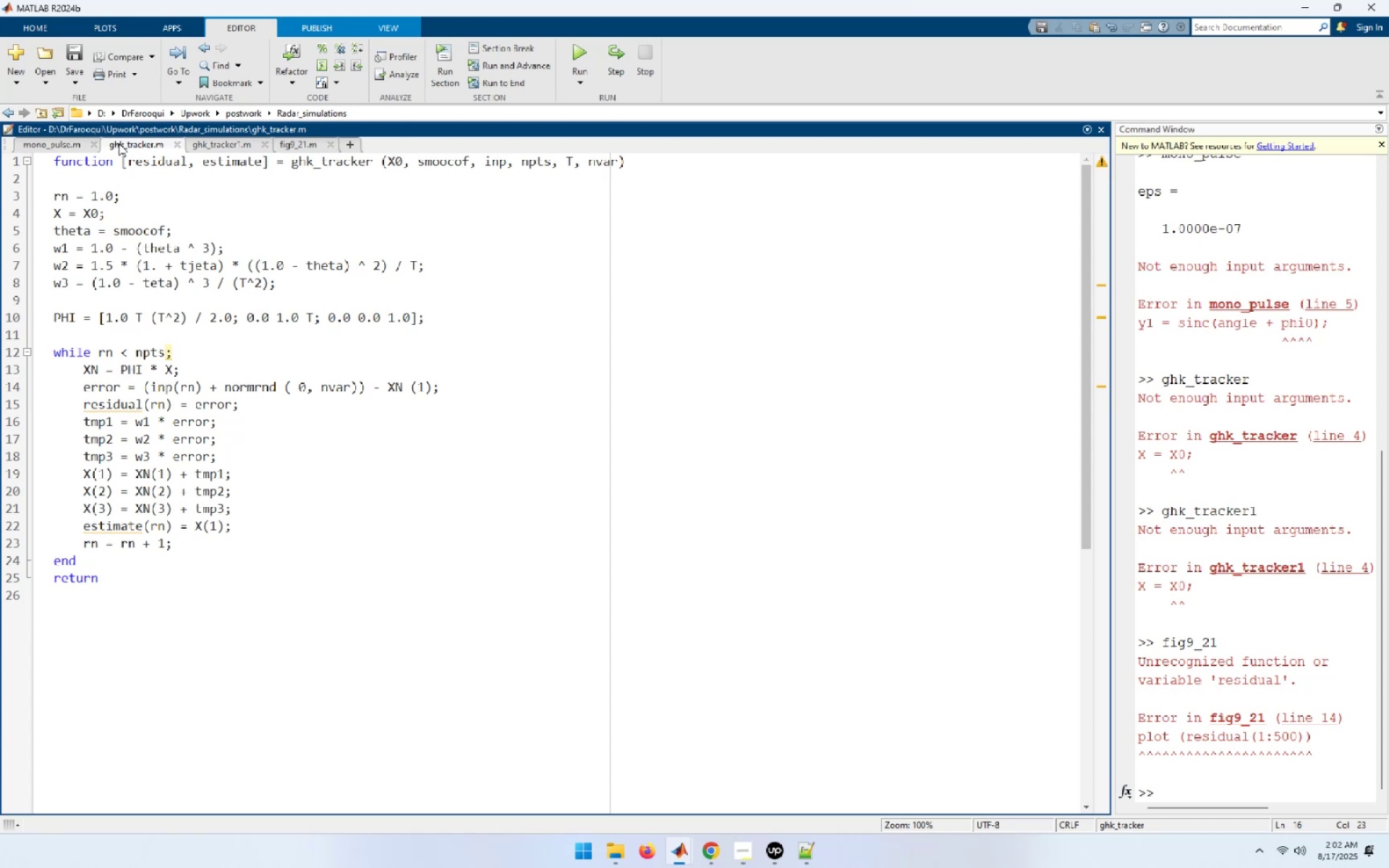 
left_click([64, 144])
 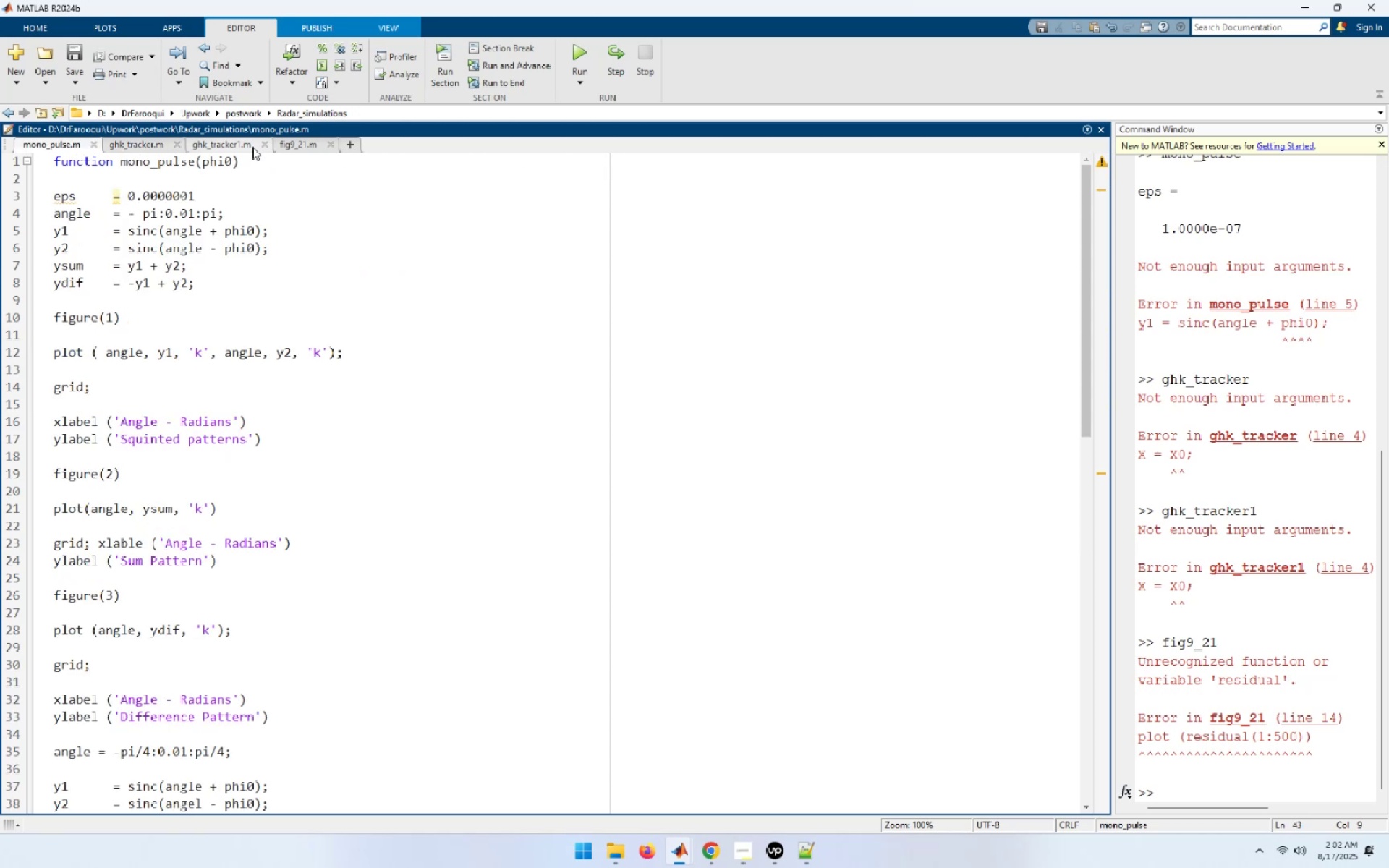 
left_click([292, 141])
 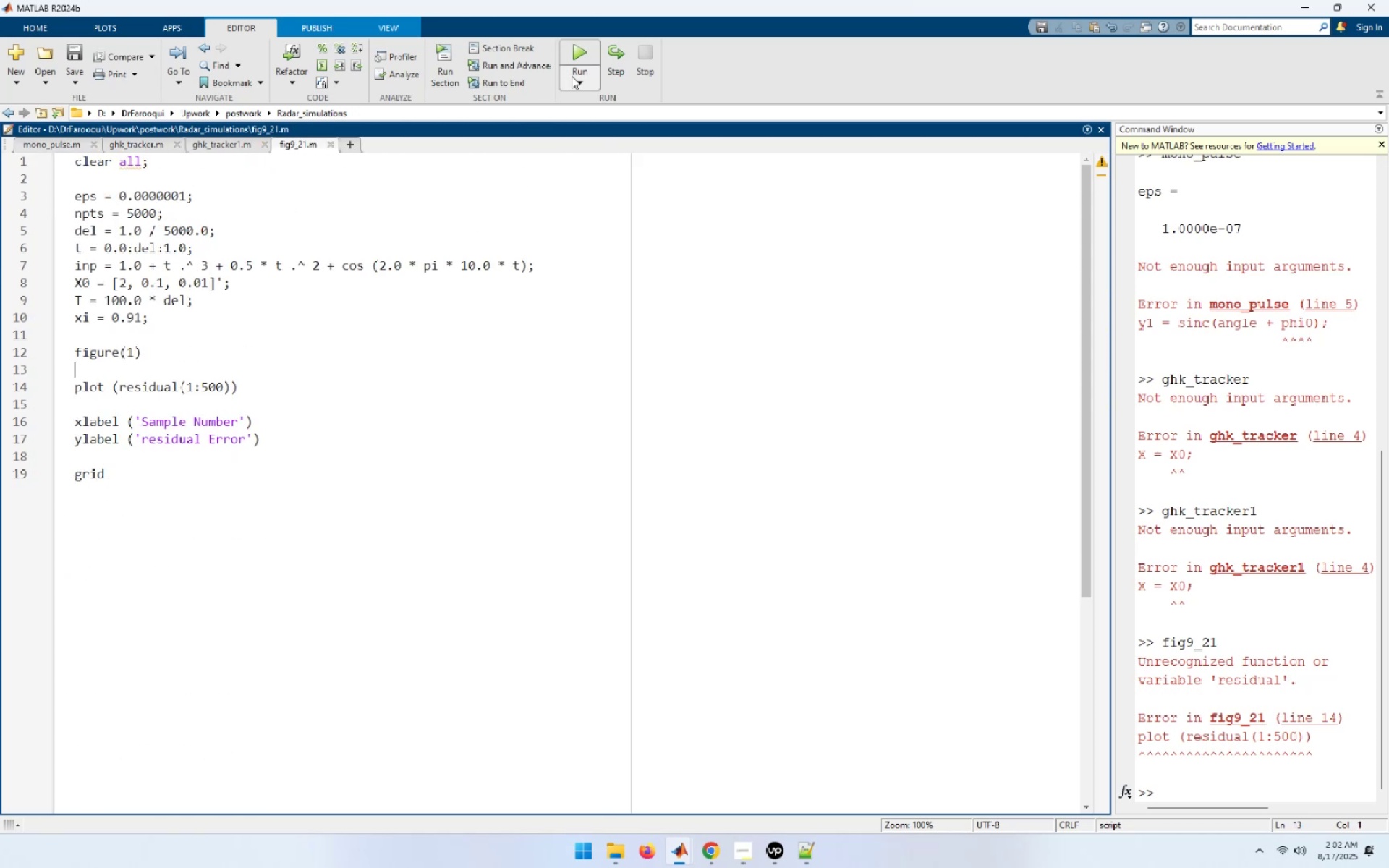 
left_click([581, 49])
 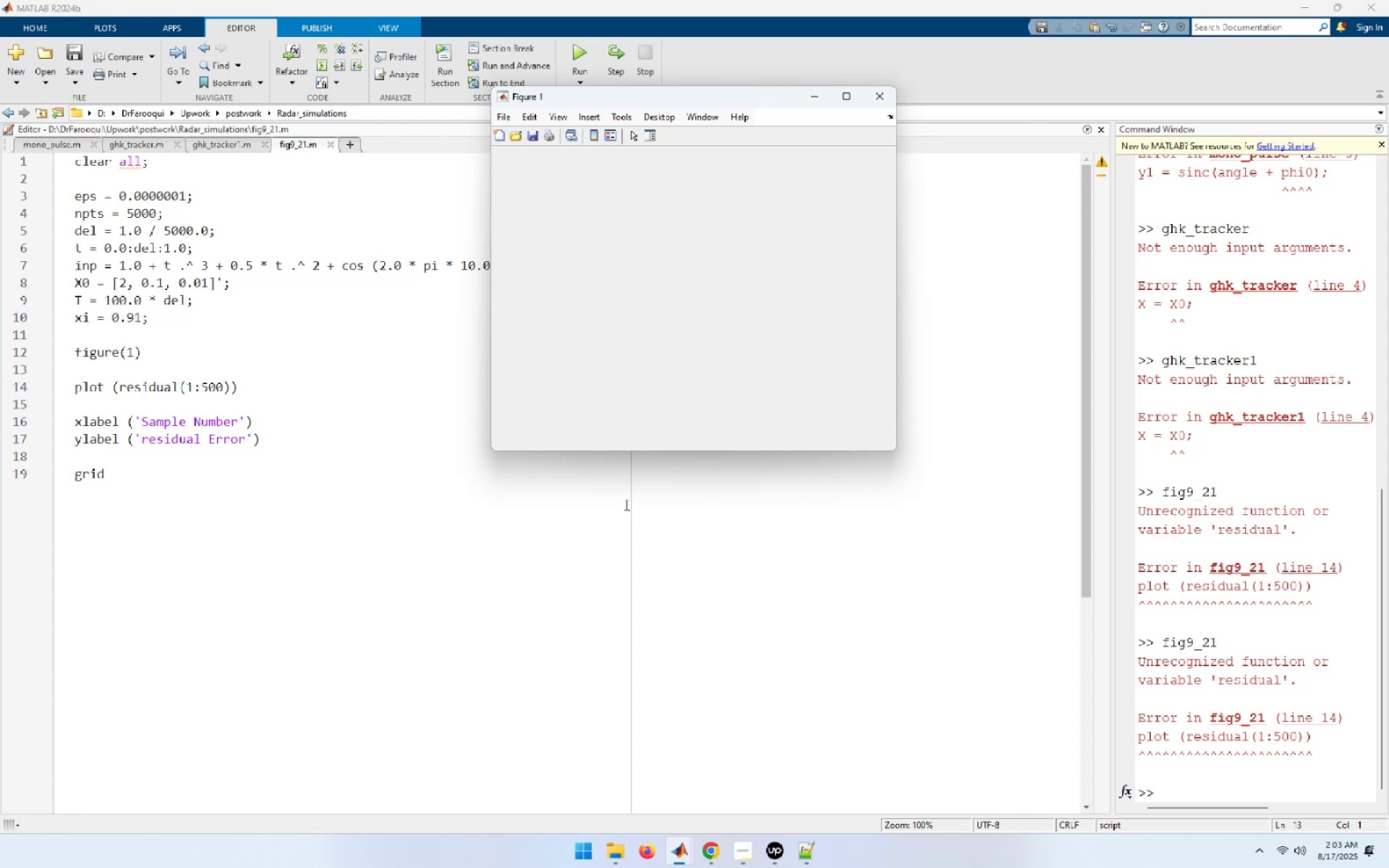 
wait(23.02)
 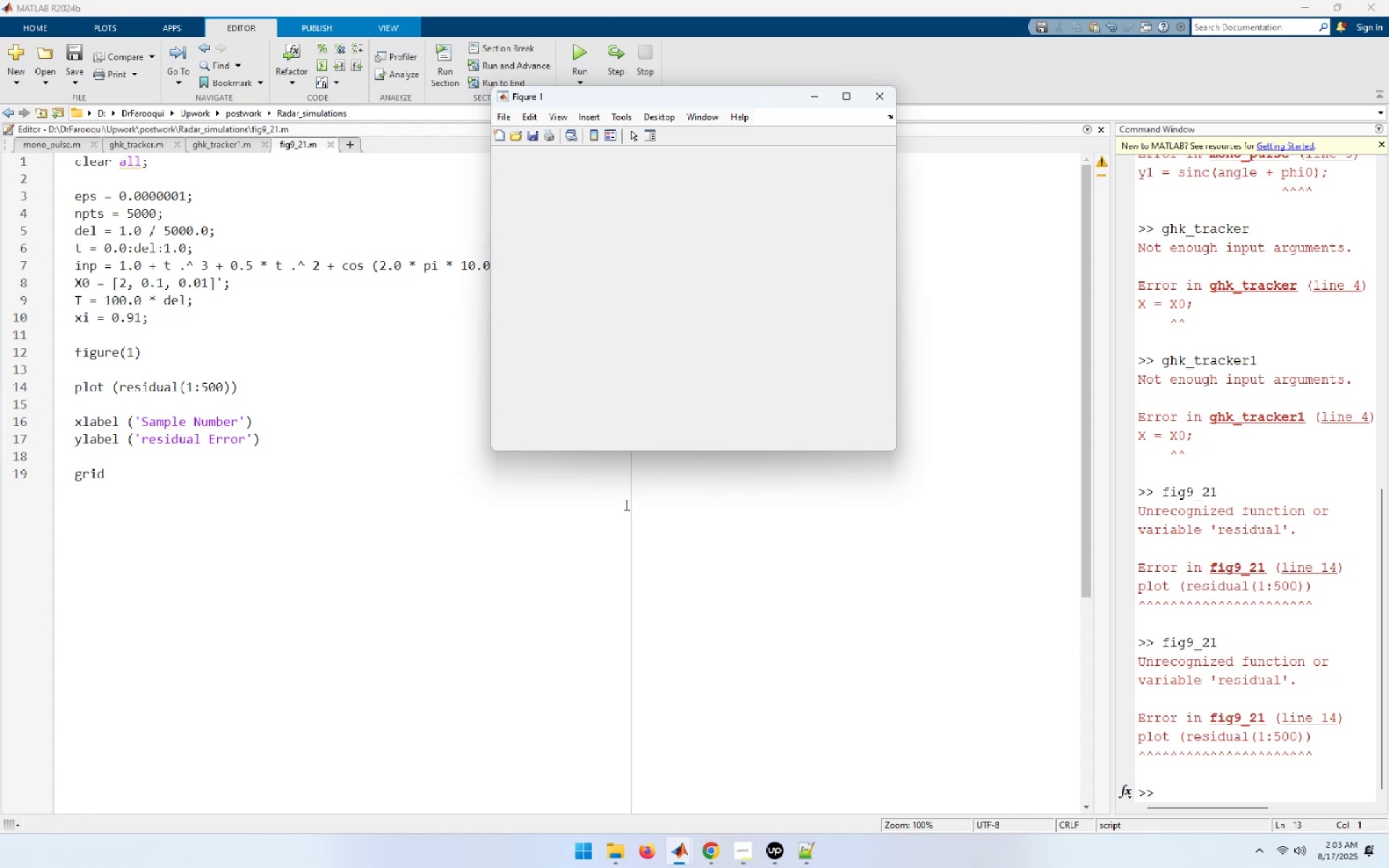 
left_click([227, 146])
 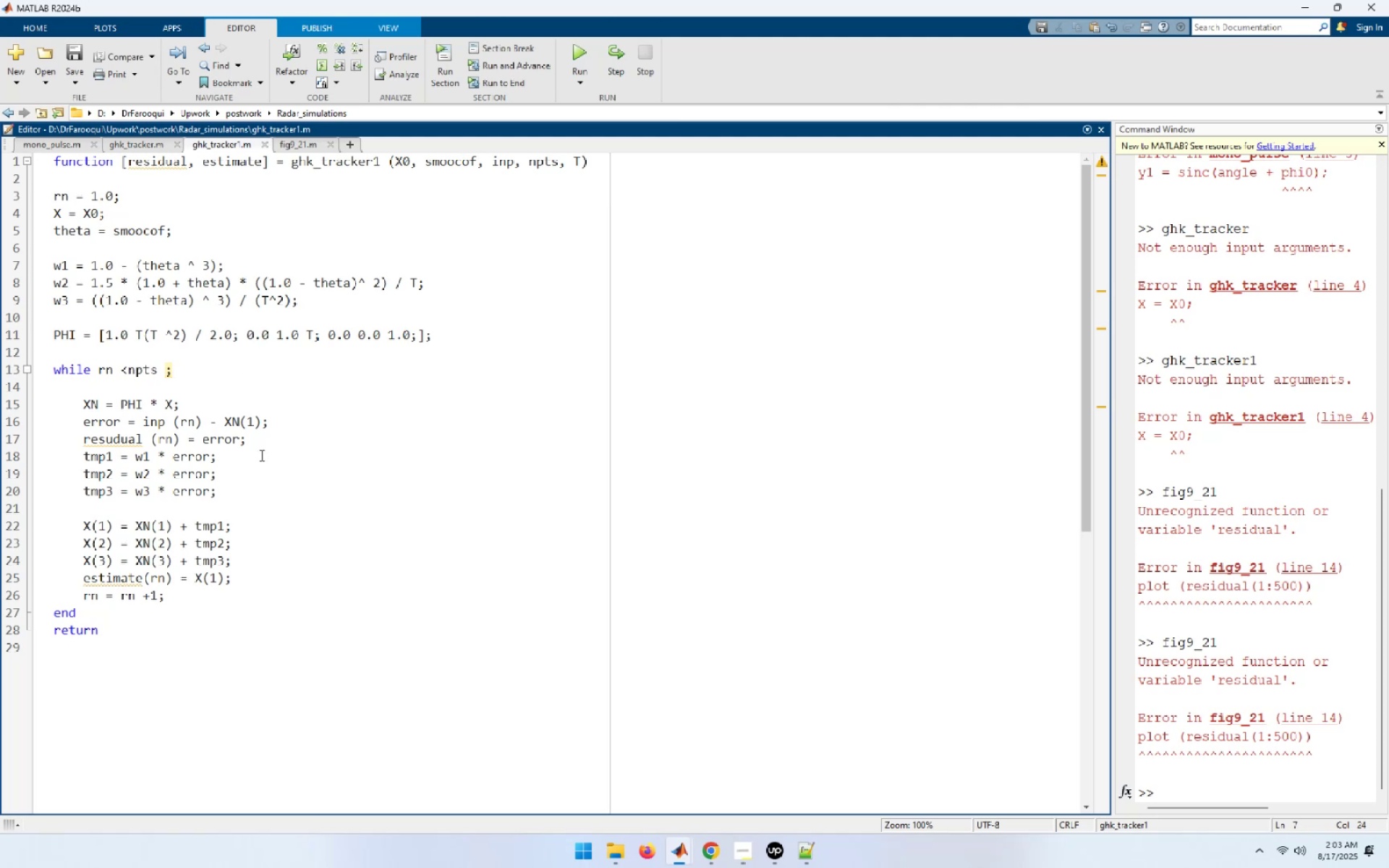 
left_click([108, 440])
 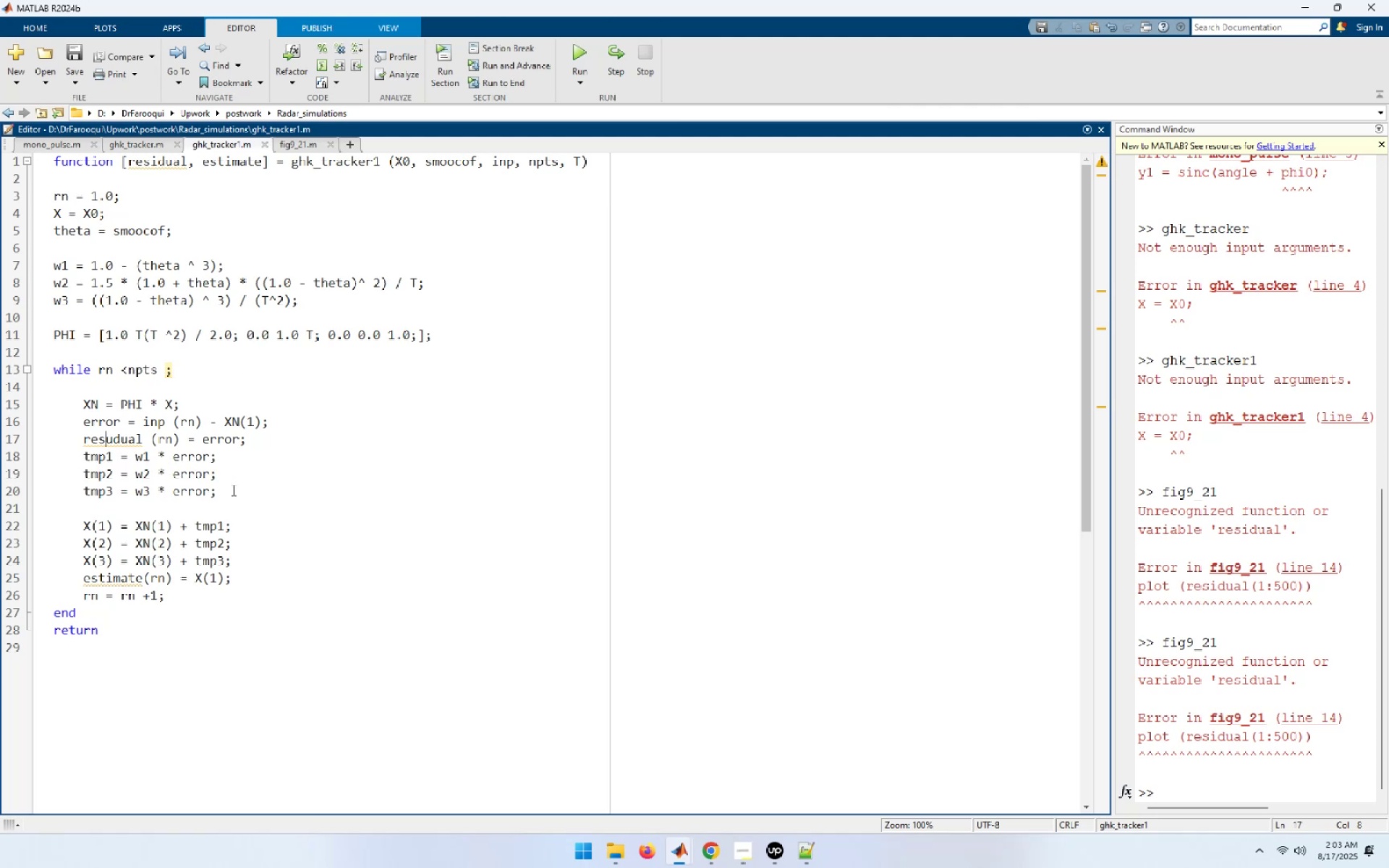 
key(Delete)
 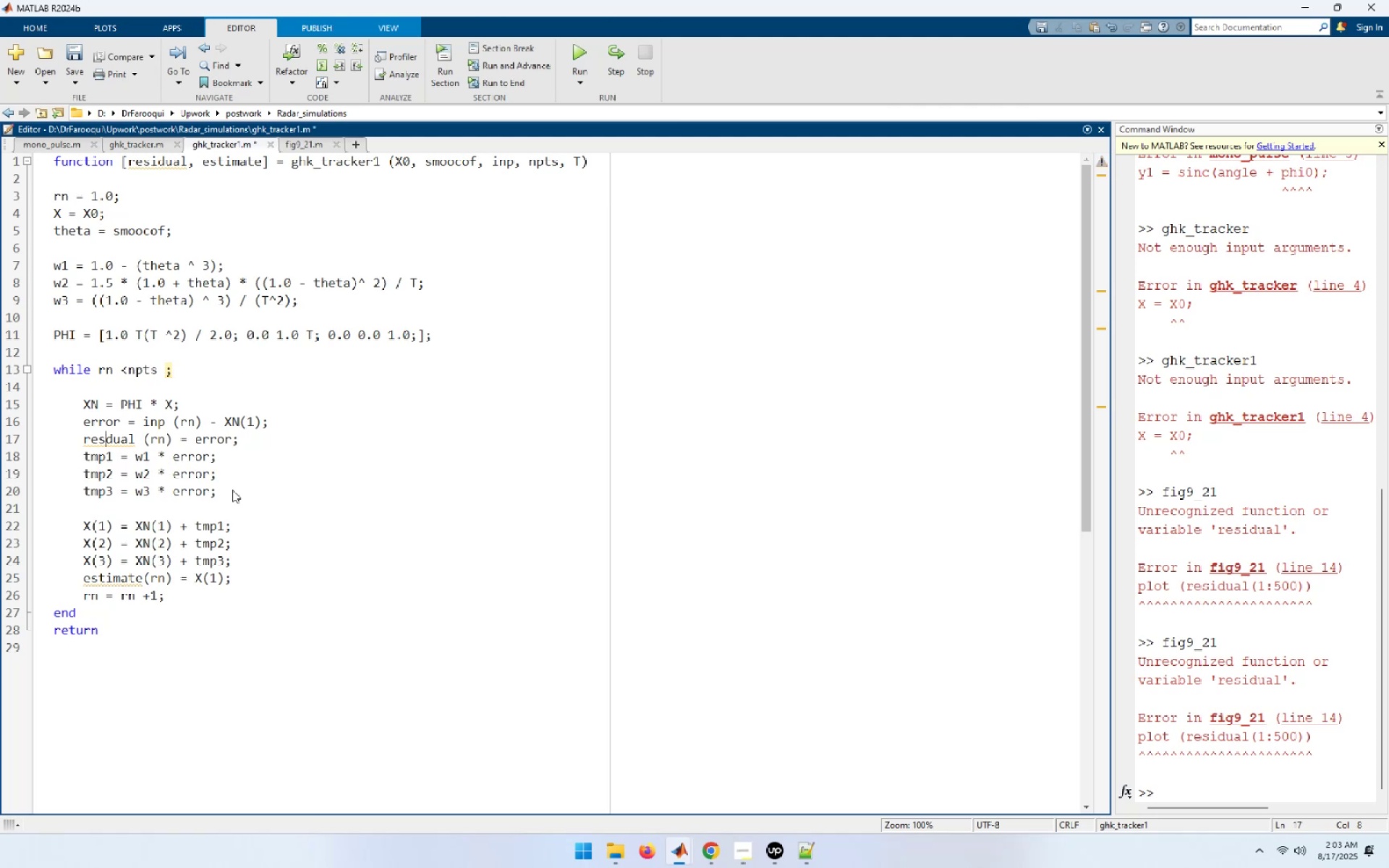 
key(I)
 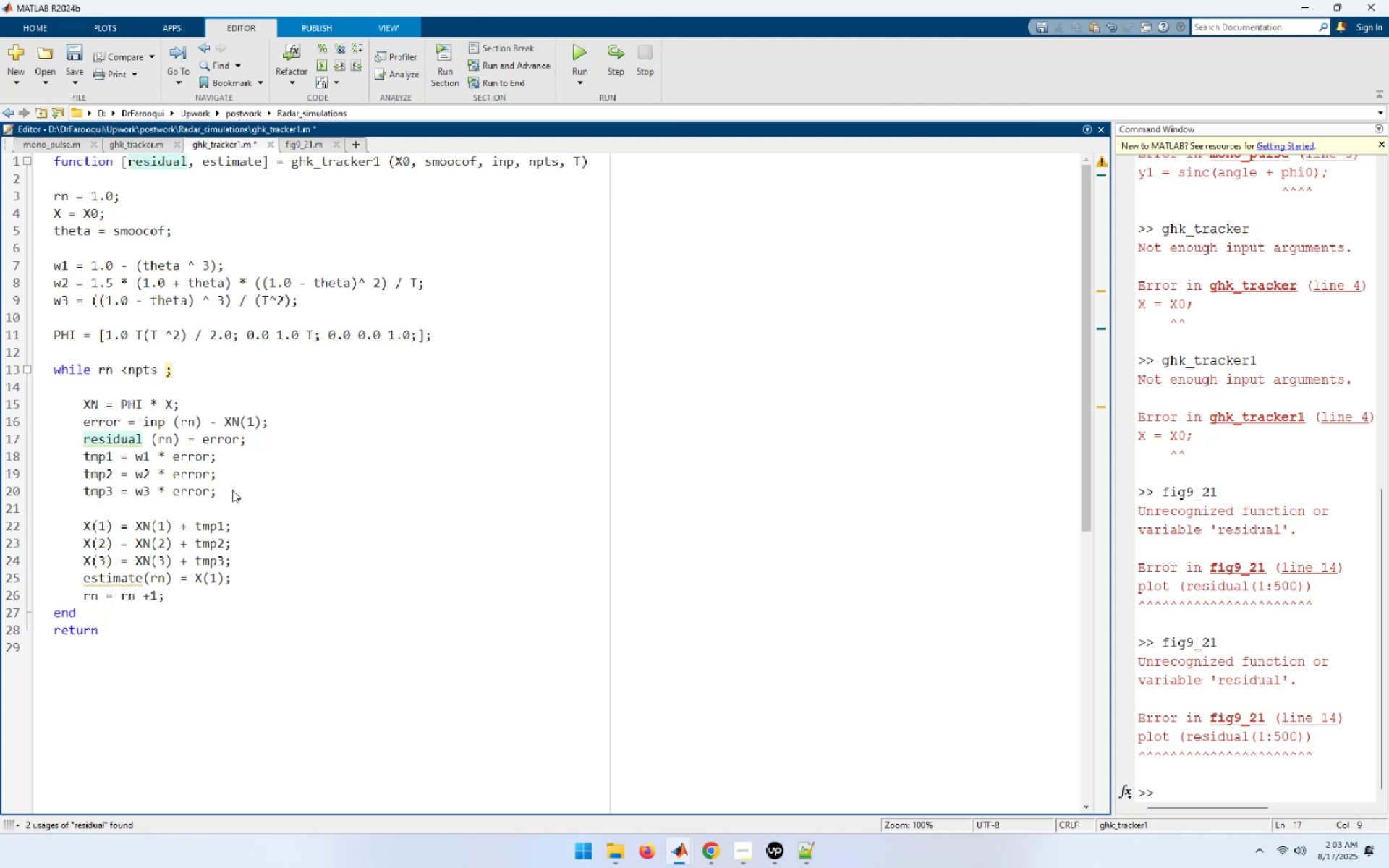 
key(ArrowDown)
 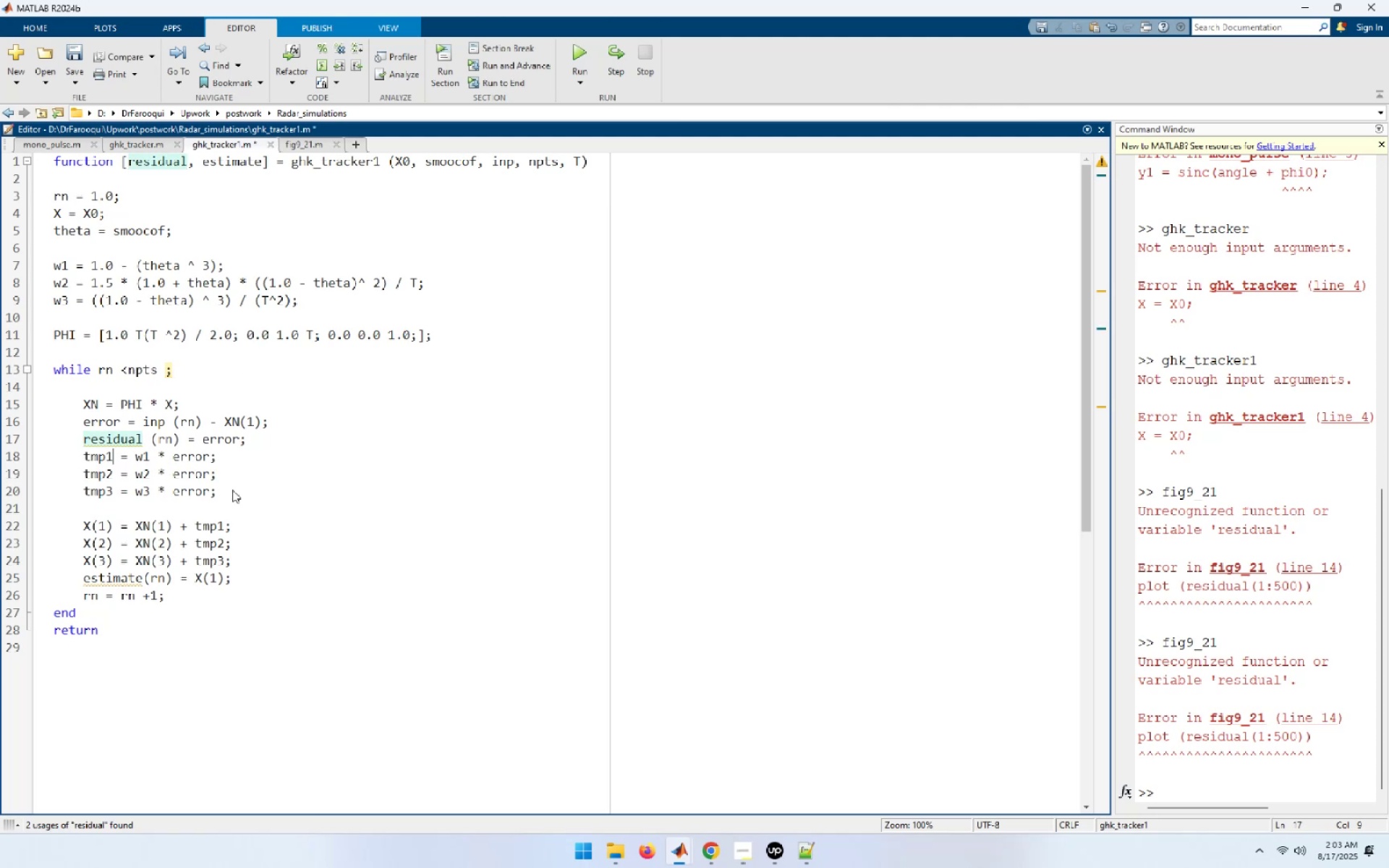 
key(ArrowDown)
 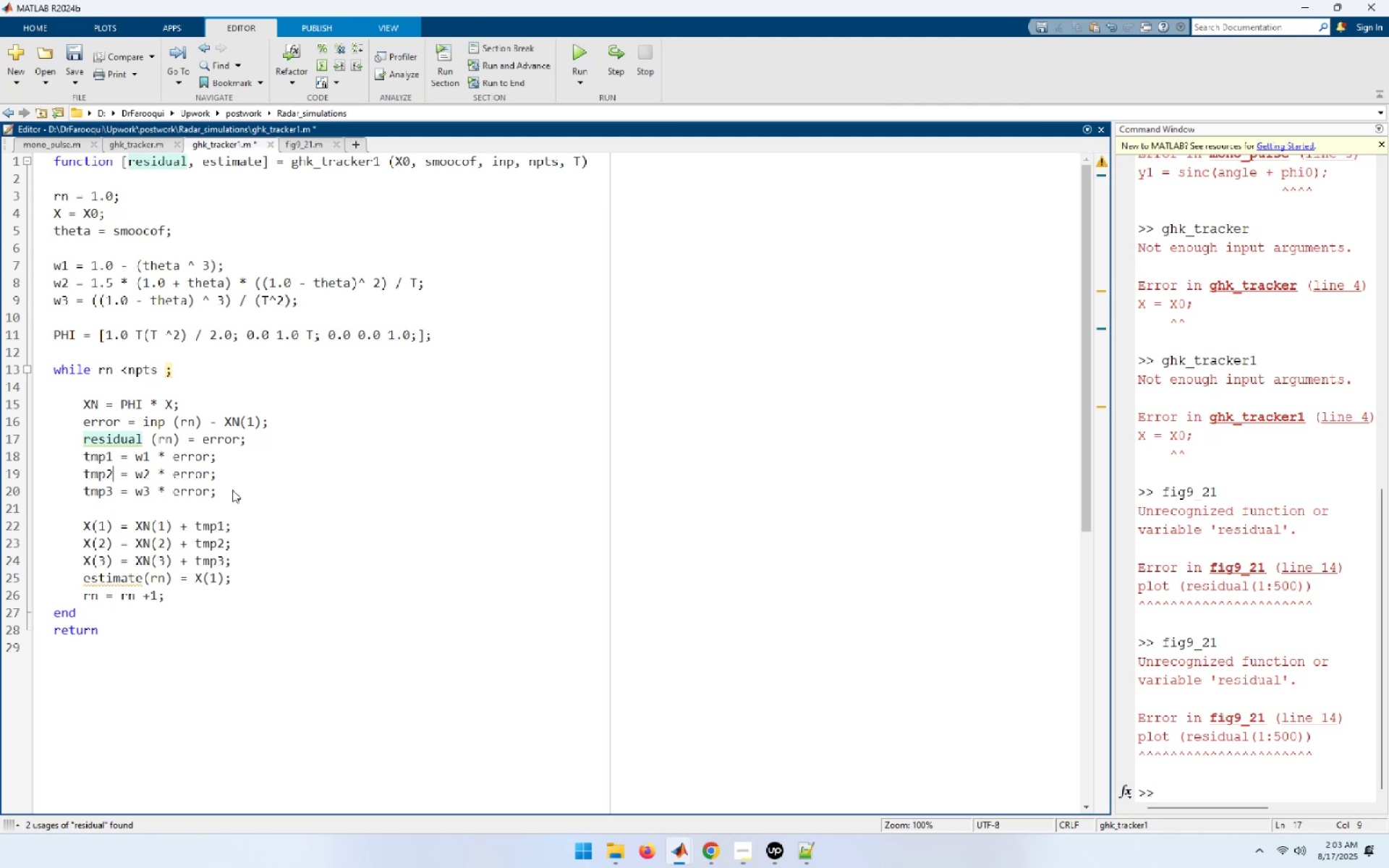 
key(ArrowDown)
 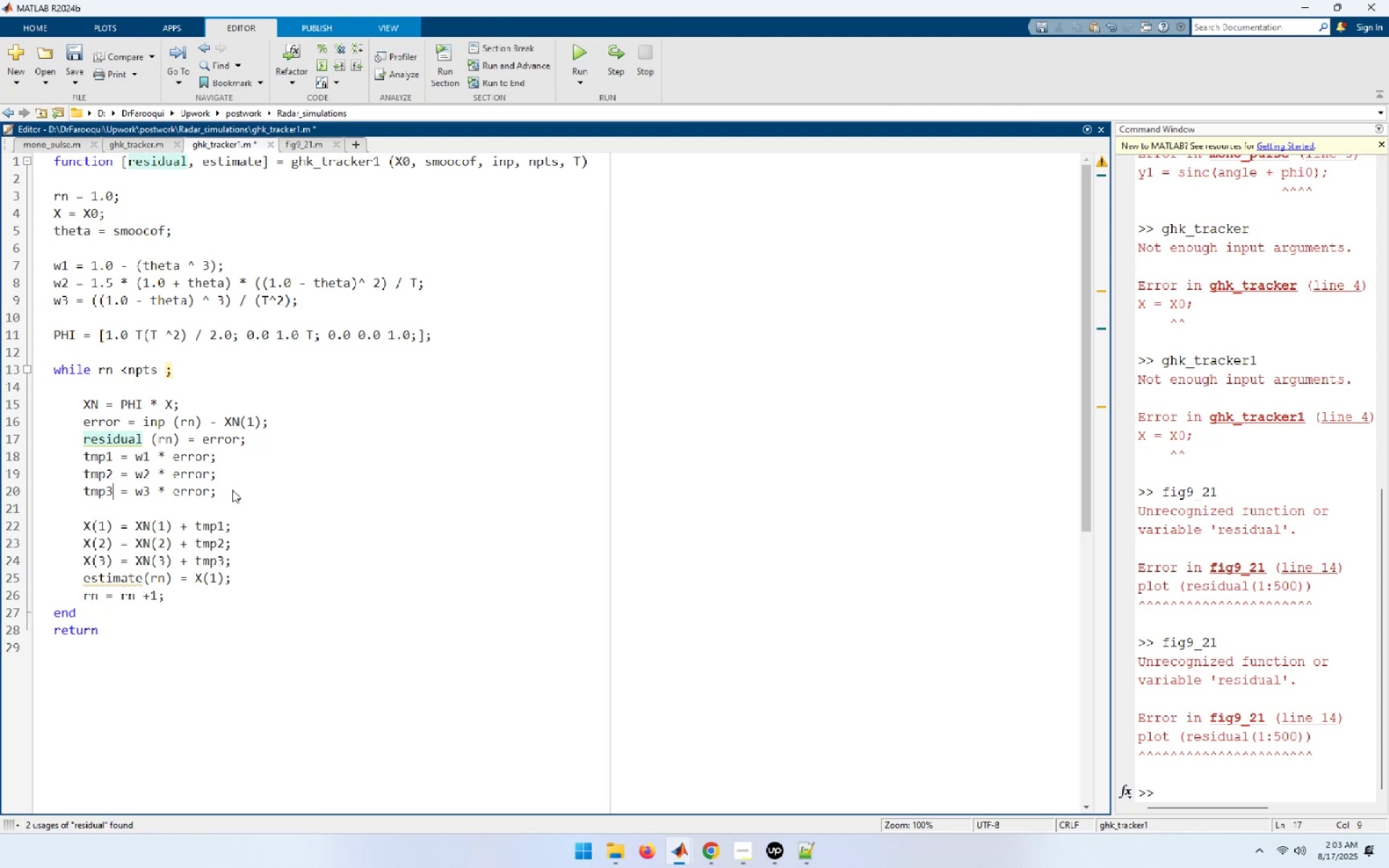 
key(ArrowDown)
 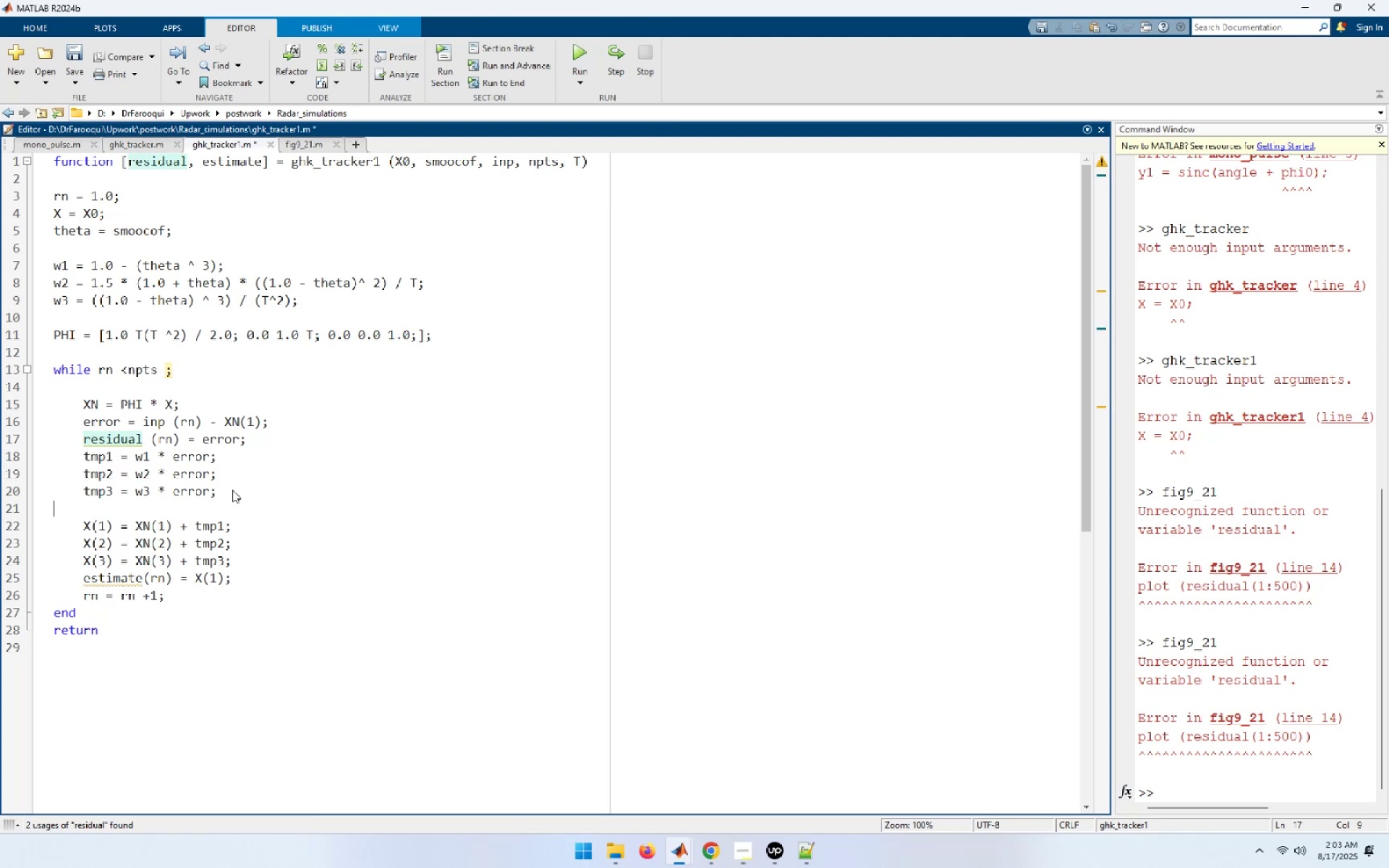 
key(ArrowDown)
 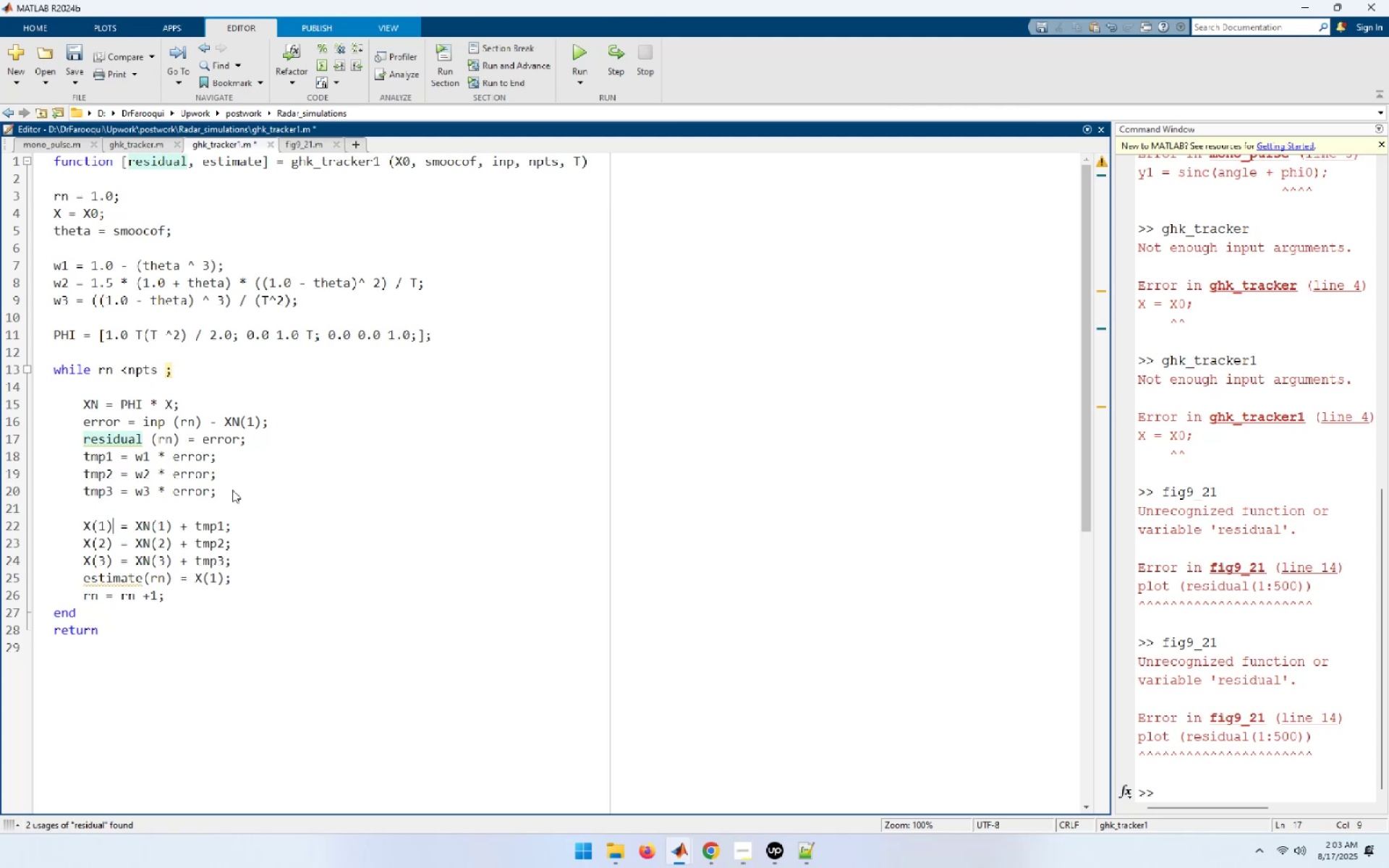 
key(ArrowDown)
 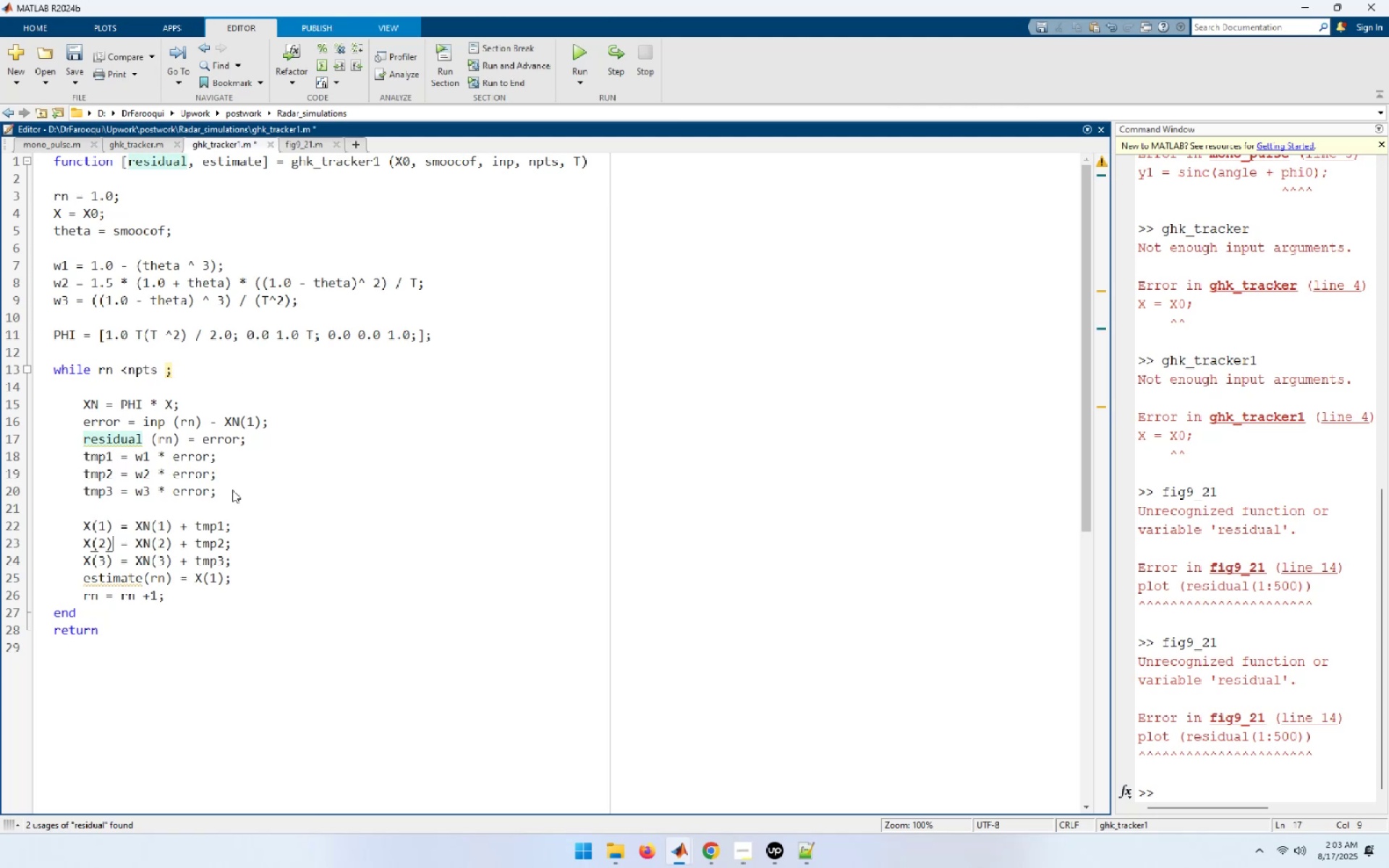 
key(ArrowDown)
 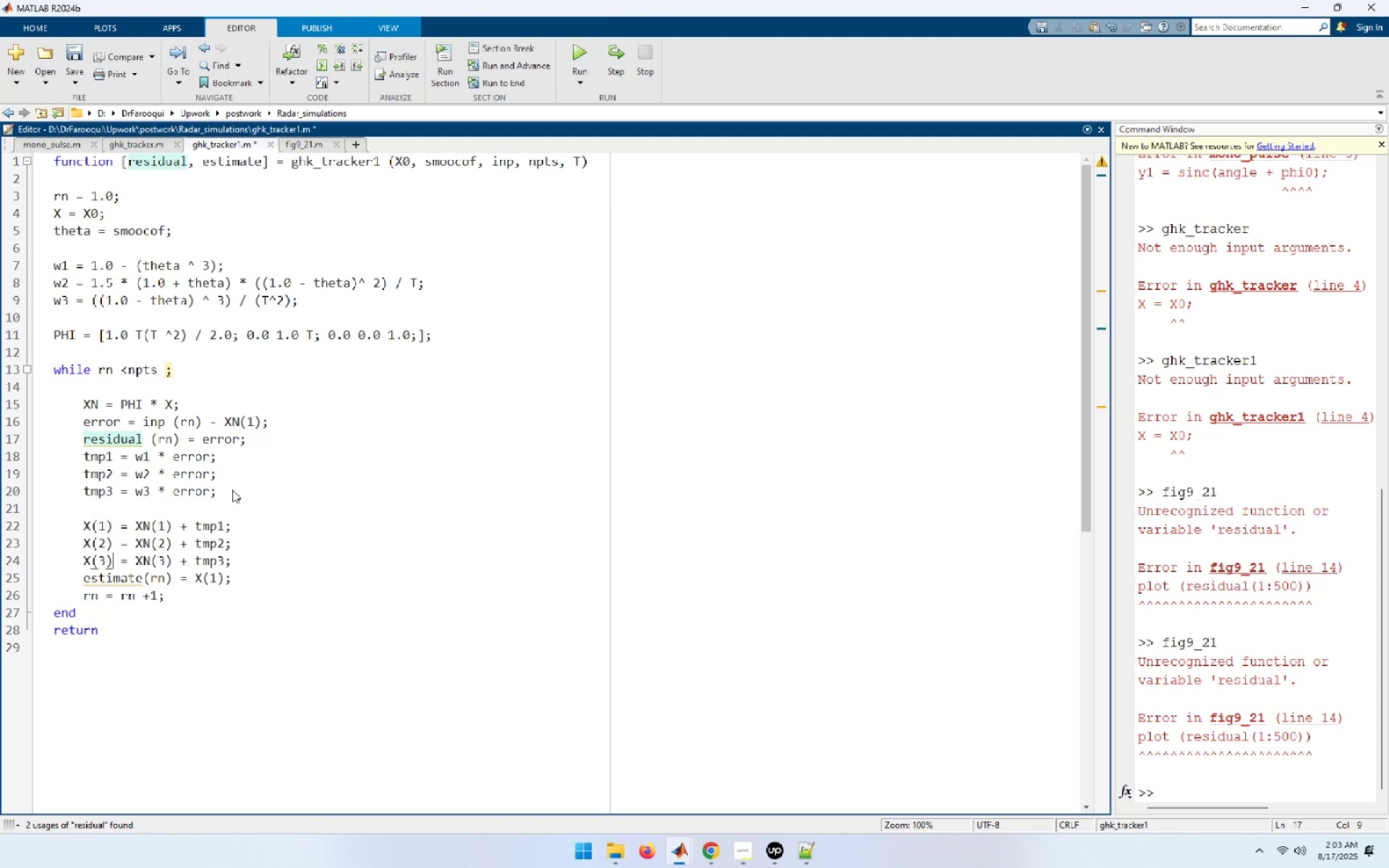 
key(ArrowDown)
 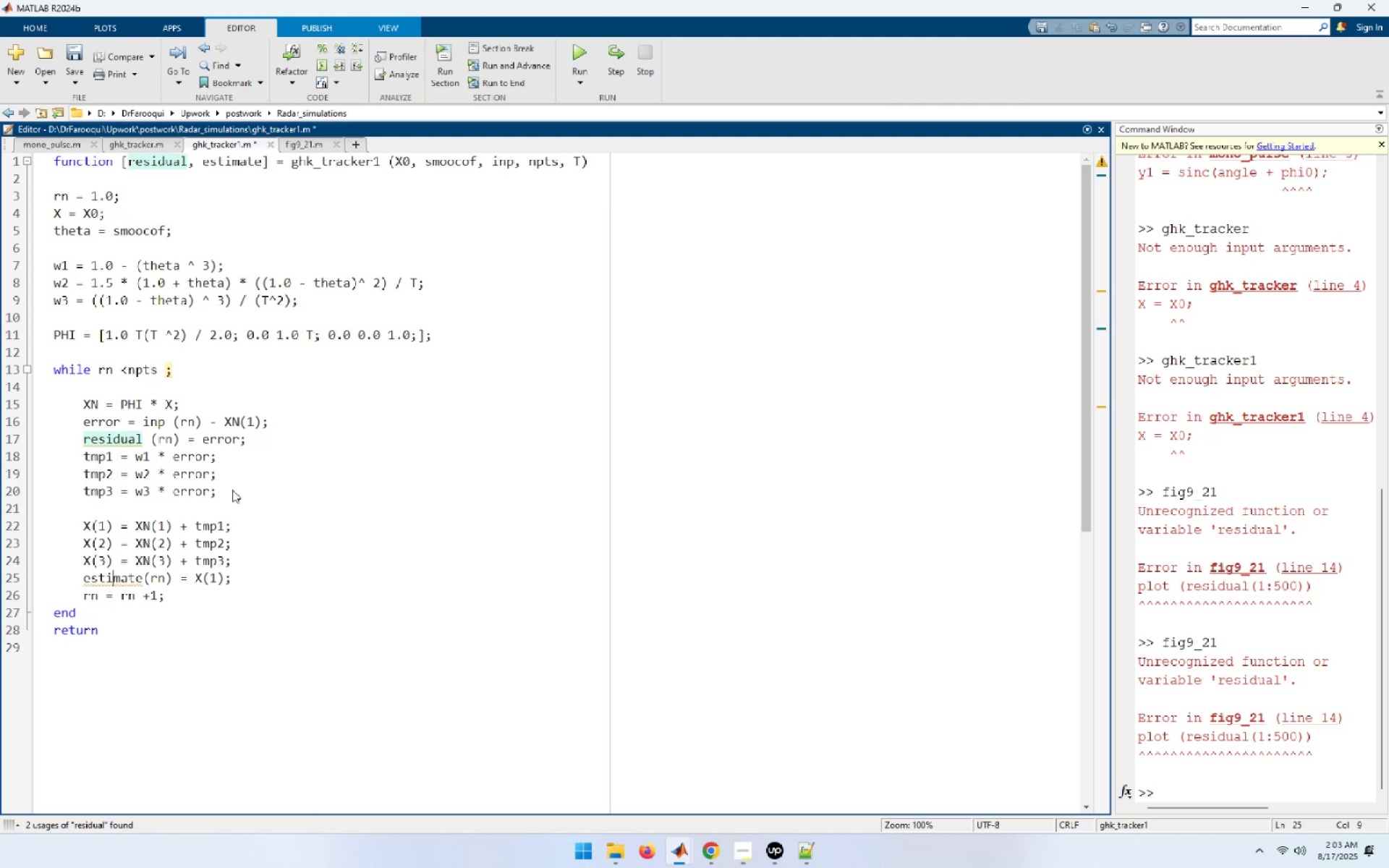 
key(ArrowUp)
 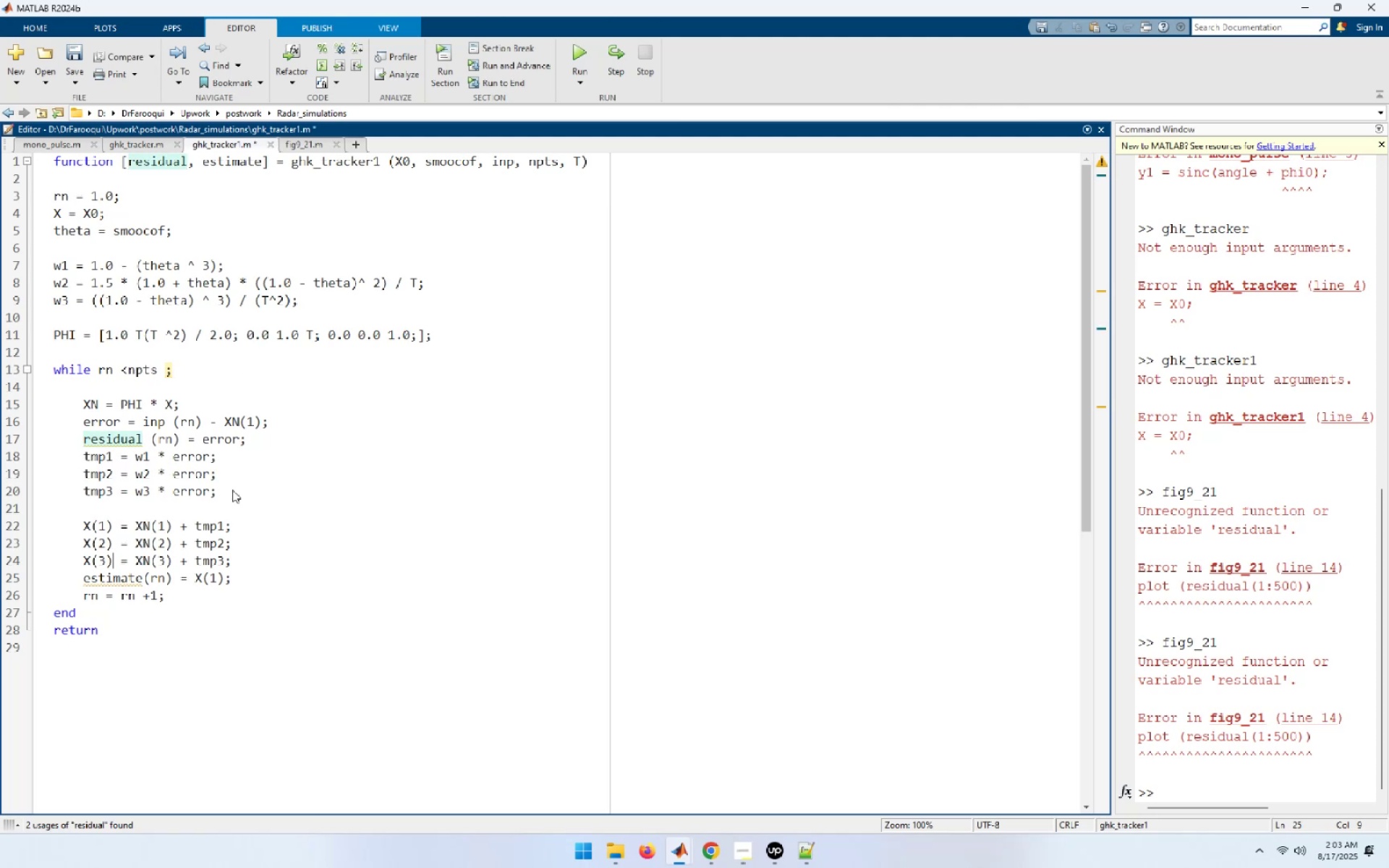 
key(ArrowUp)
 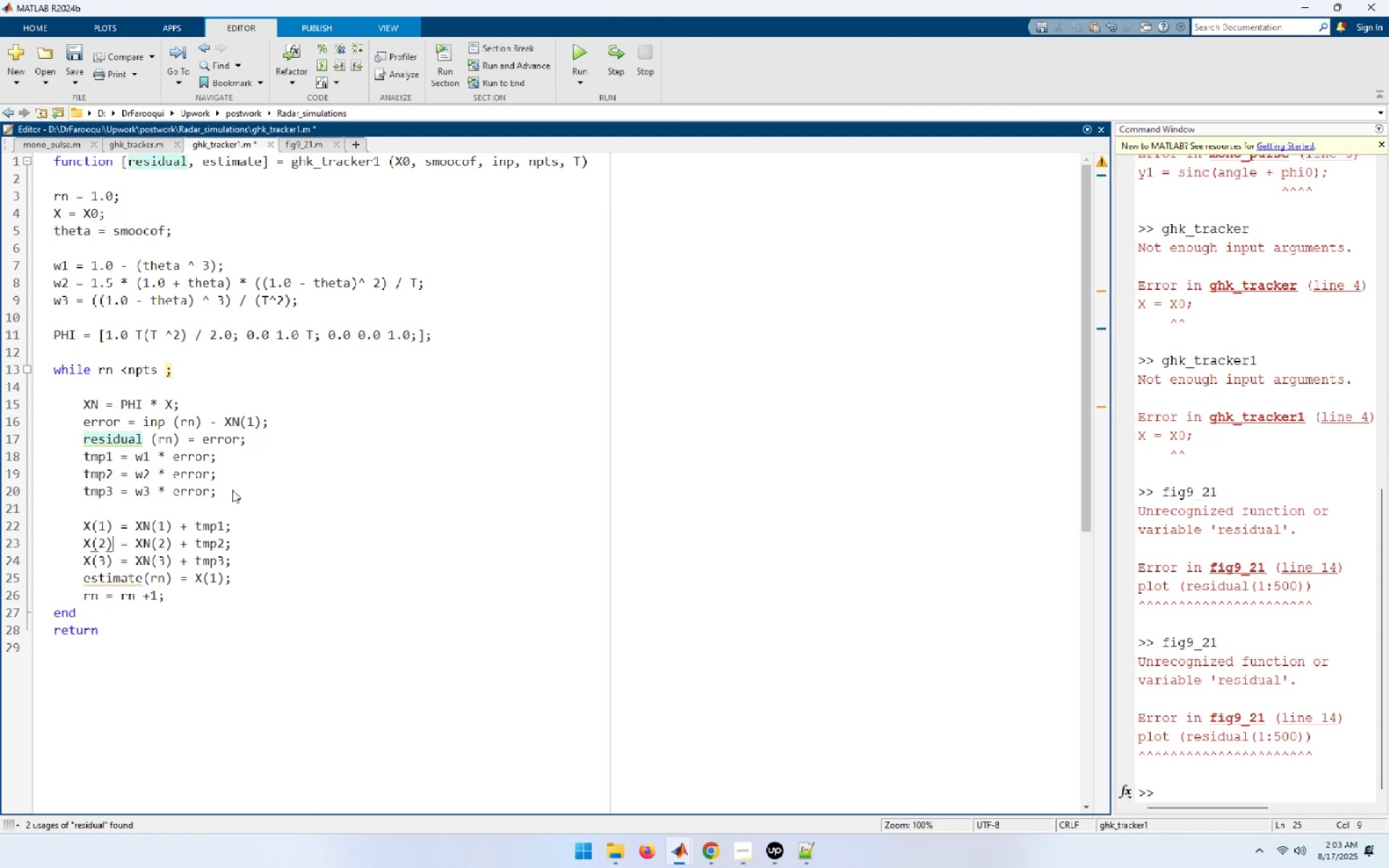 
key(ArrowUp)
 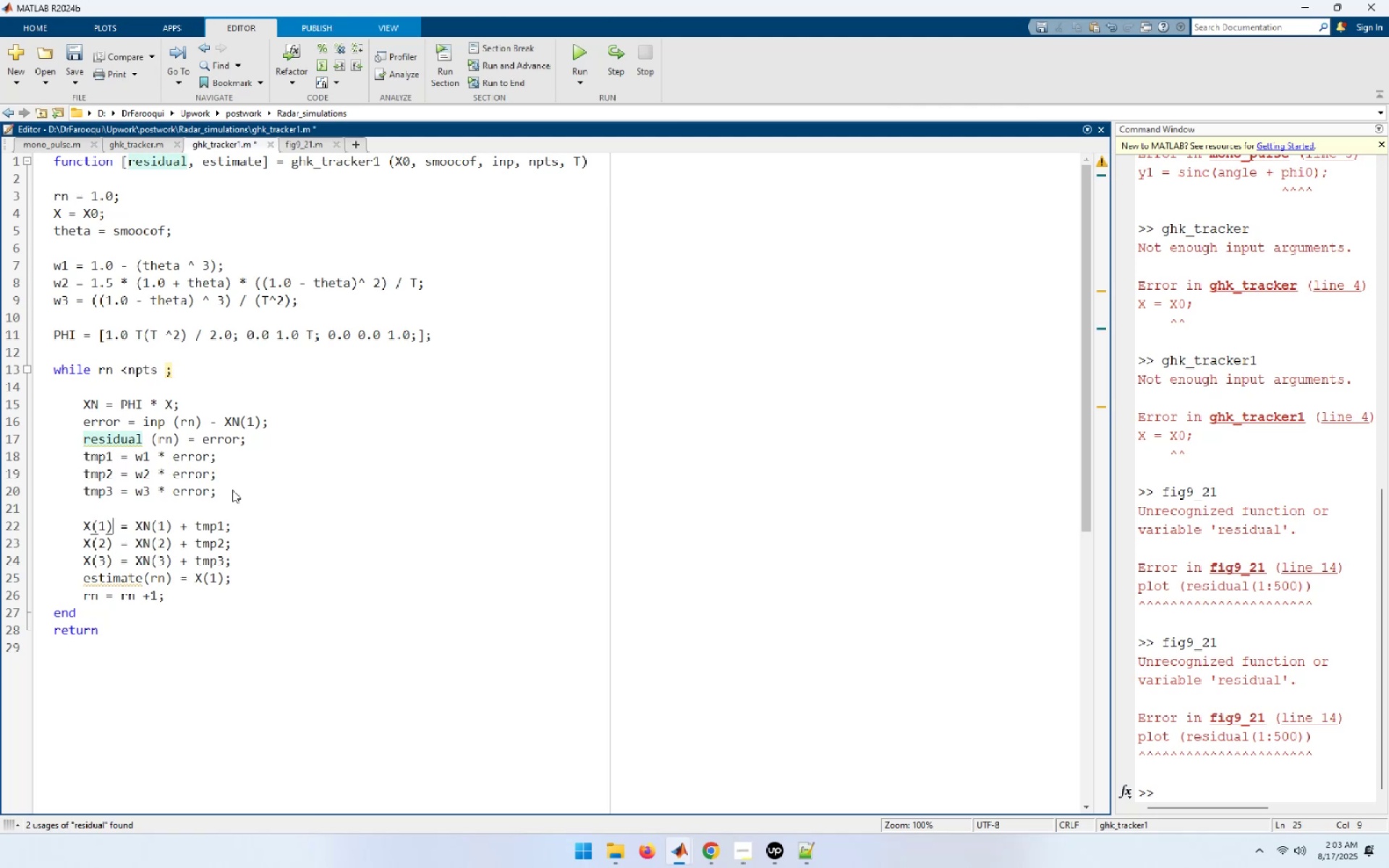 
key(ArrowUp)
 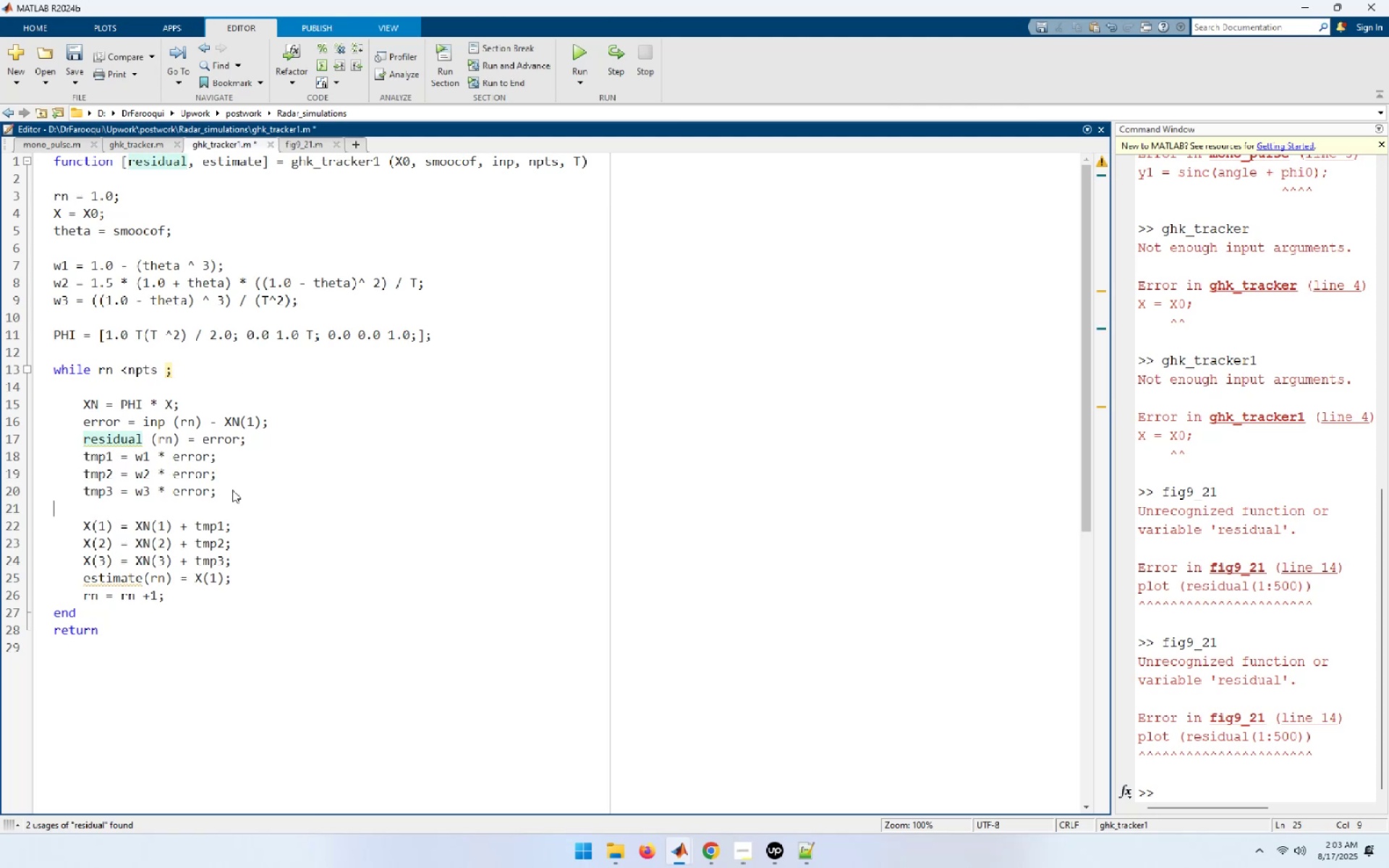 
key(ArrowUp)
 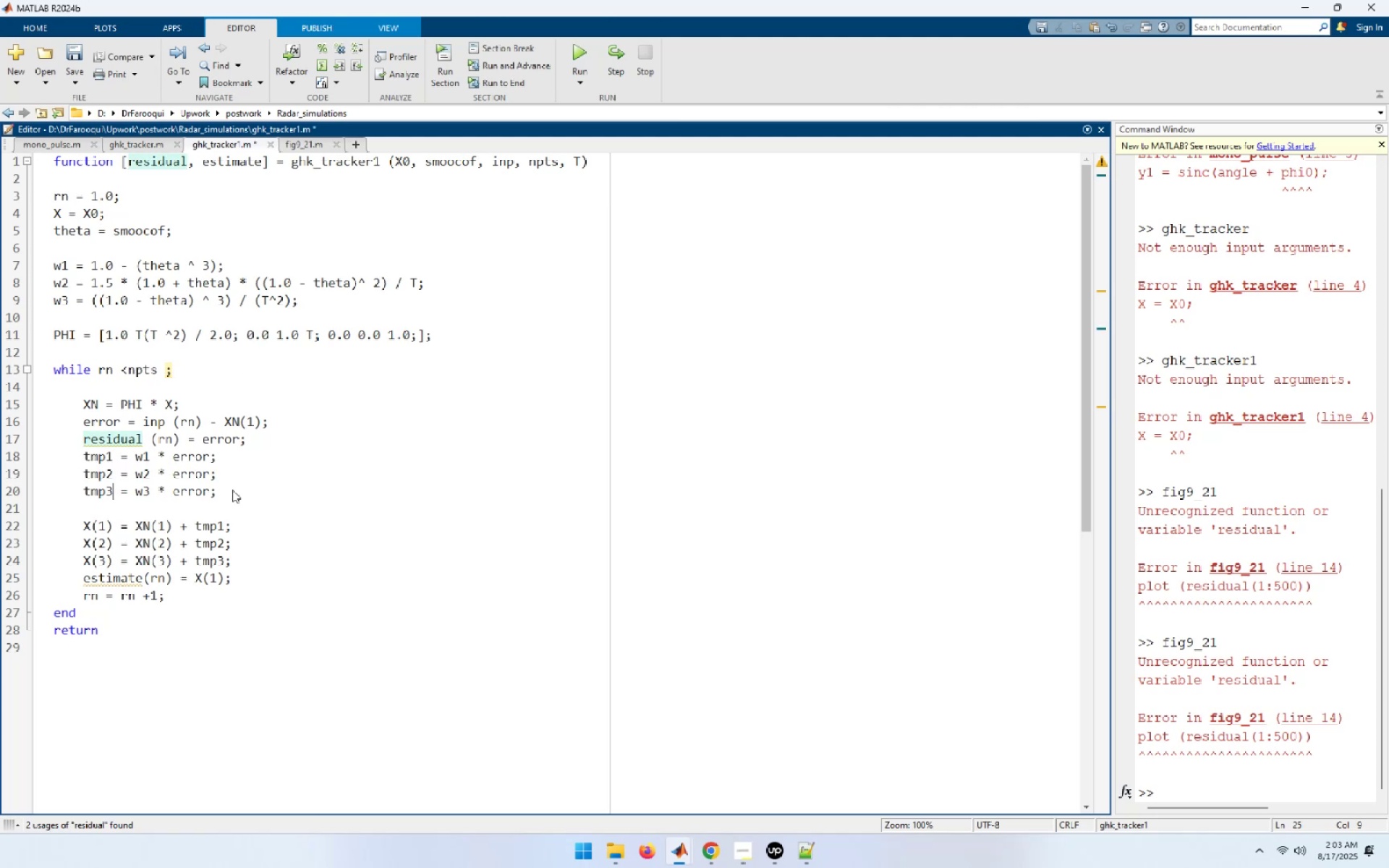 
key(ArrowUp)
 